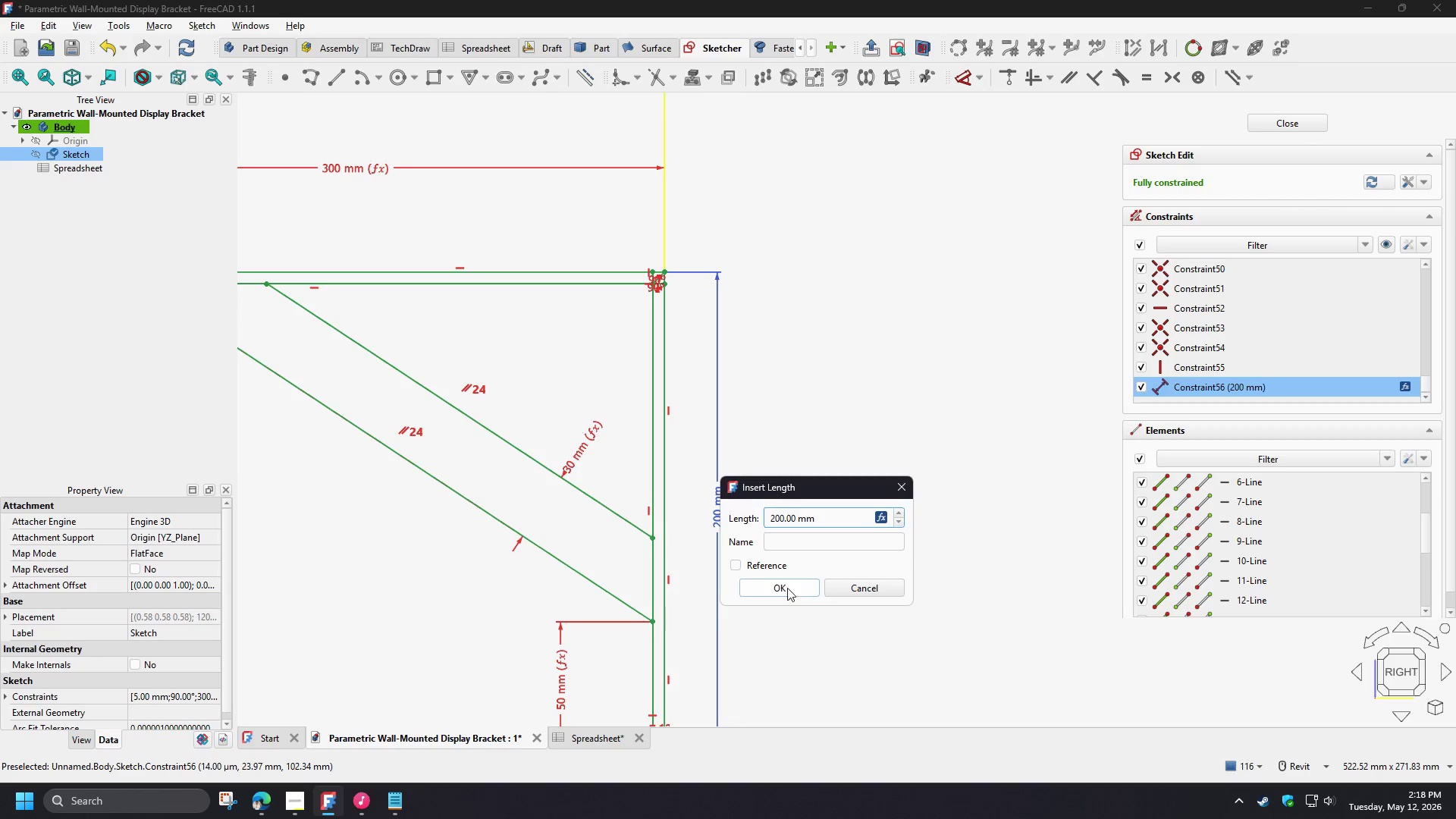 
left_click([785, 595])
 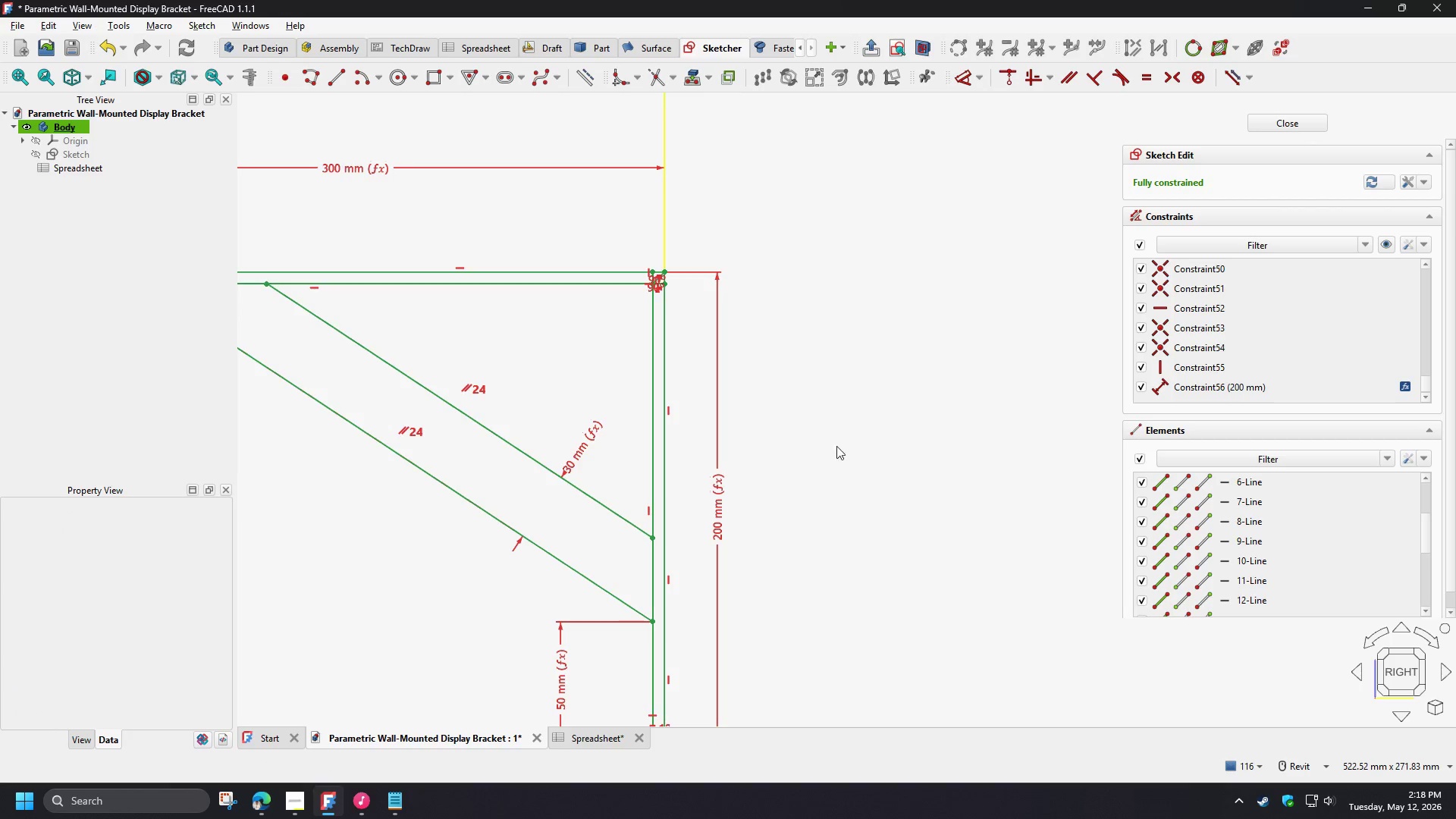 
scroll: coordinate [861, 418], scroll_direction: down, amount: 4.0
 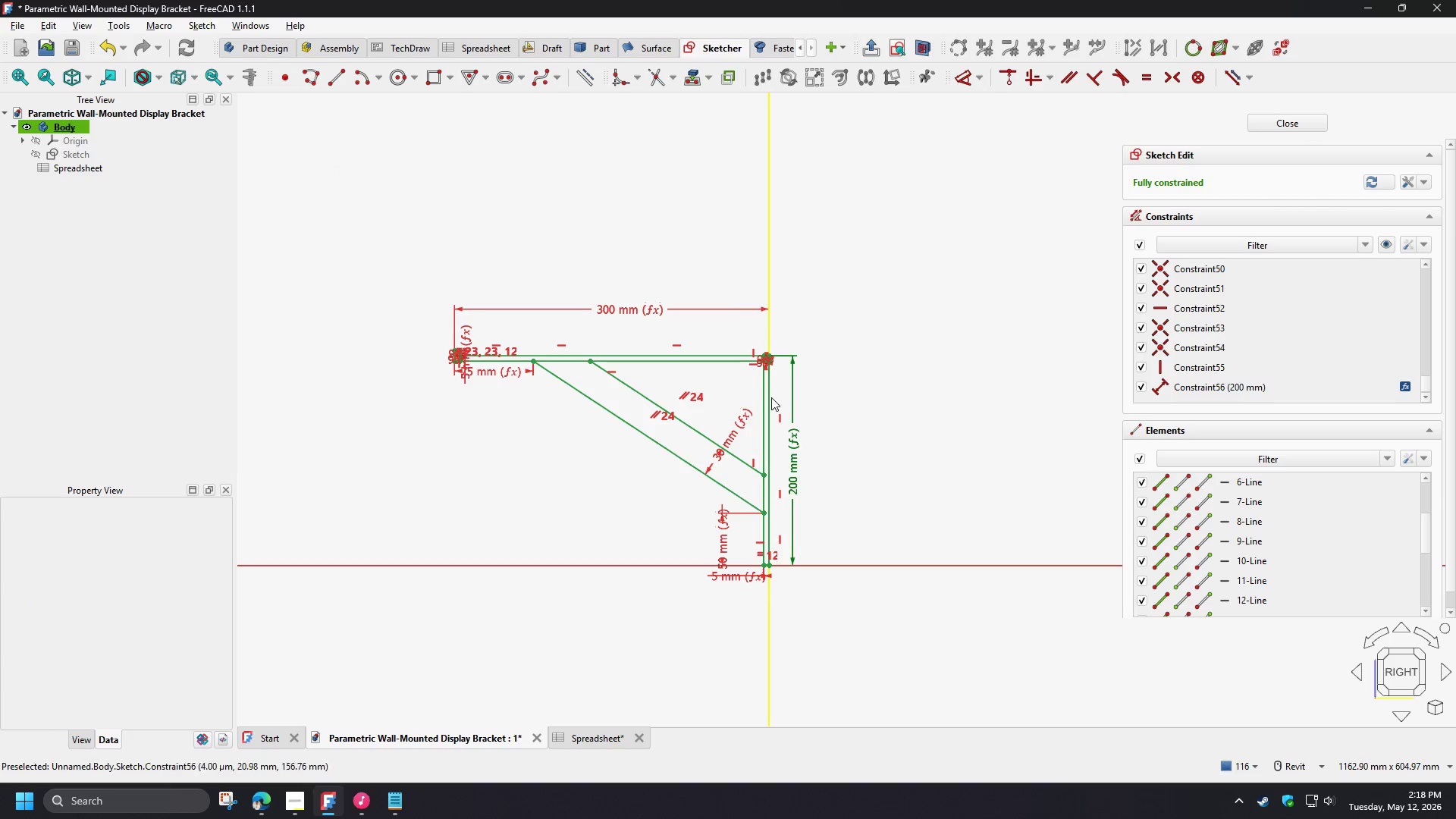 
scroll: coordinate [704, 384], scroll_direction: up, amount: 4.0
 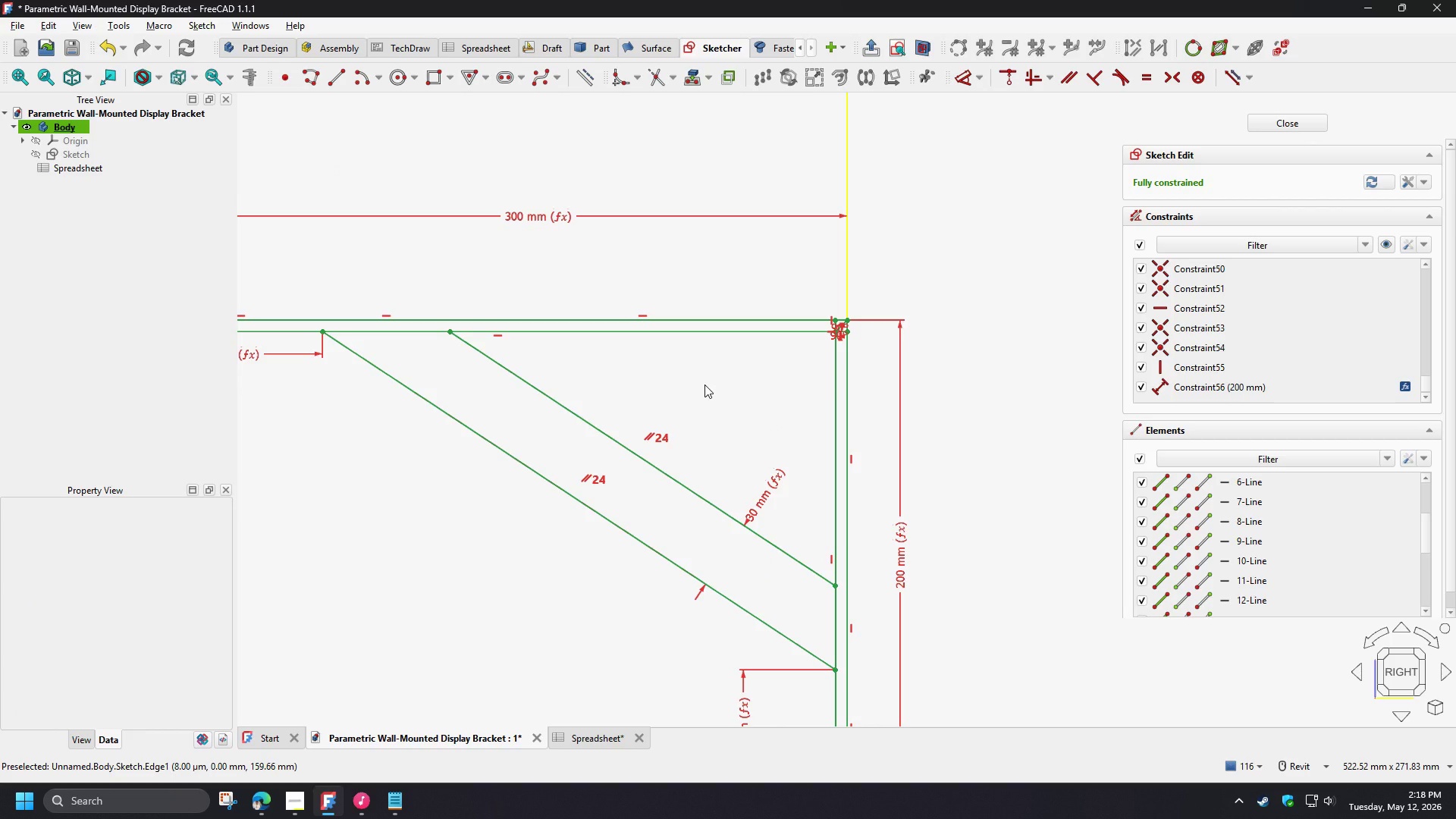 
scroll: coordinate [704, 384], scroll_direction: down, amount: 3.0
 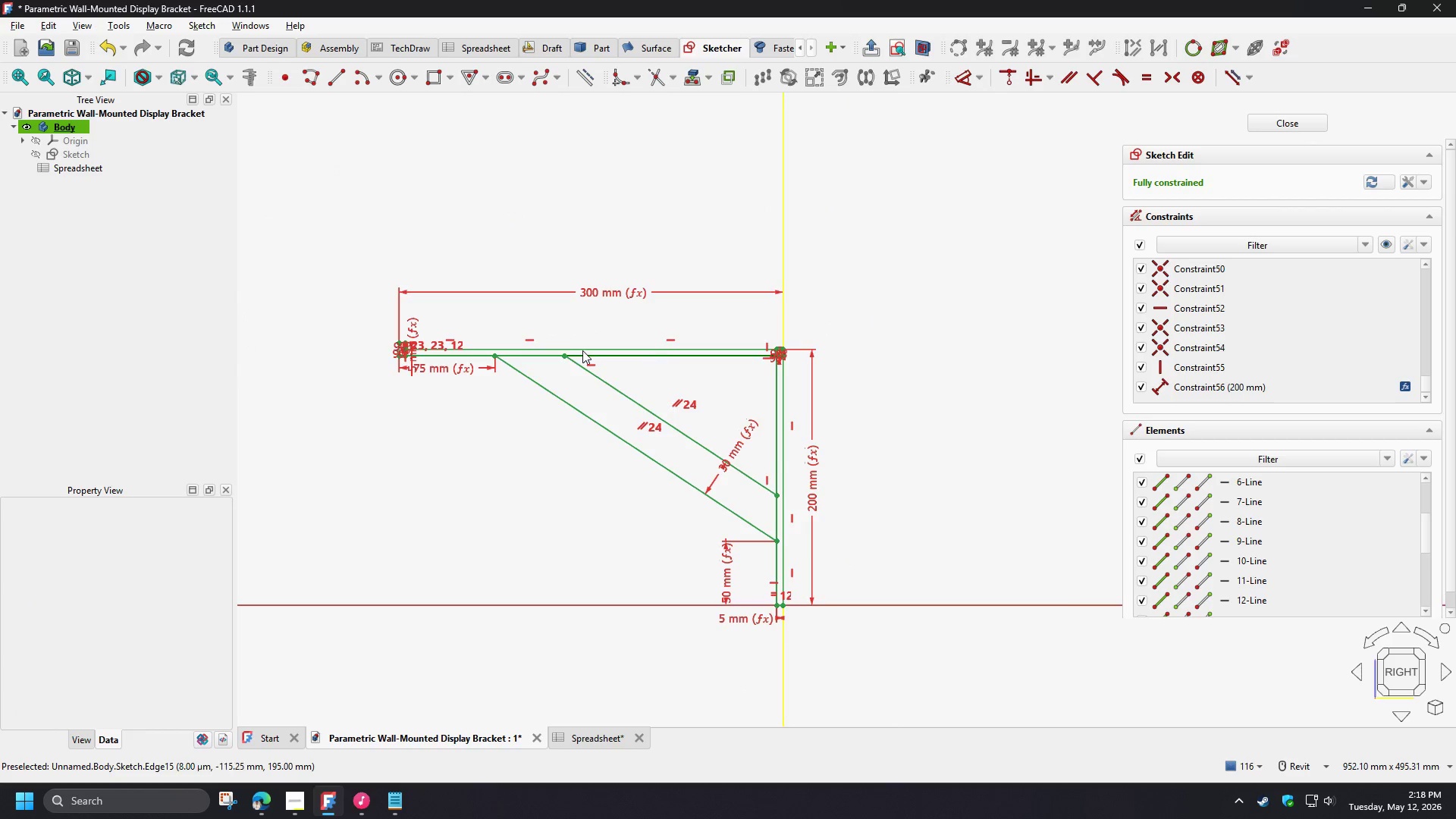 
scroll: coordinate [559, 379], scroll_direction: up, amount: 4.0
 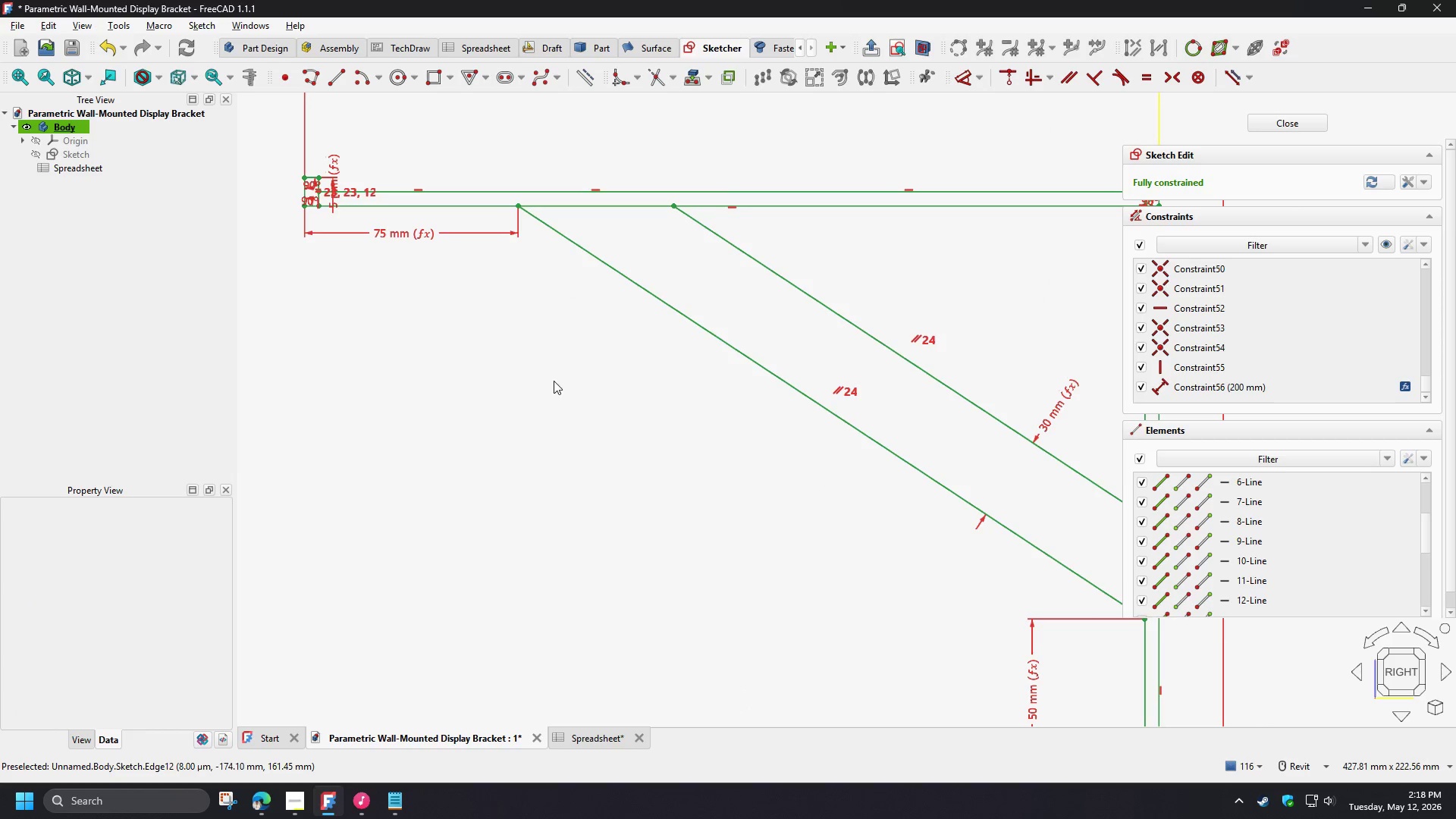 
scroll: coordinate [440, 434], scroll_direction: down, amount: 4.0
 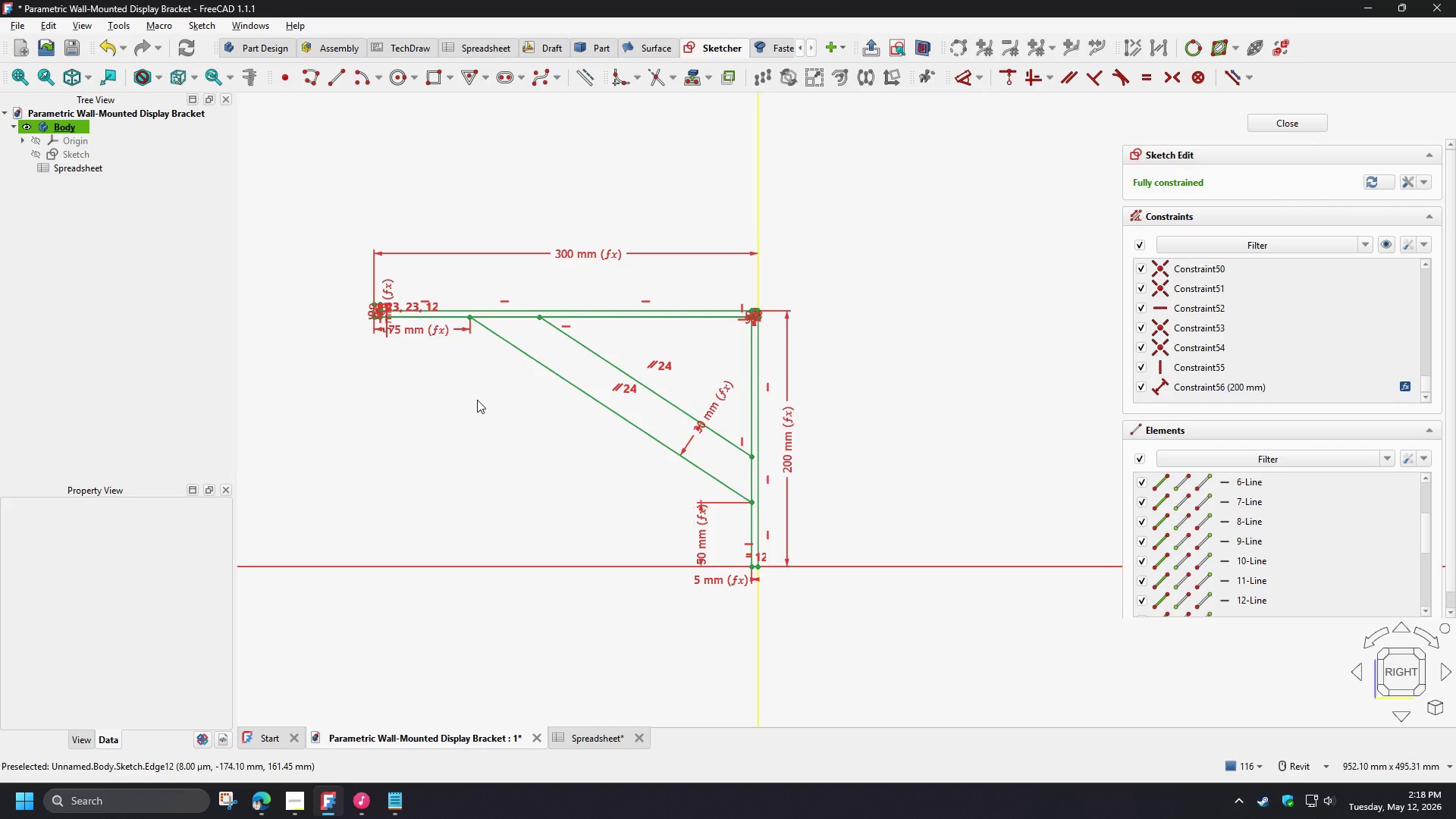 
wait(7.53)
 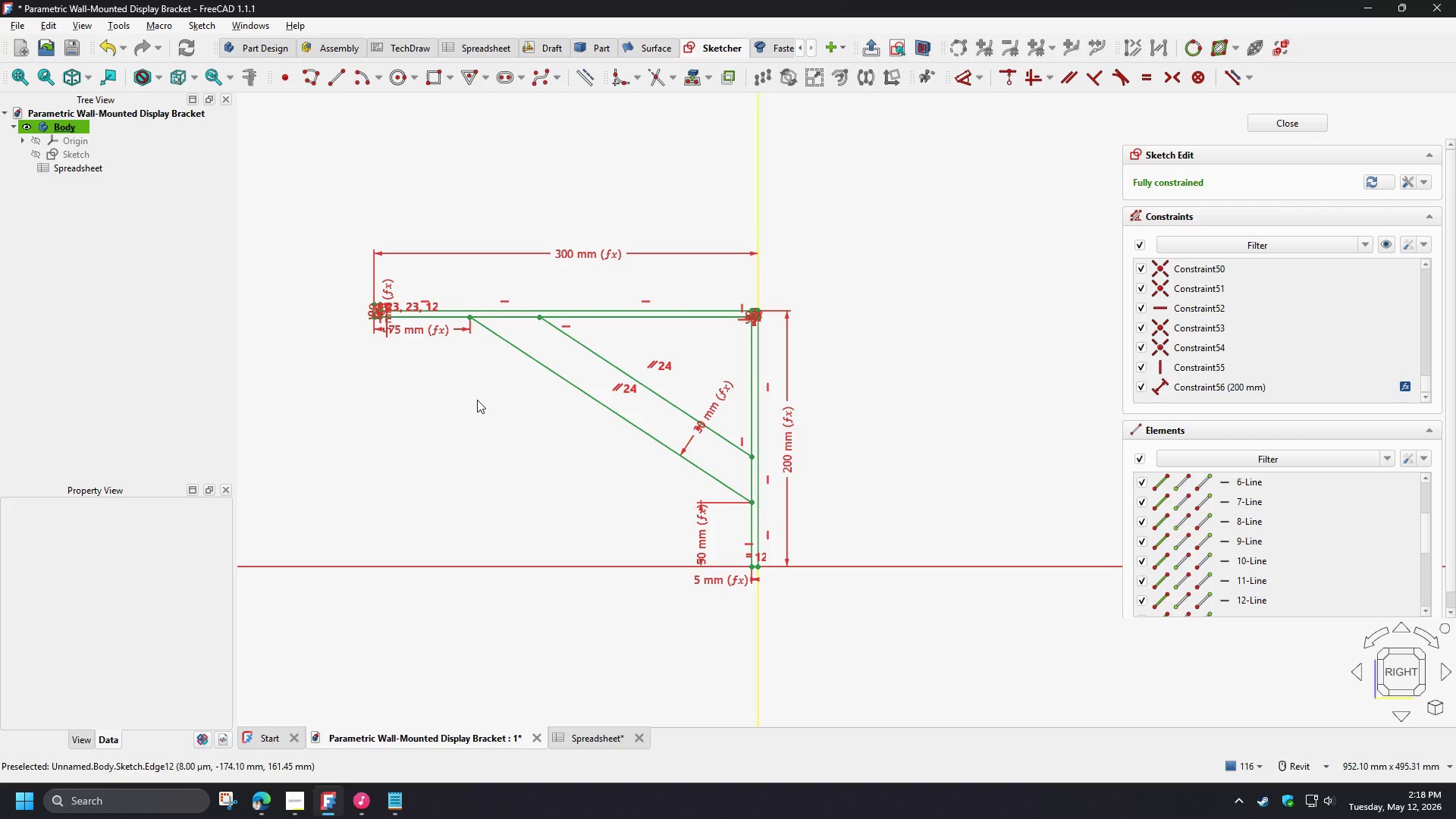 
scroll: coordinate [734, 513], scroll_direction: up, amount: 3.0
 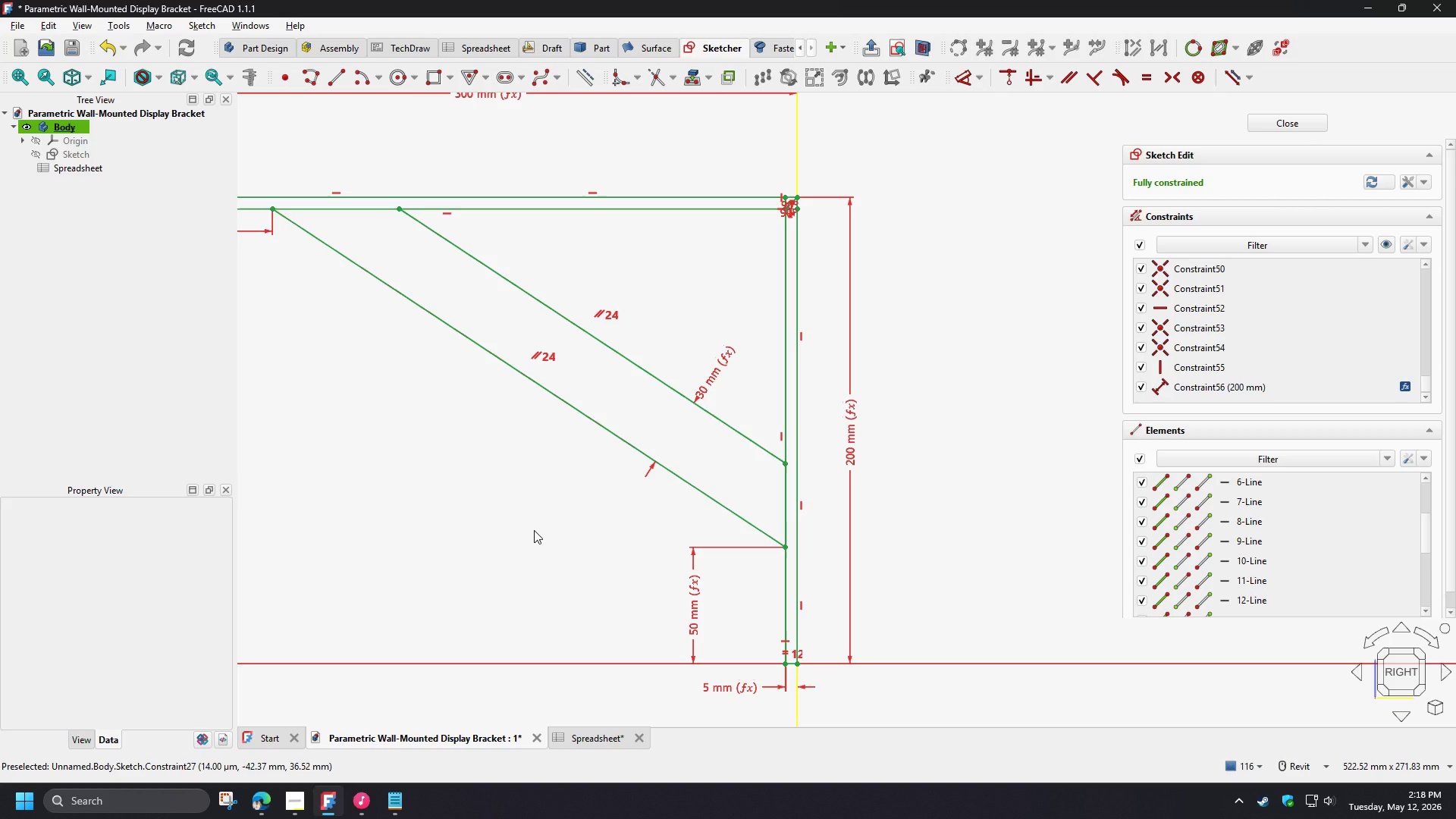 
wait(18.48)
 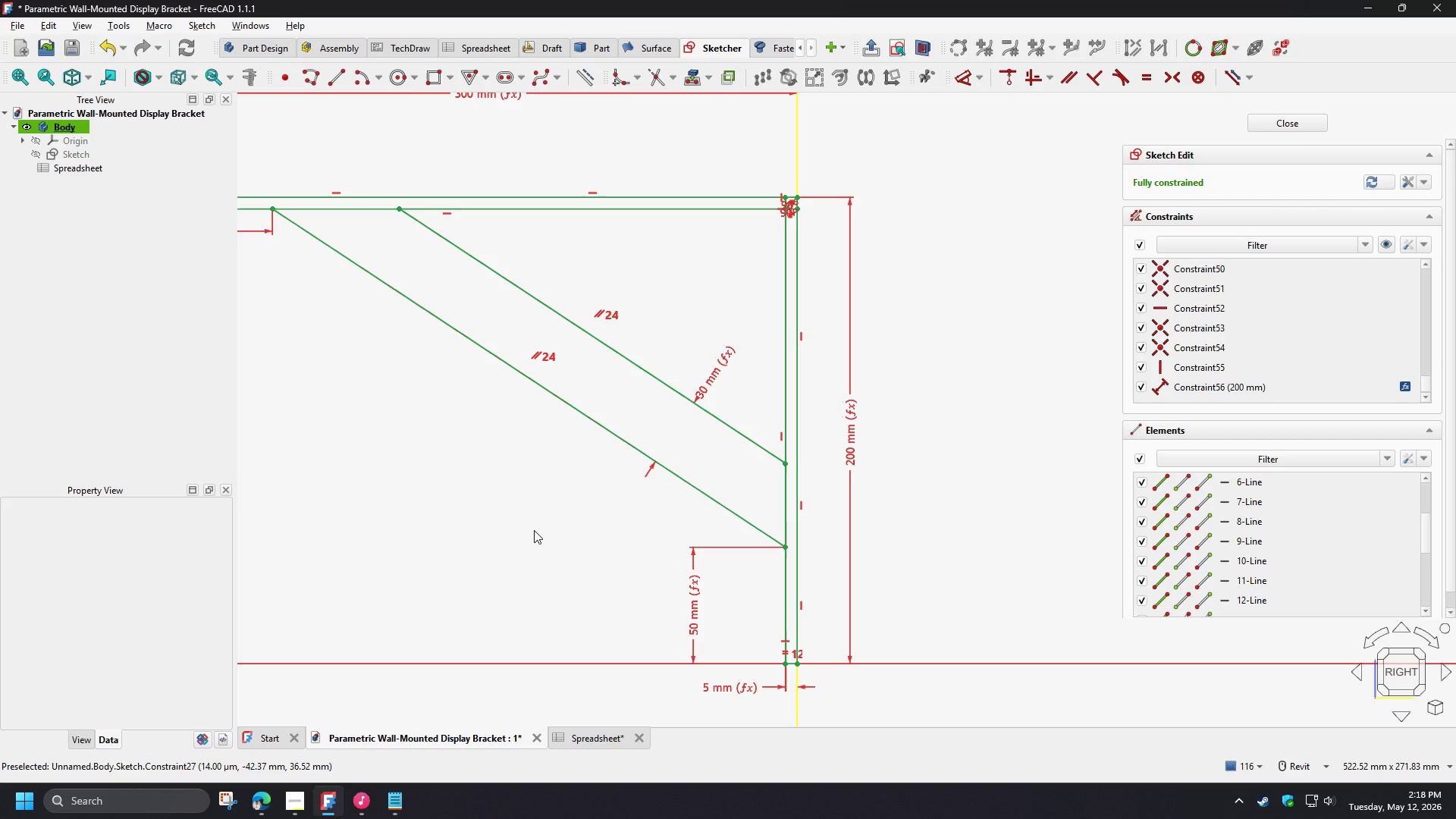 
left_click([281, 80])
 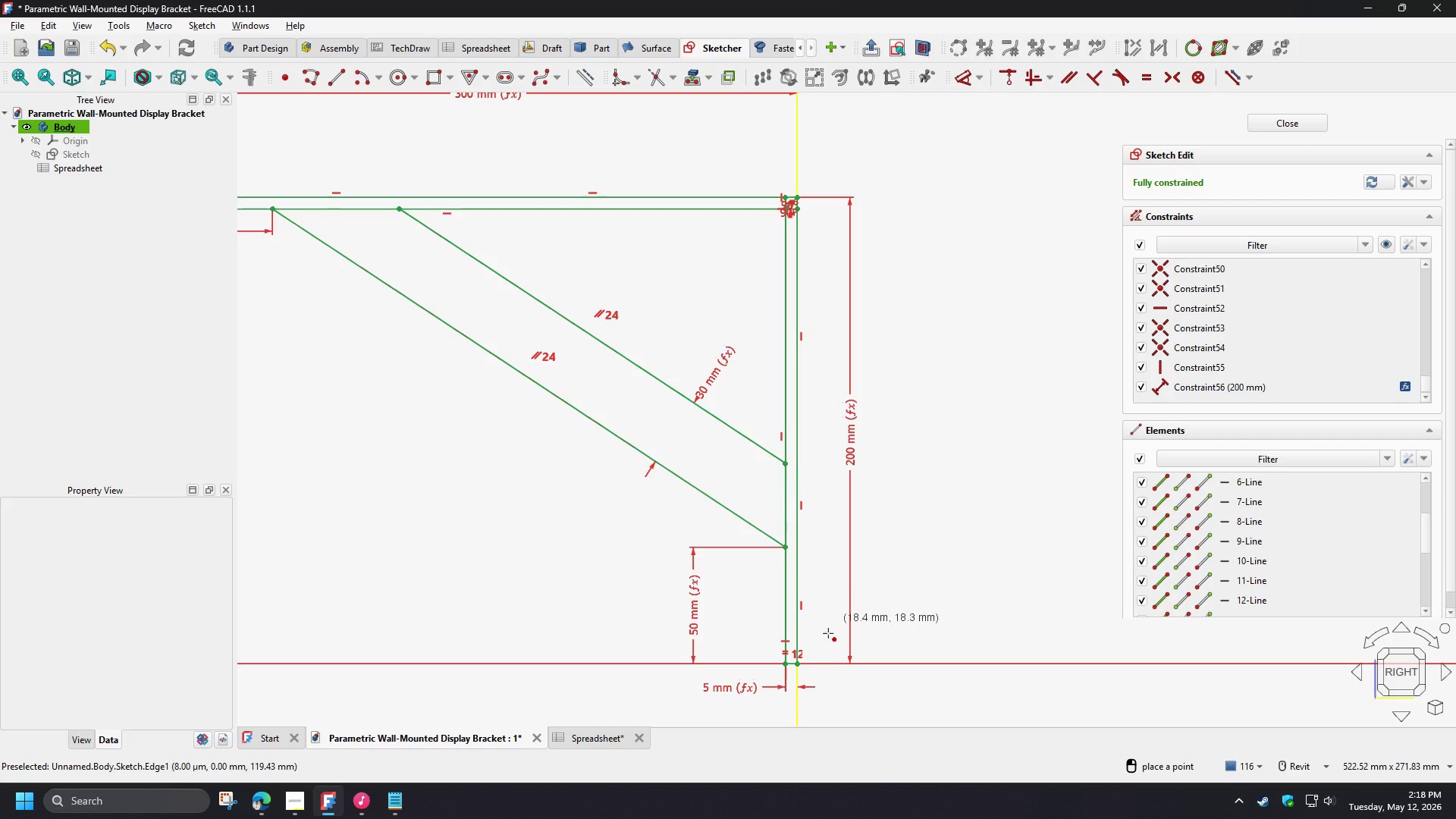 
scroll: coordinate [821, 644], scroll_direction: up, amount: 3.0
 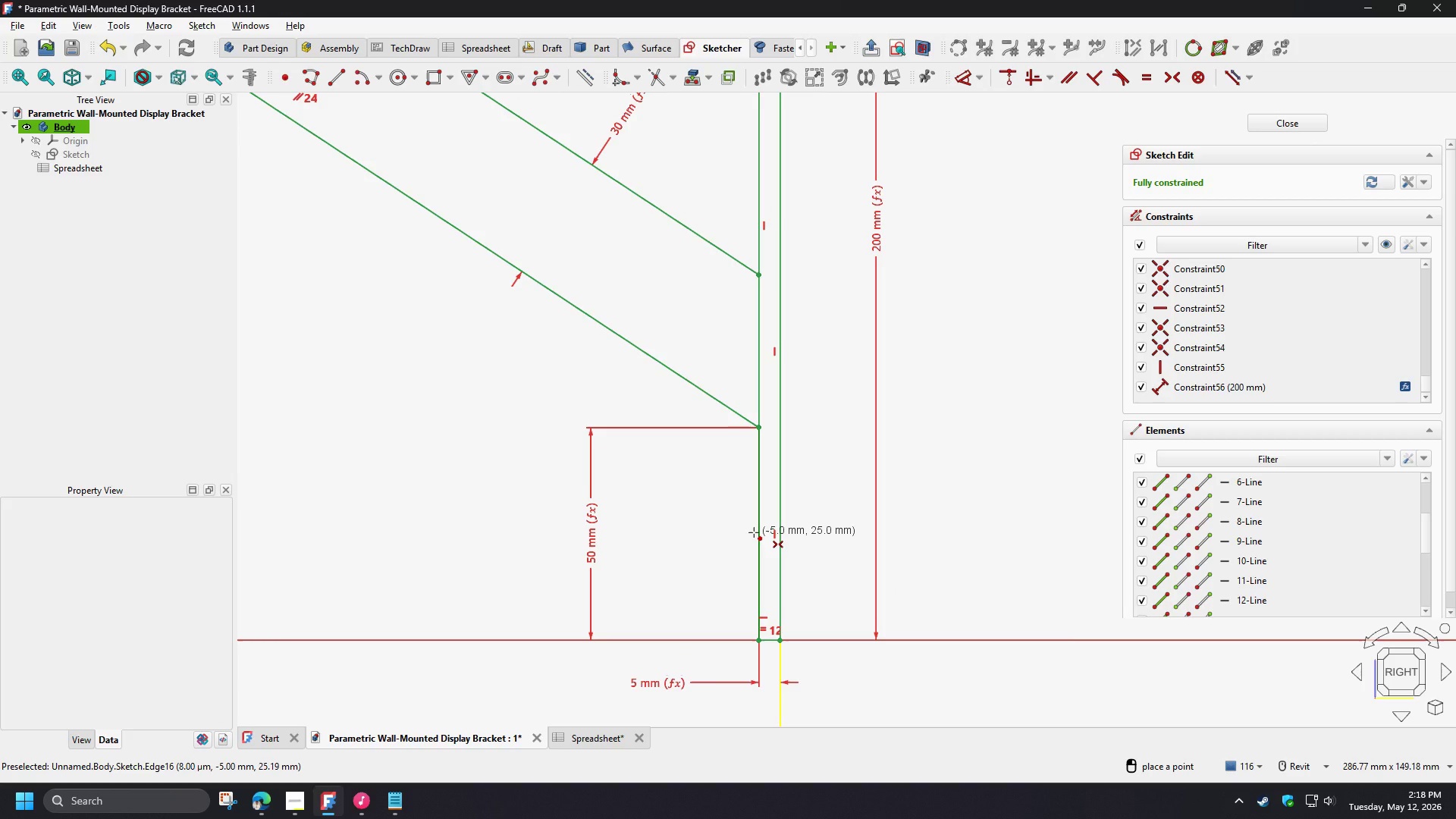 
wait(8.56)
 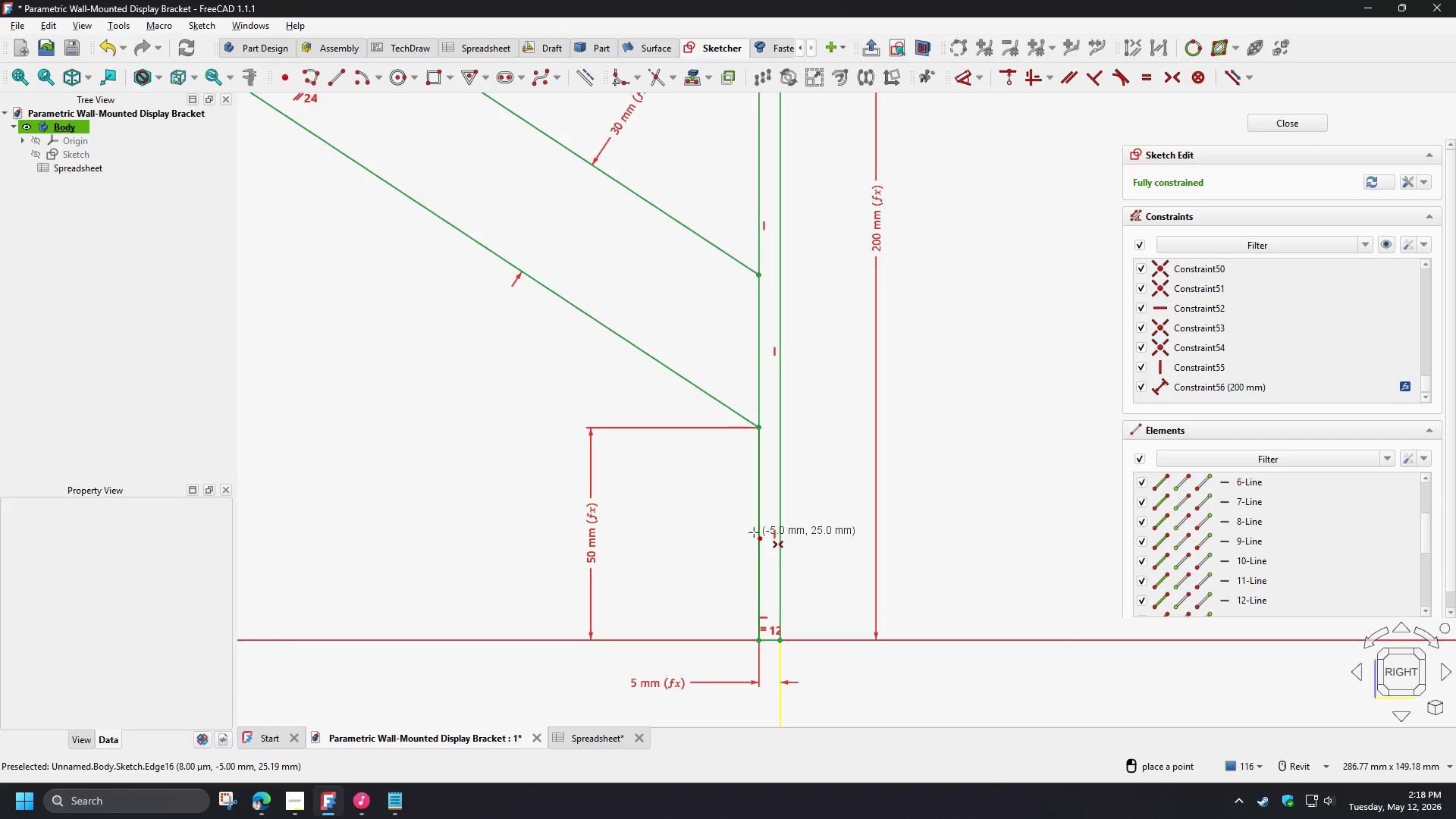 
scroll: coordinate [689, 589], scroll_direction: down, amount: 3.0
 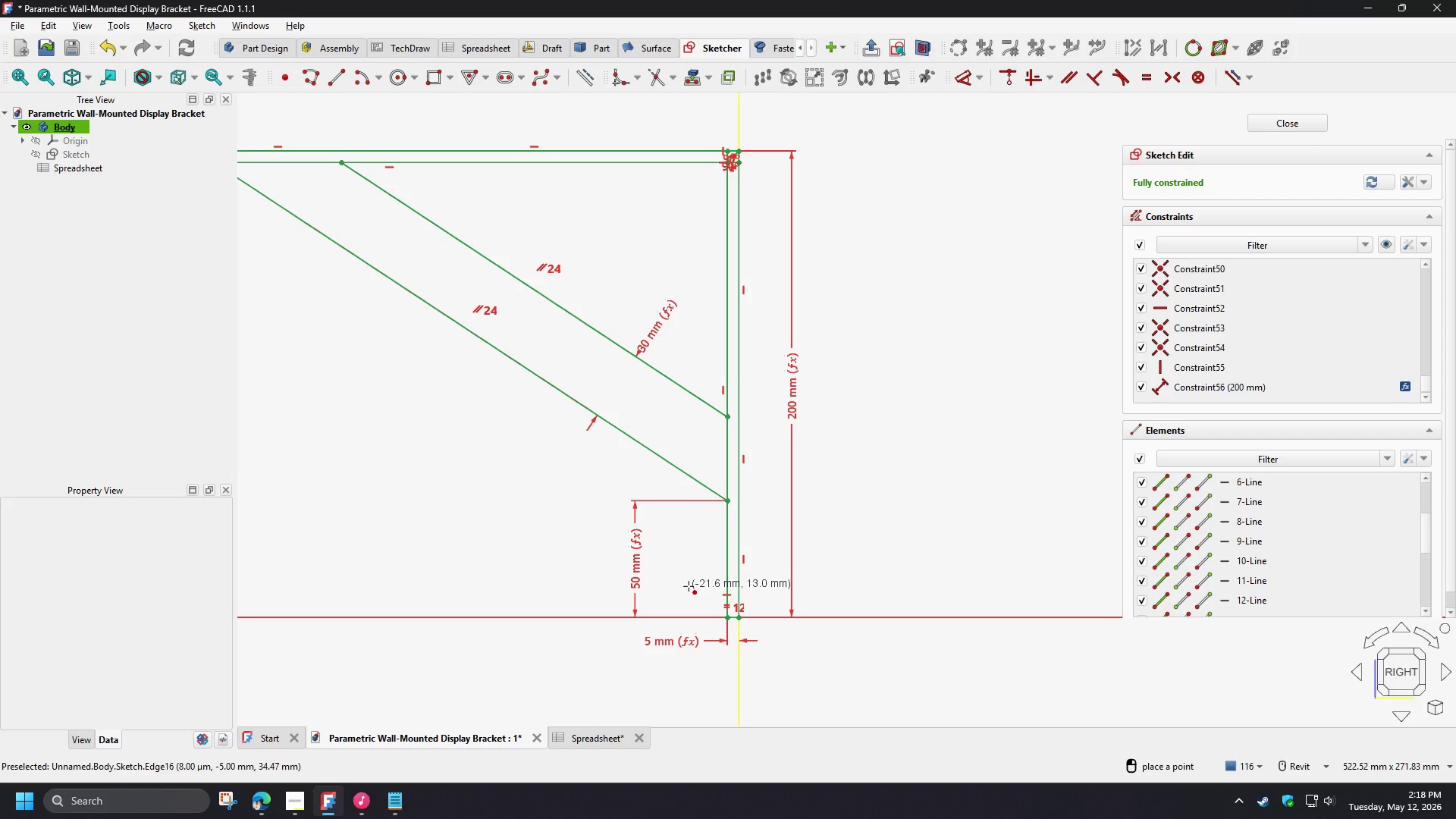 
scroll: coordinate [689, 581], scroll_direction: up, amount: 1.0
 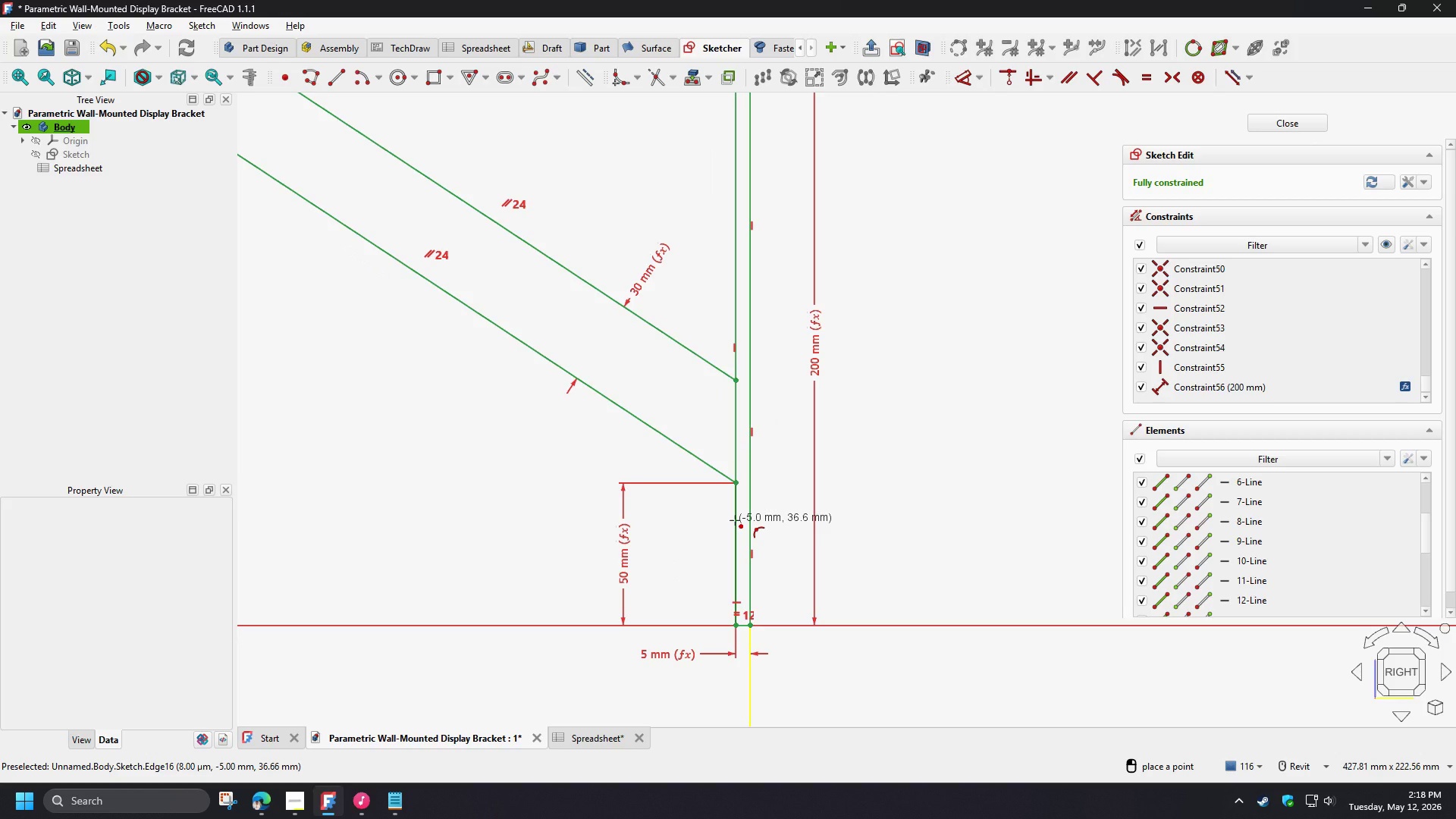 
left_click([735, 520])
 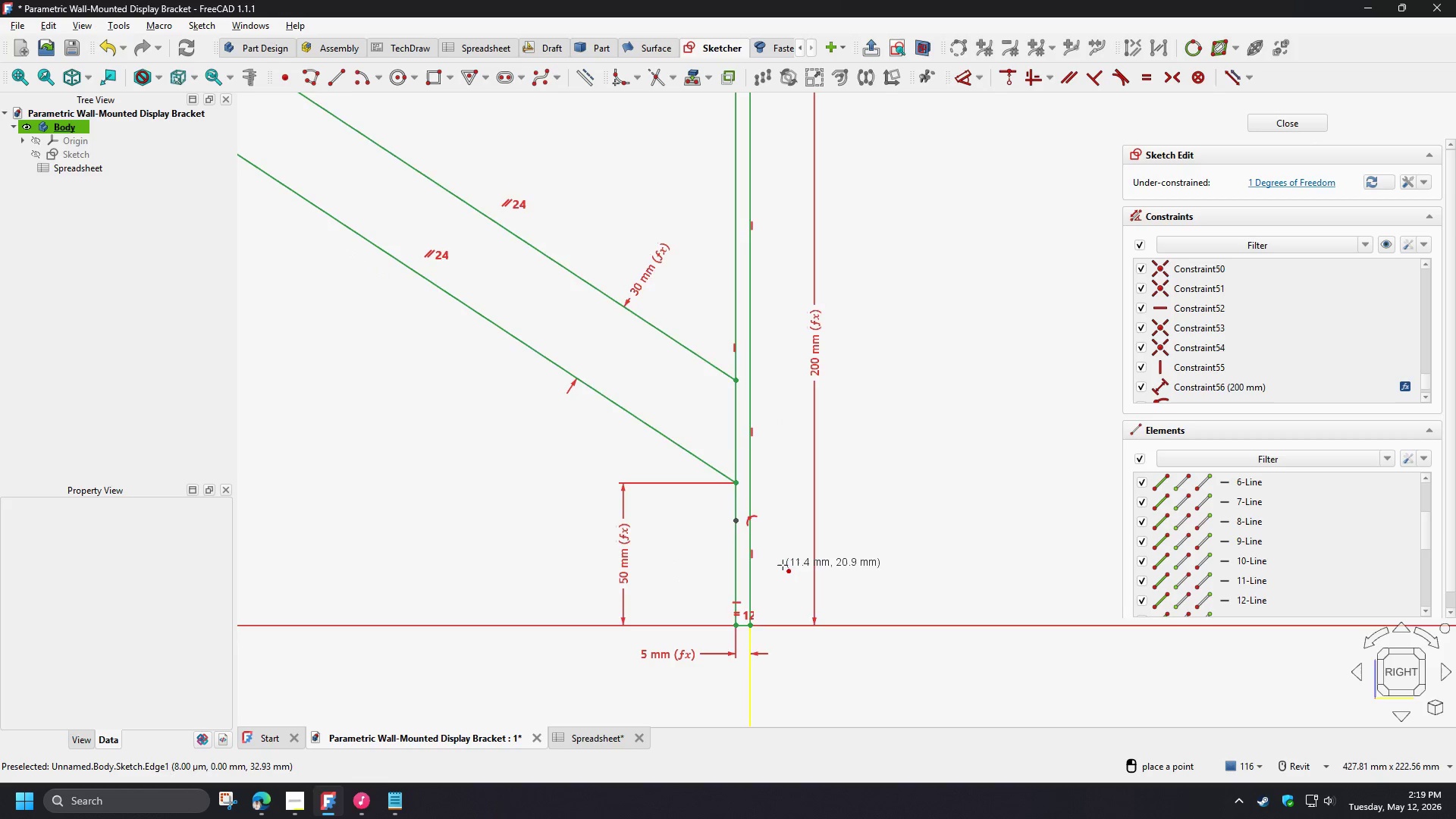 
right_click([770, 551])
 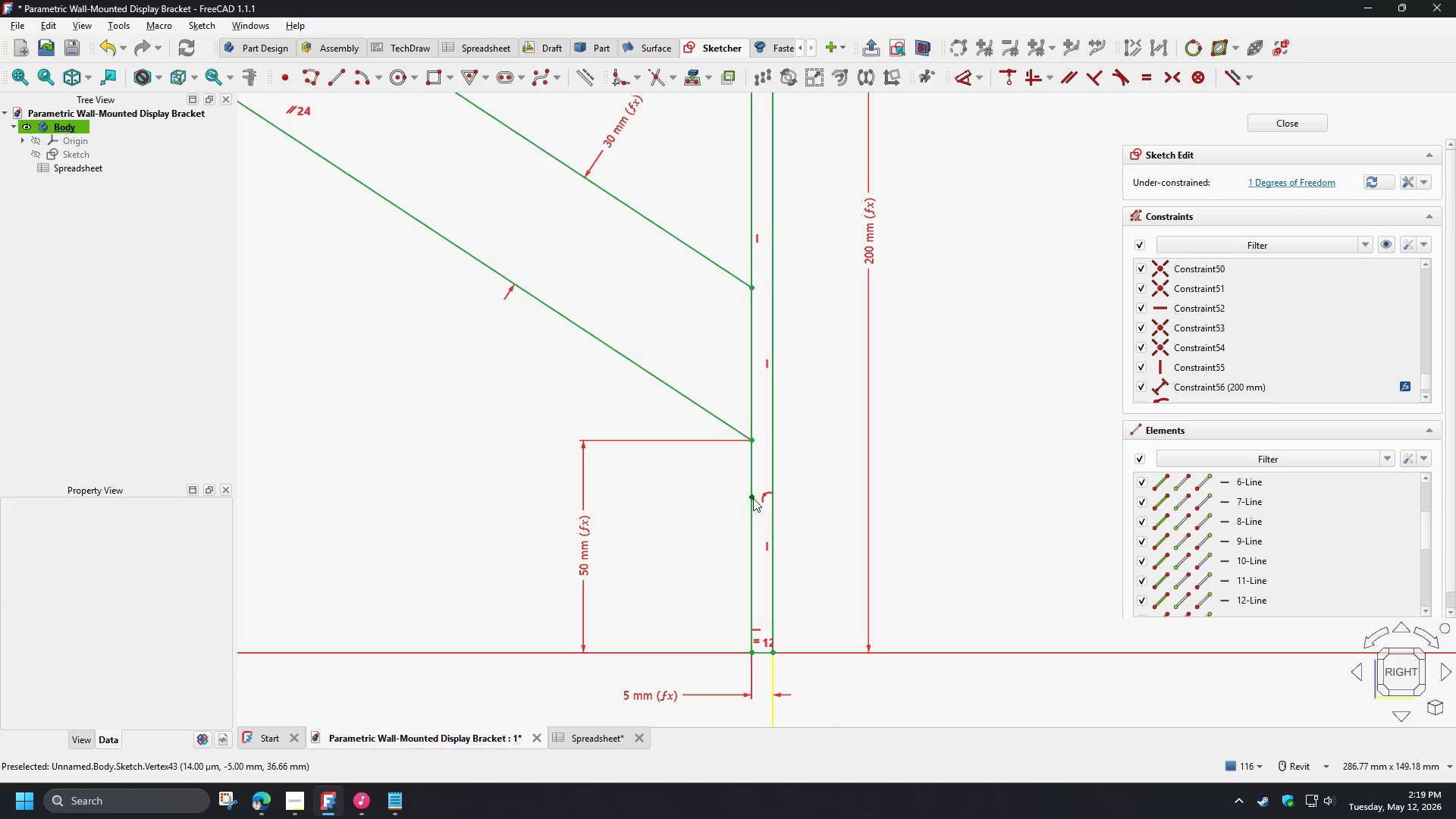 
scroll: coordinate [782, 564], scroll_direction: up, amount: 2.0
 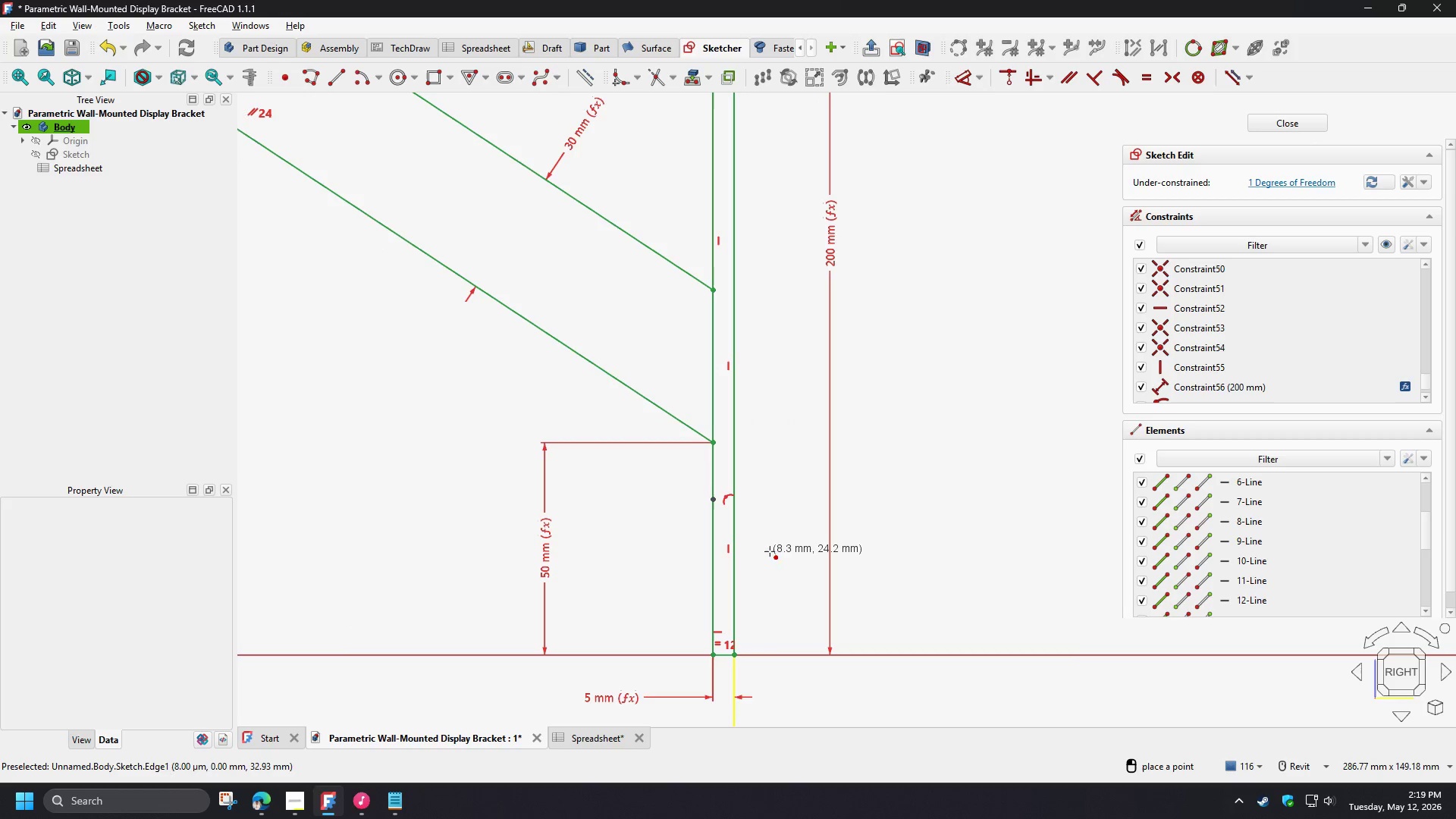 
left_click([753, 497])
 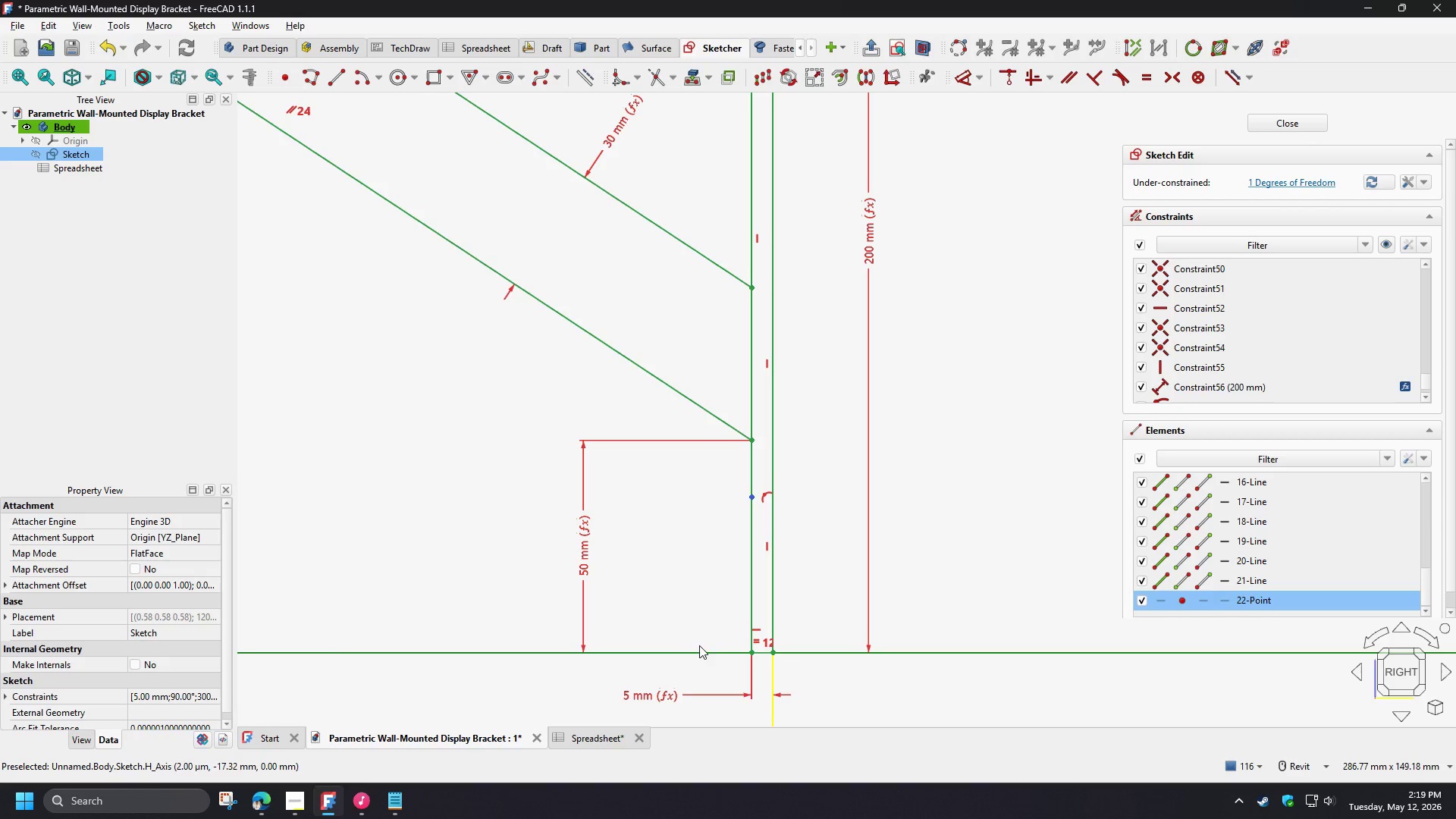 
left_click([698, 648])
 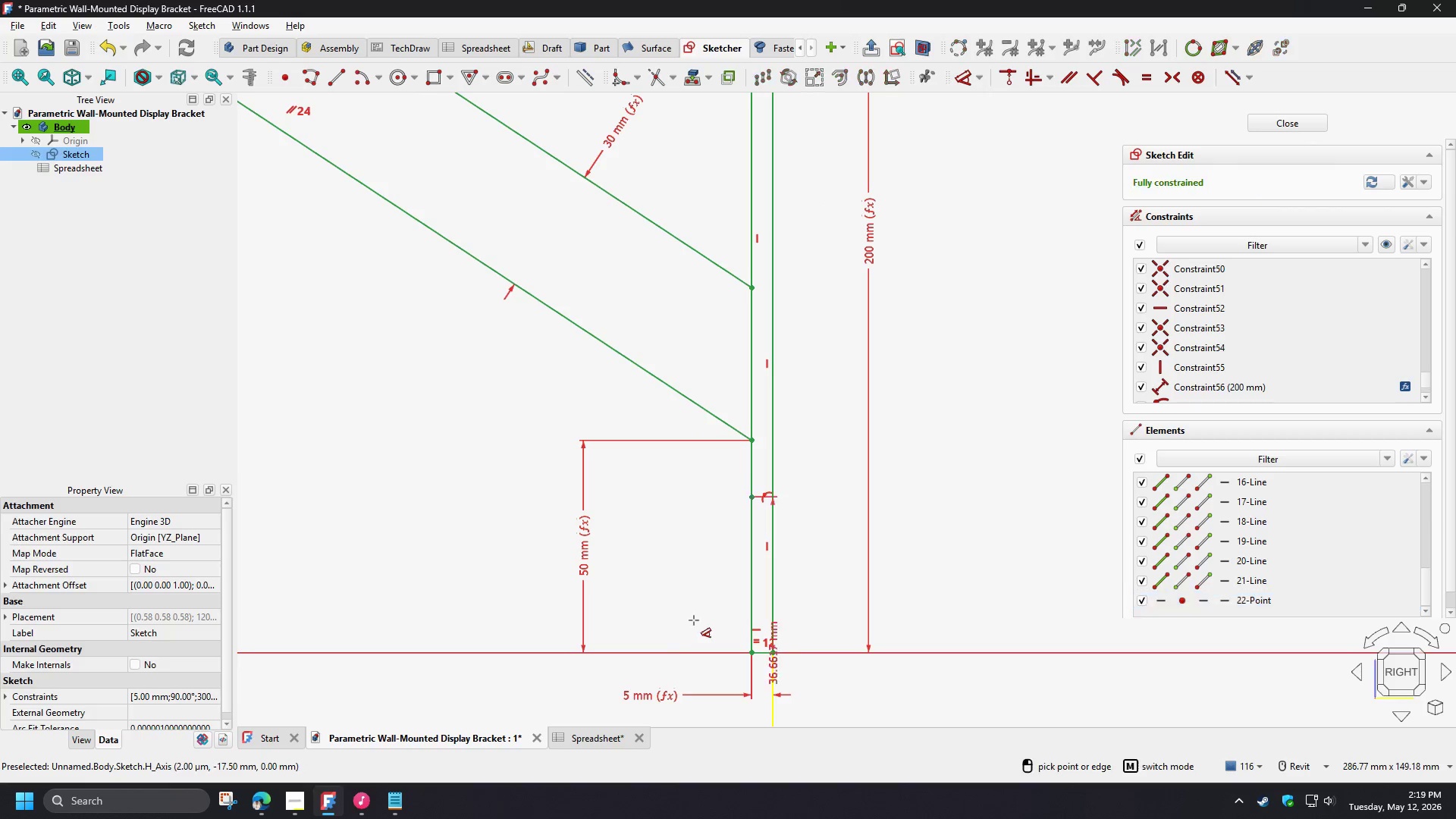 
key(D)
 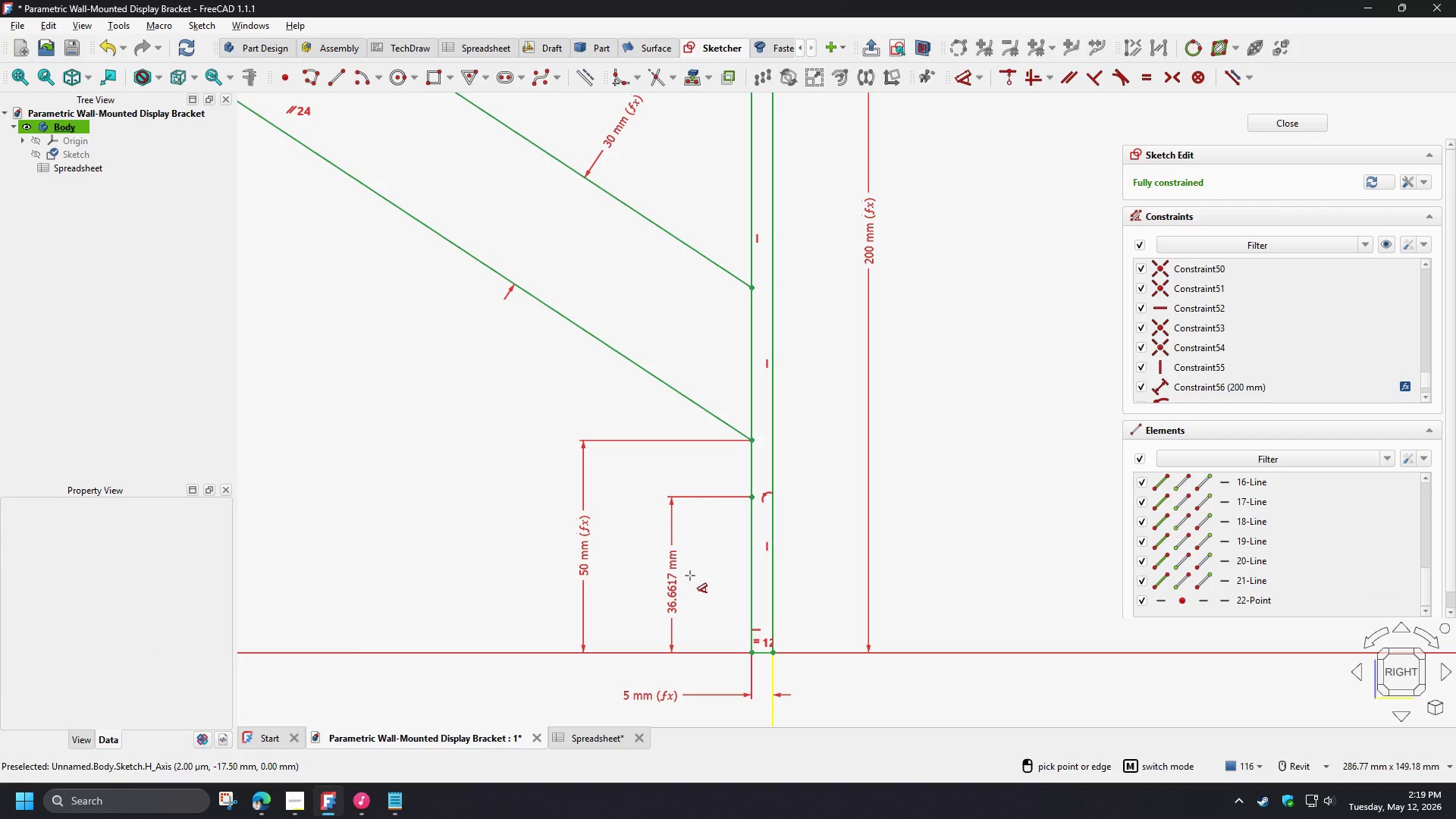 
left_click([690, 576])
 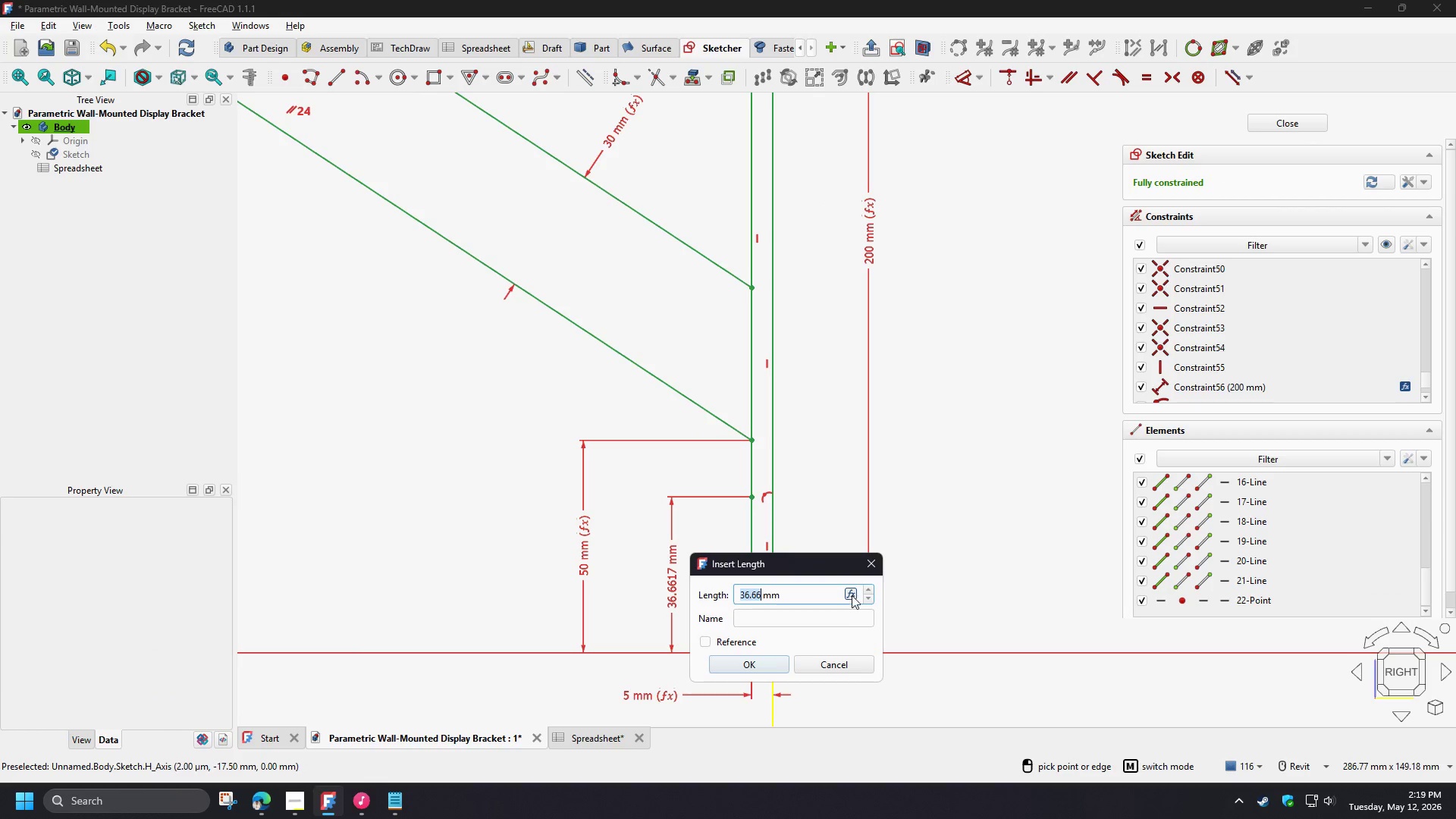 
left_click([851, 595])
 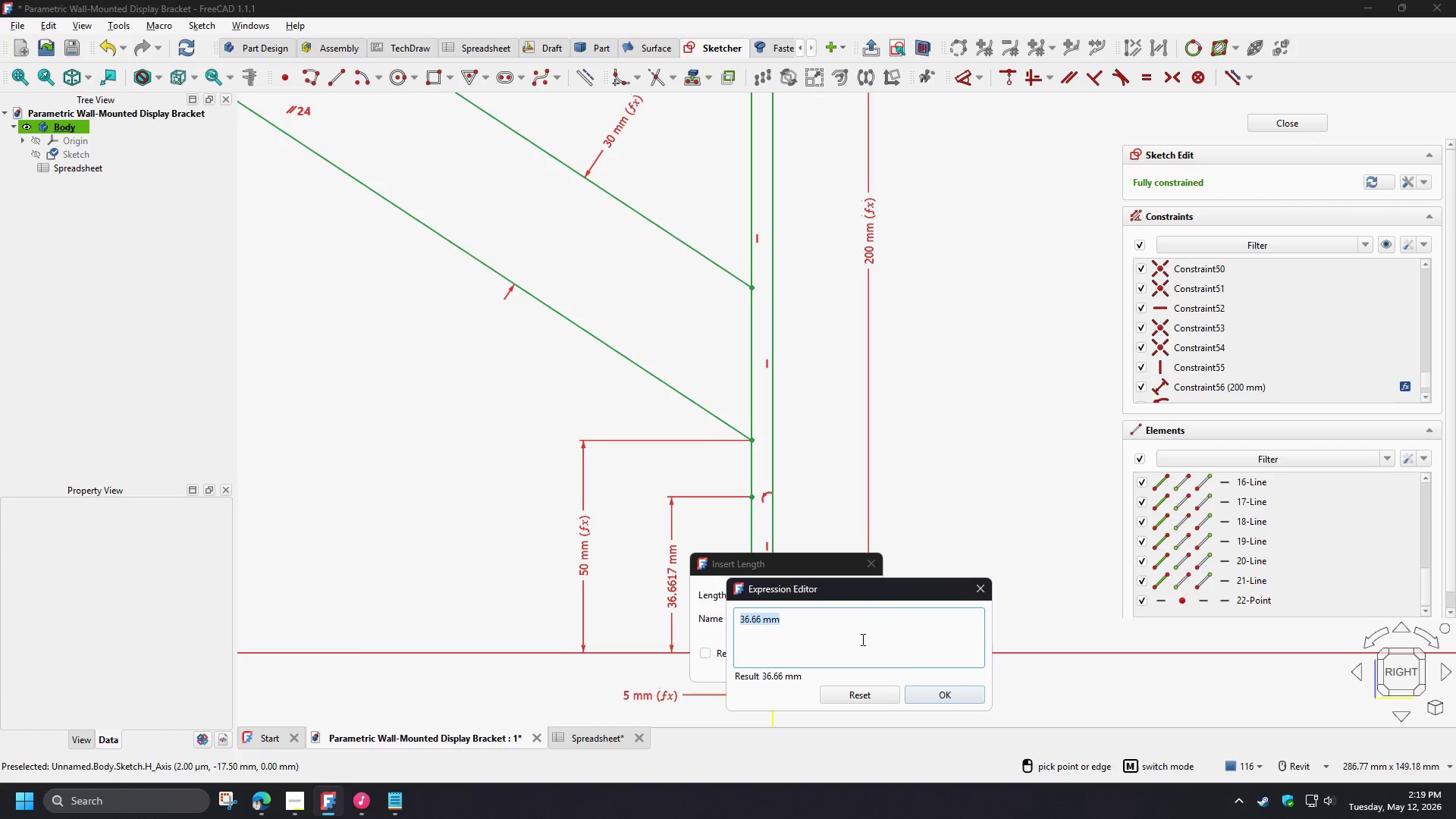 
type(sp)
 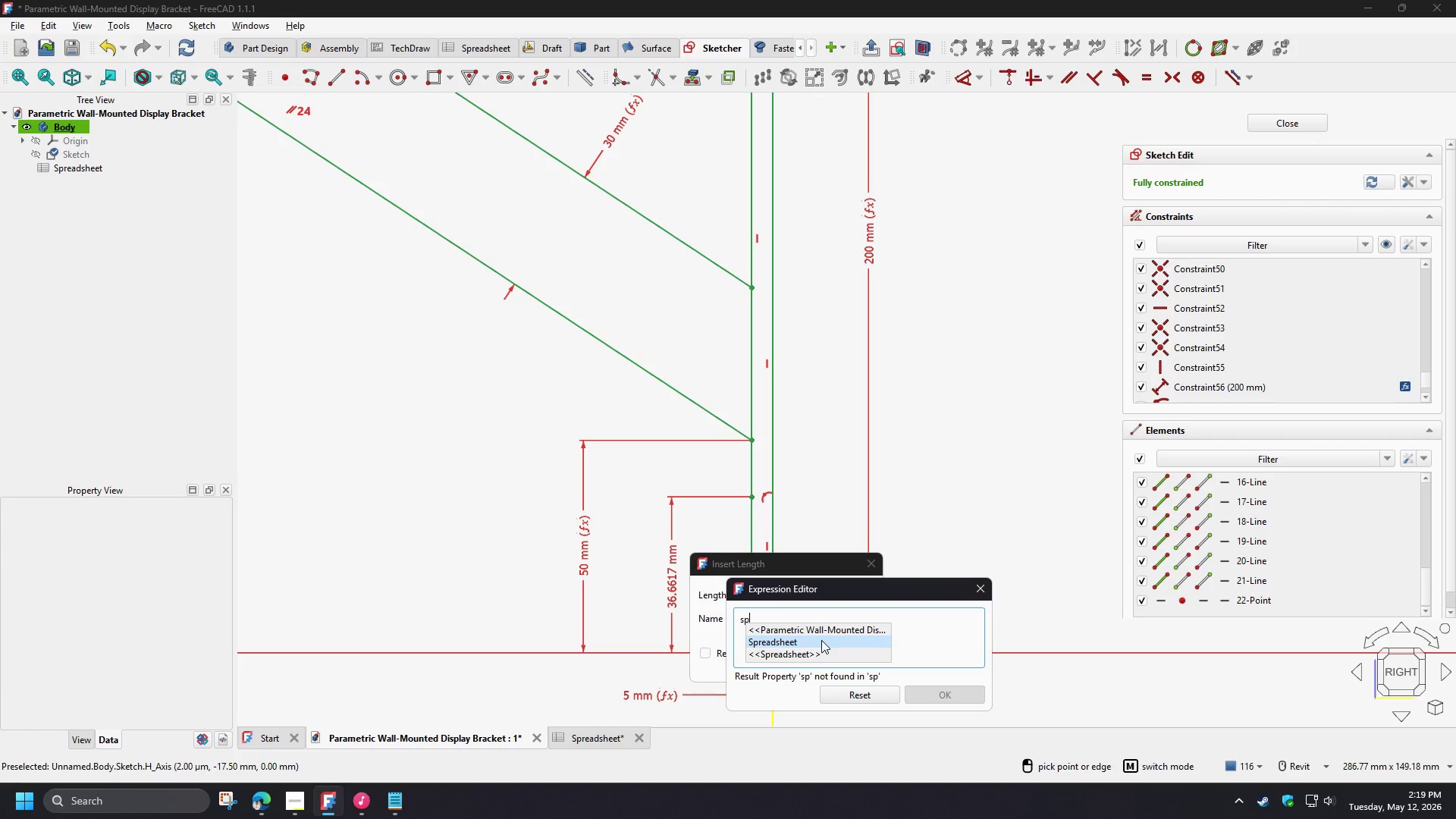 
left_click([821, 640])
 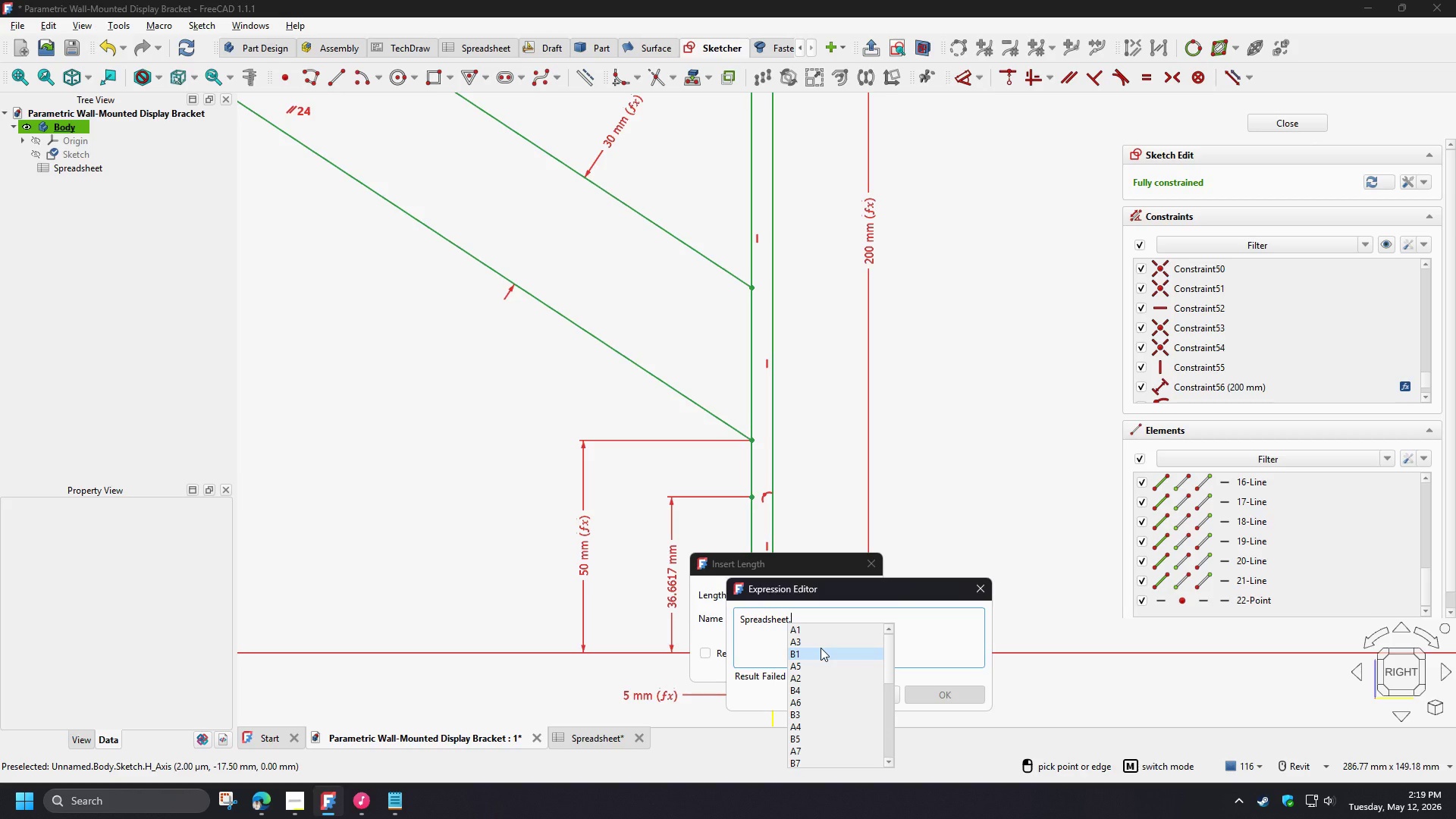 
type(he)
 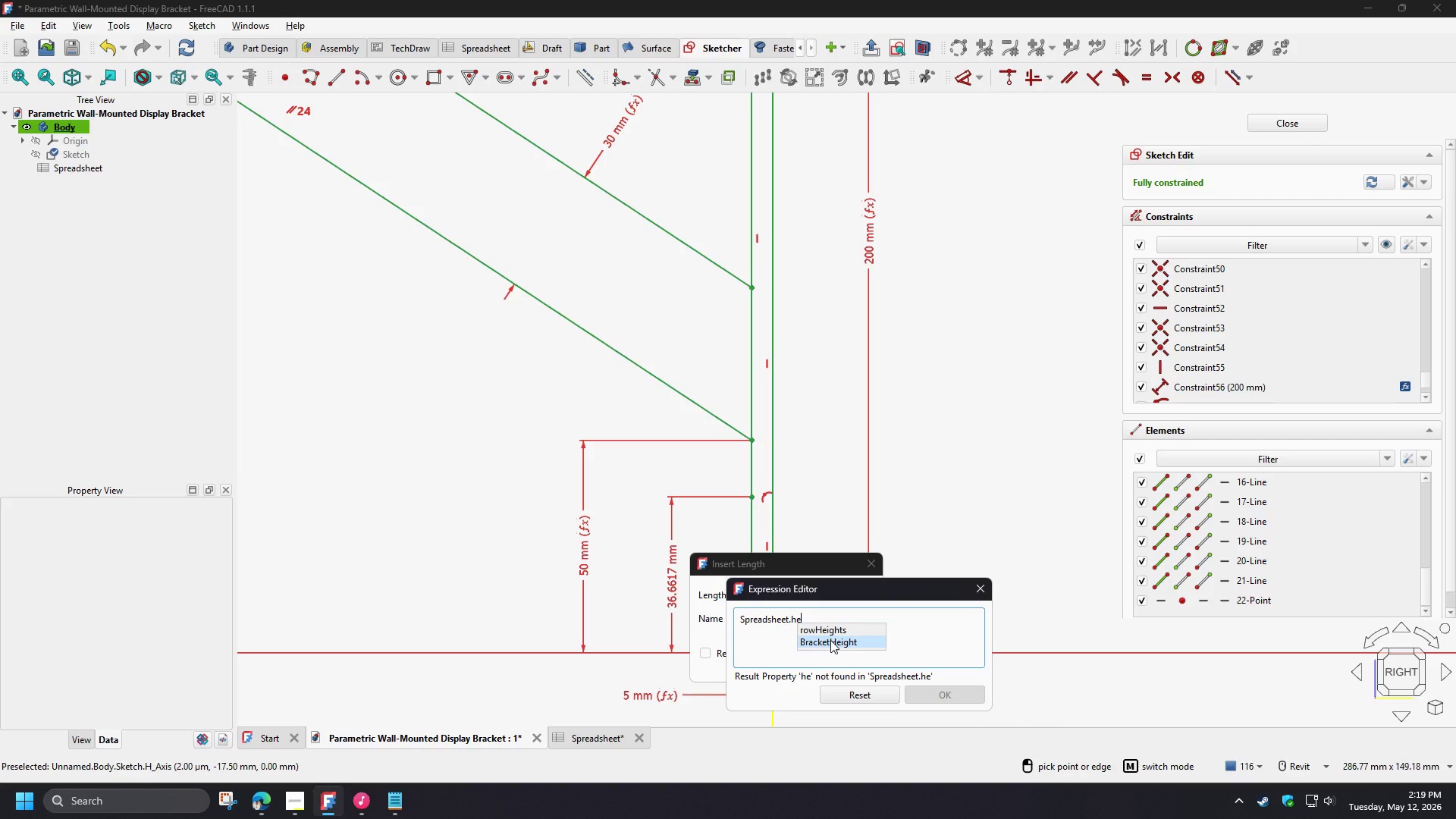 
left_click([830, 640])
 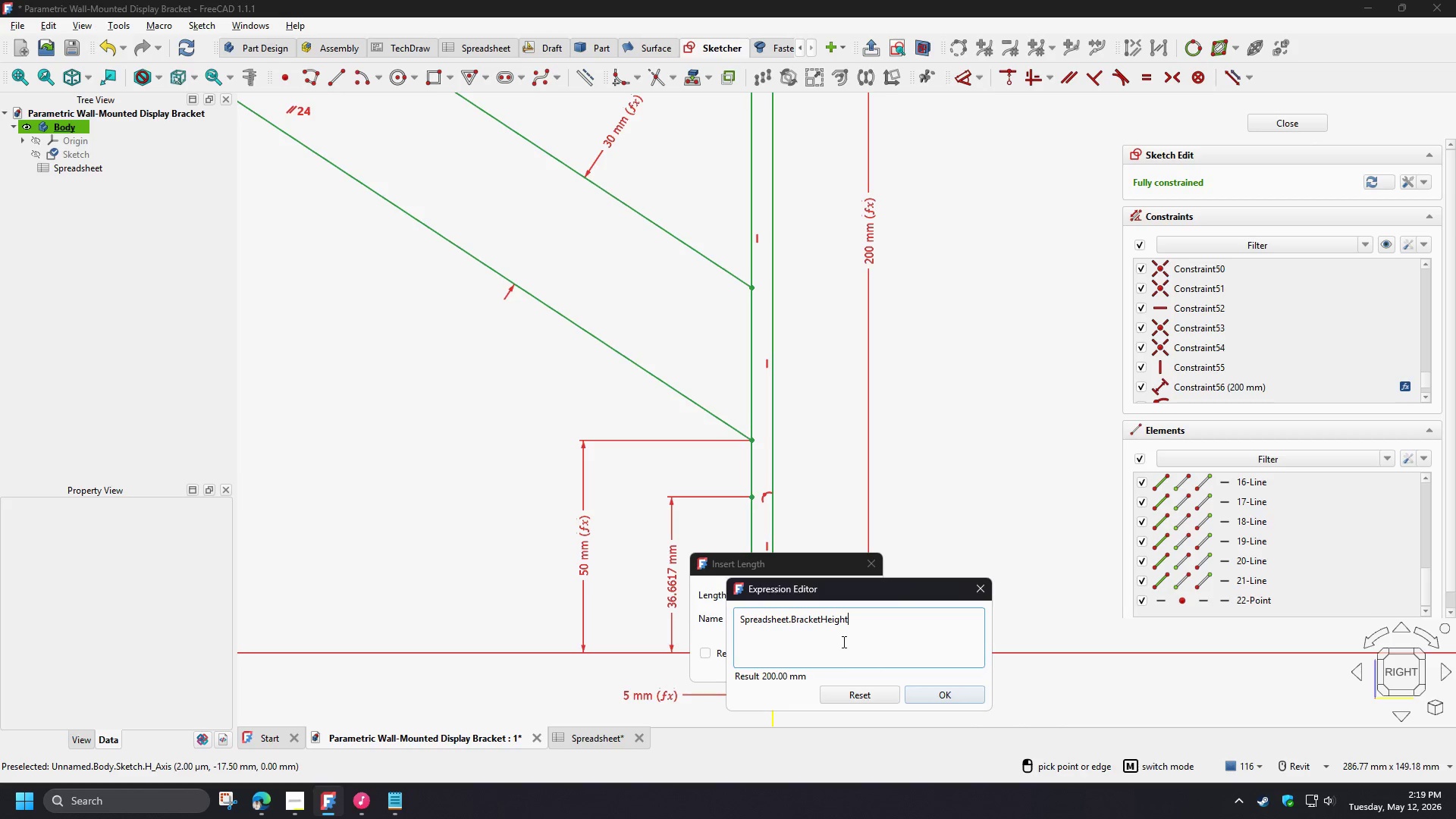 
key(NumpadDivide)
 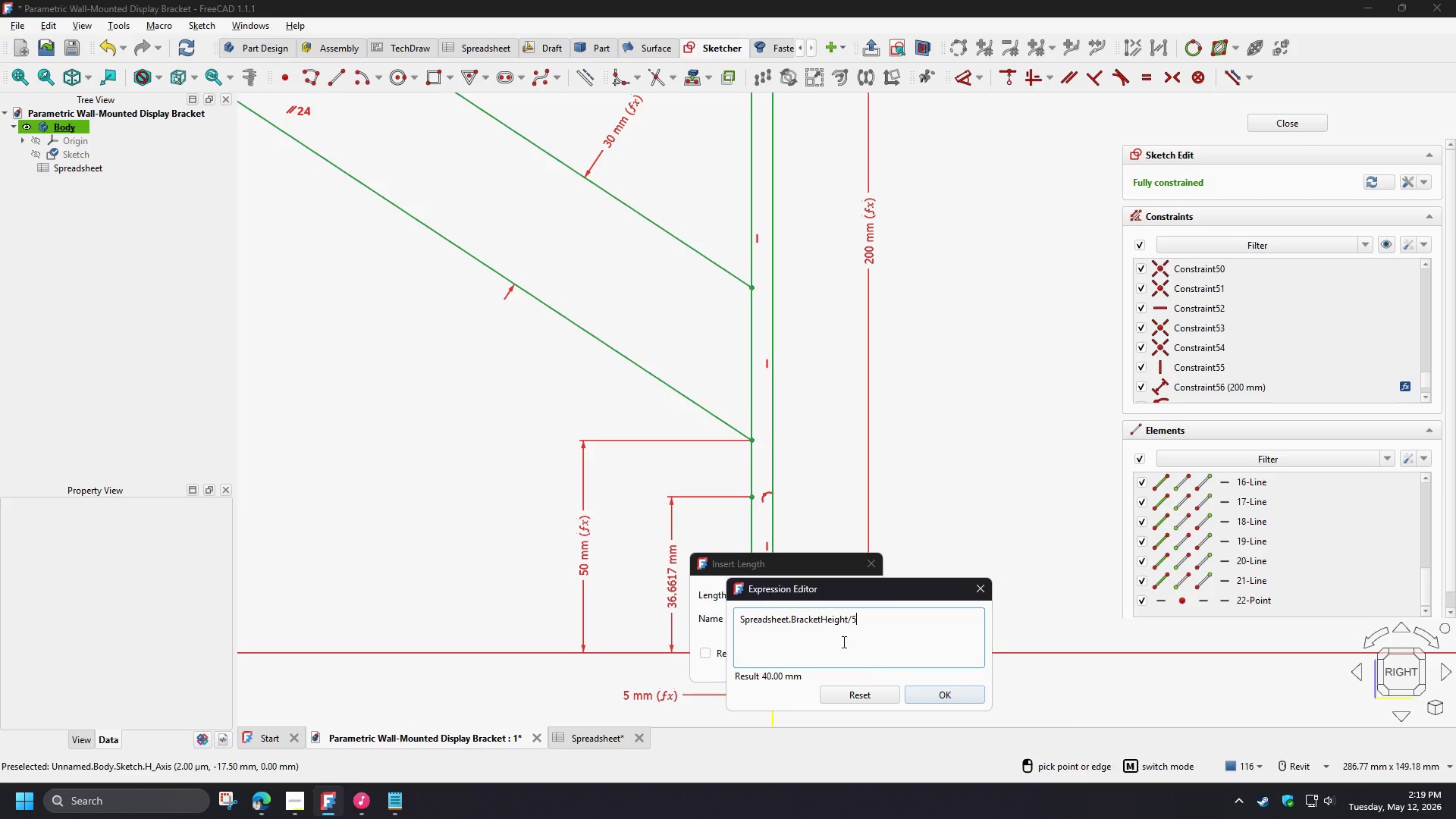 
key(Numpad5)
 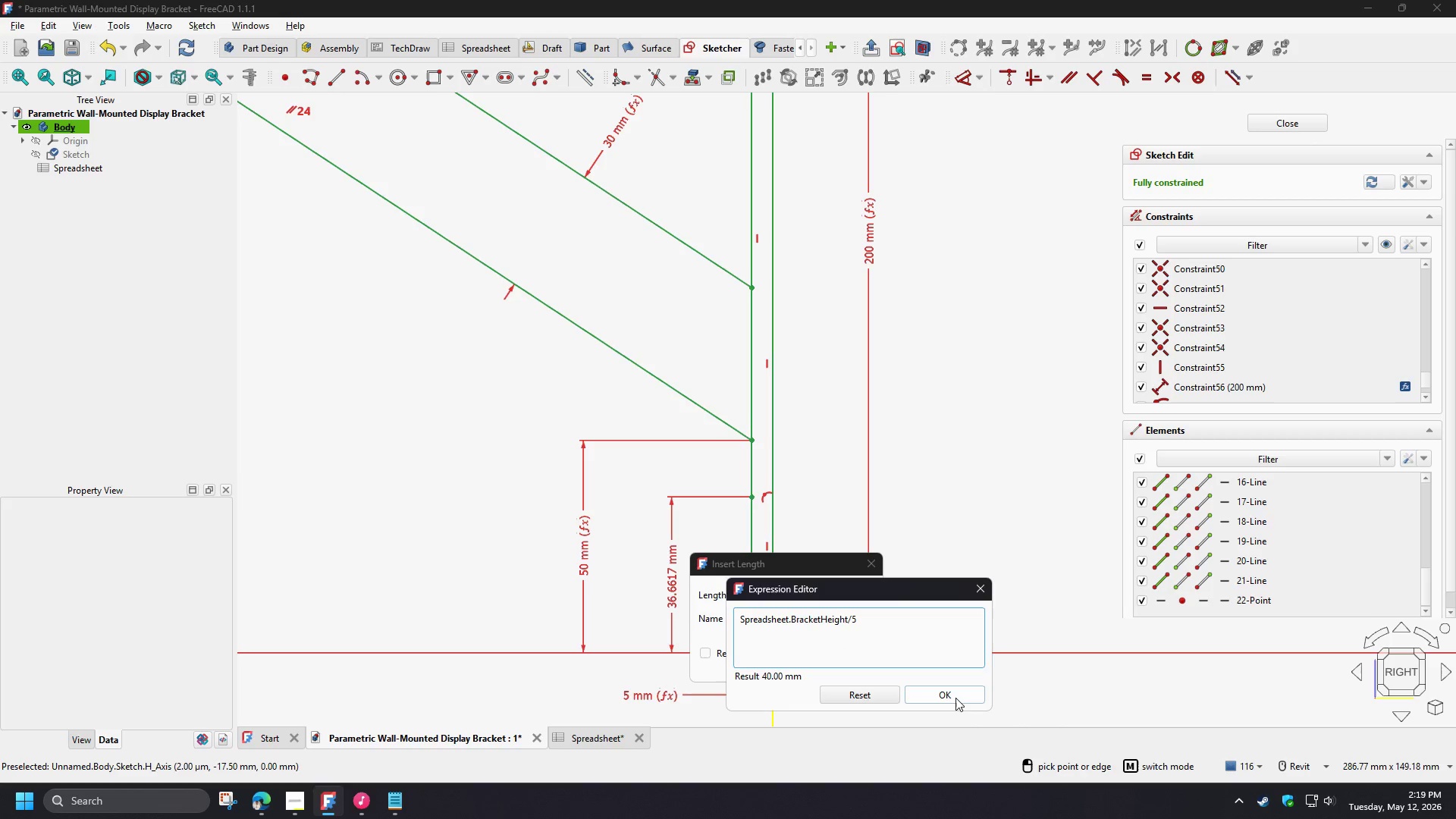 
left_click([956, 698])
 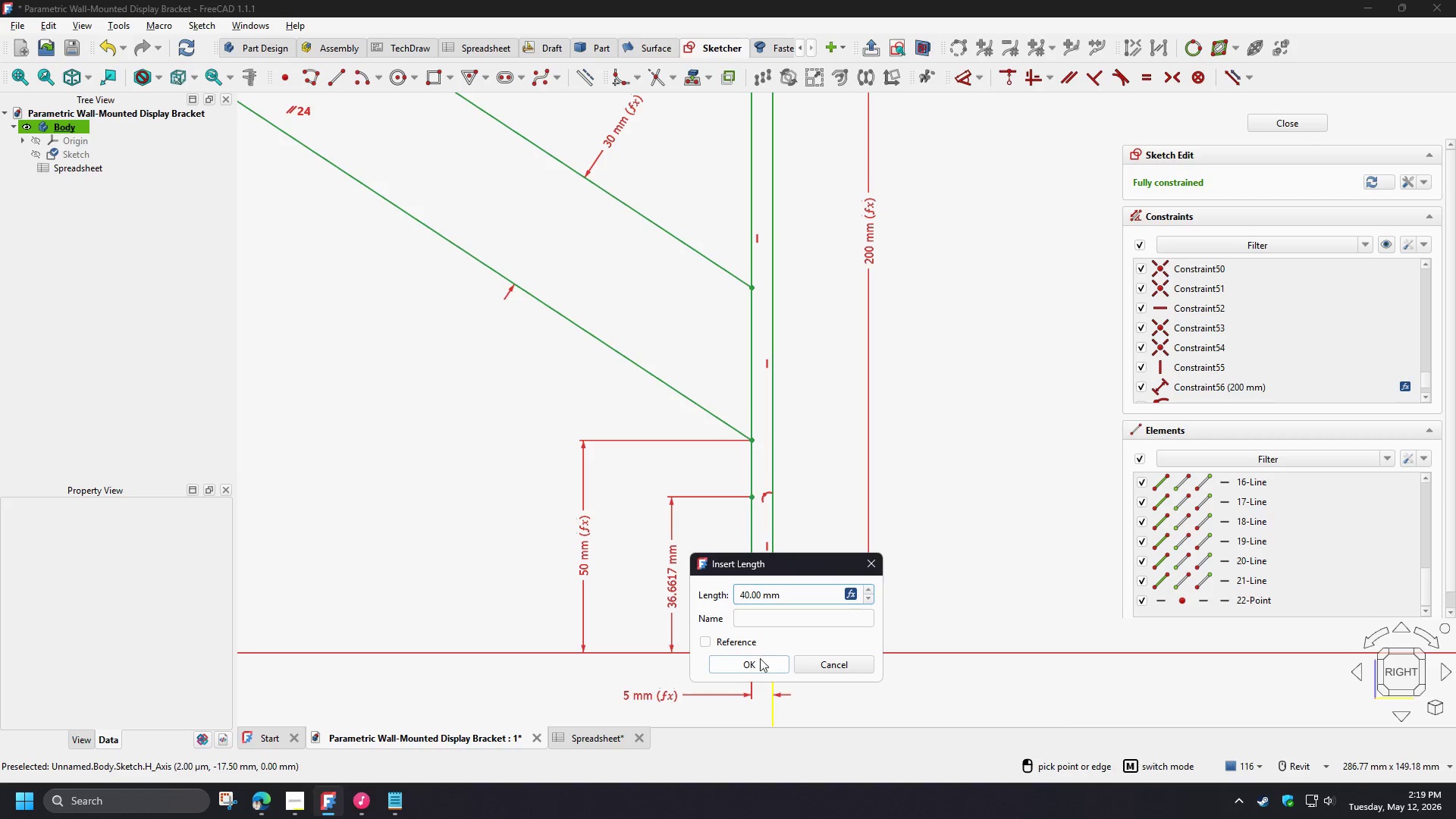 
left_click([760, 666])
 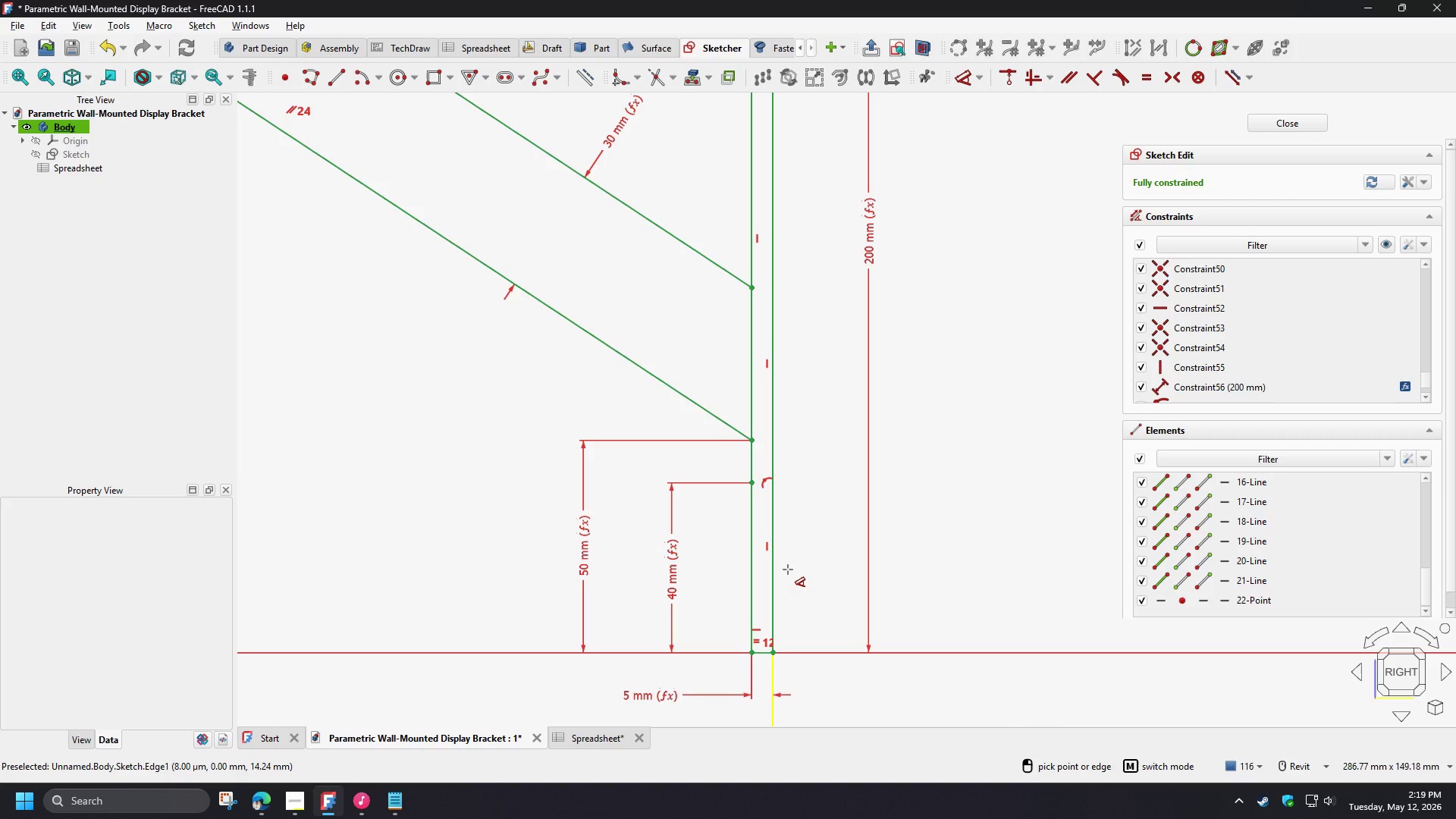 
right_click([682, 583])
 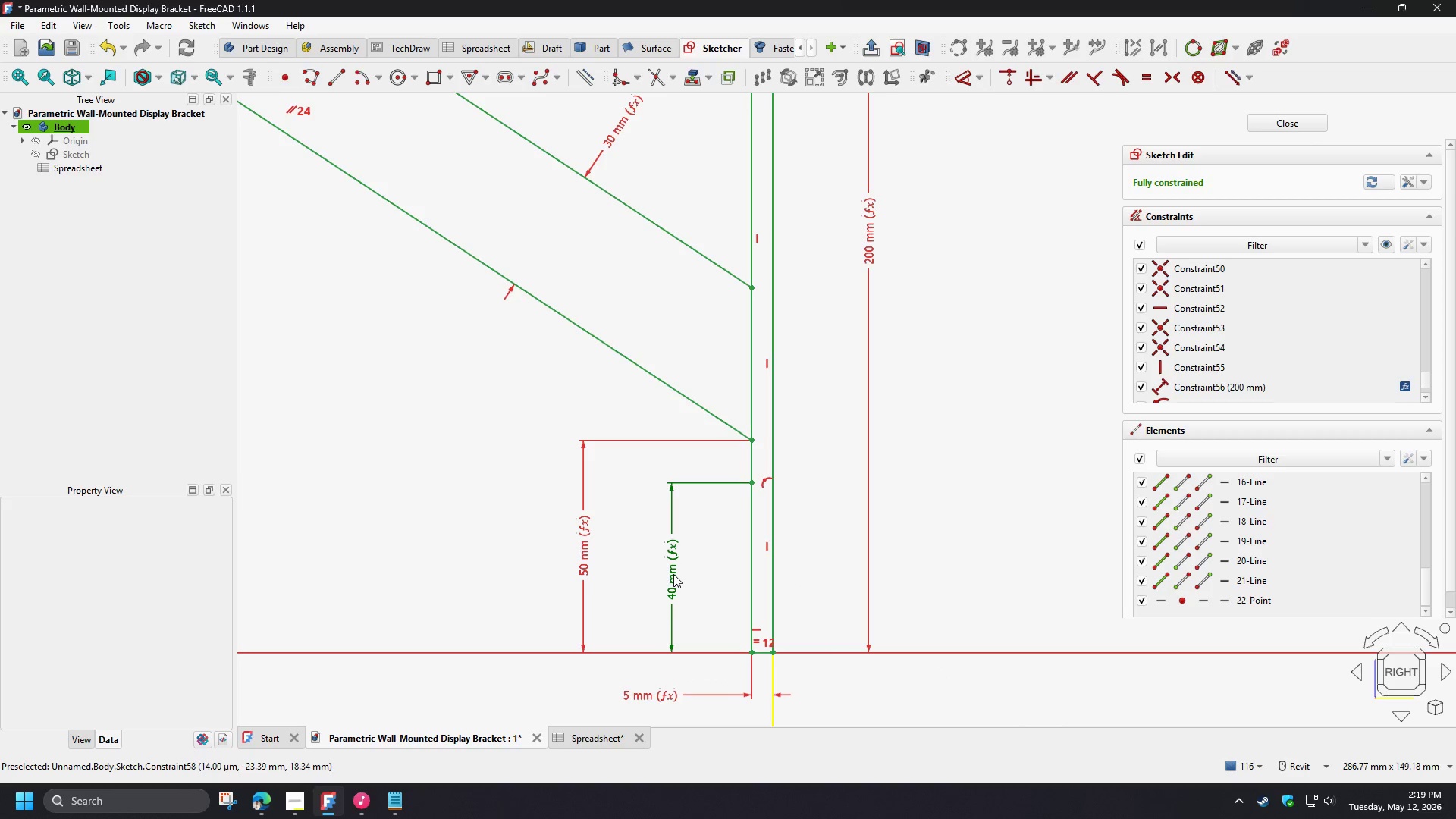 
double_click([673, 574])
 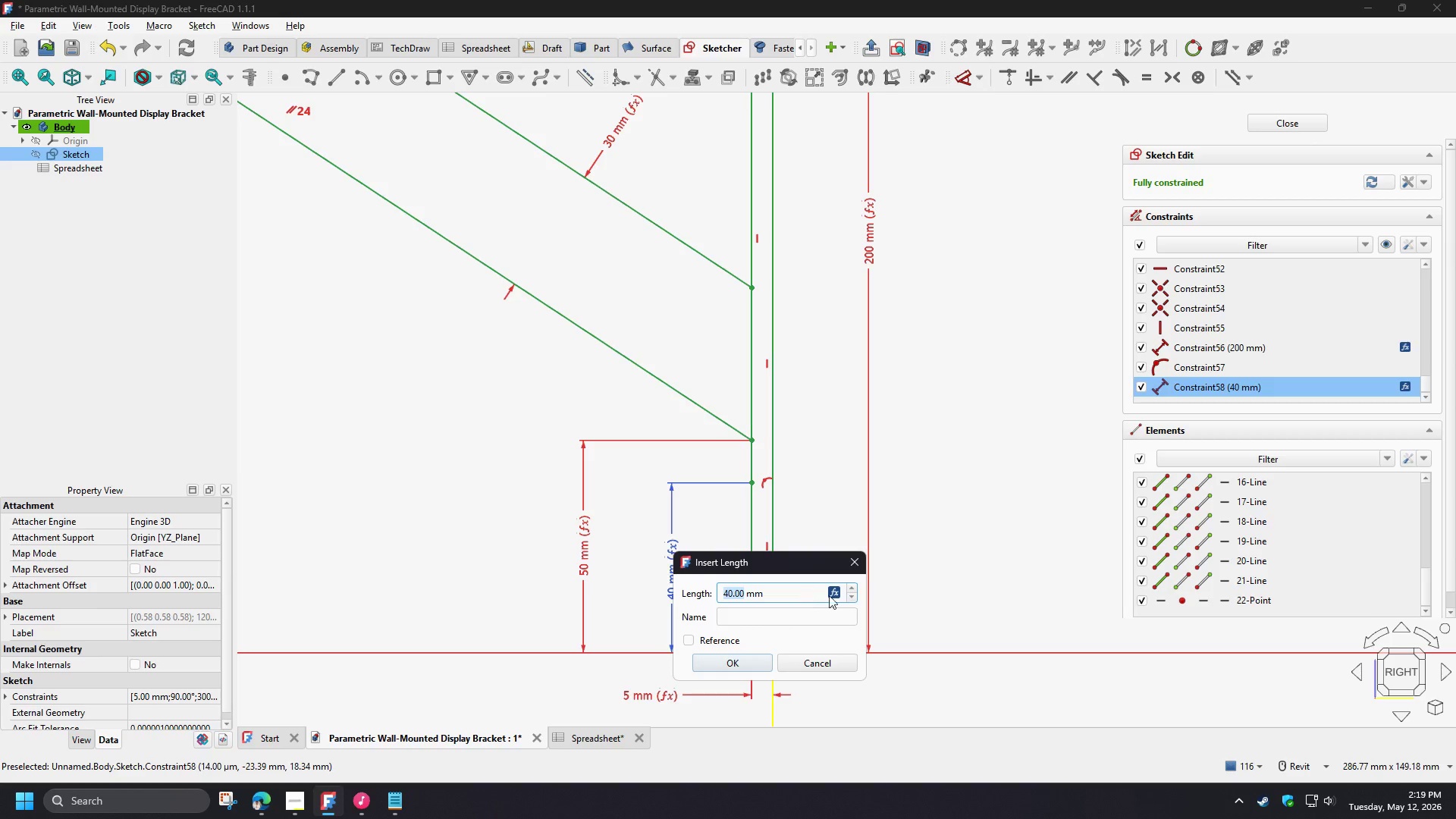 
left_click([838, 595])
 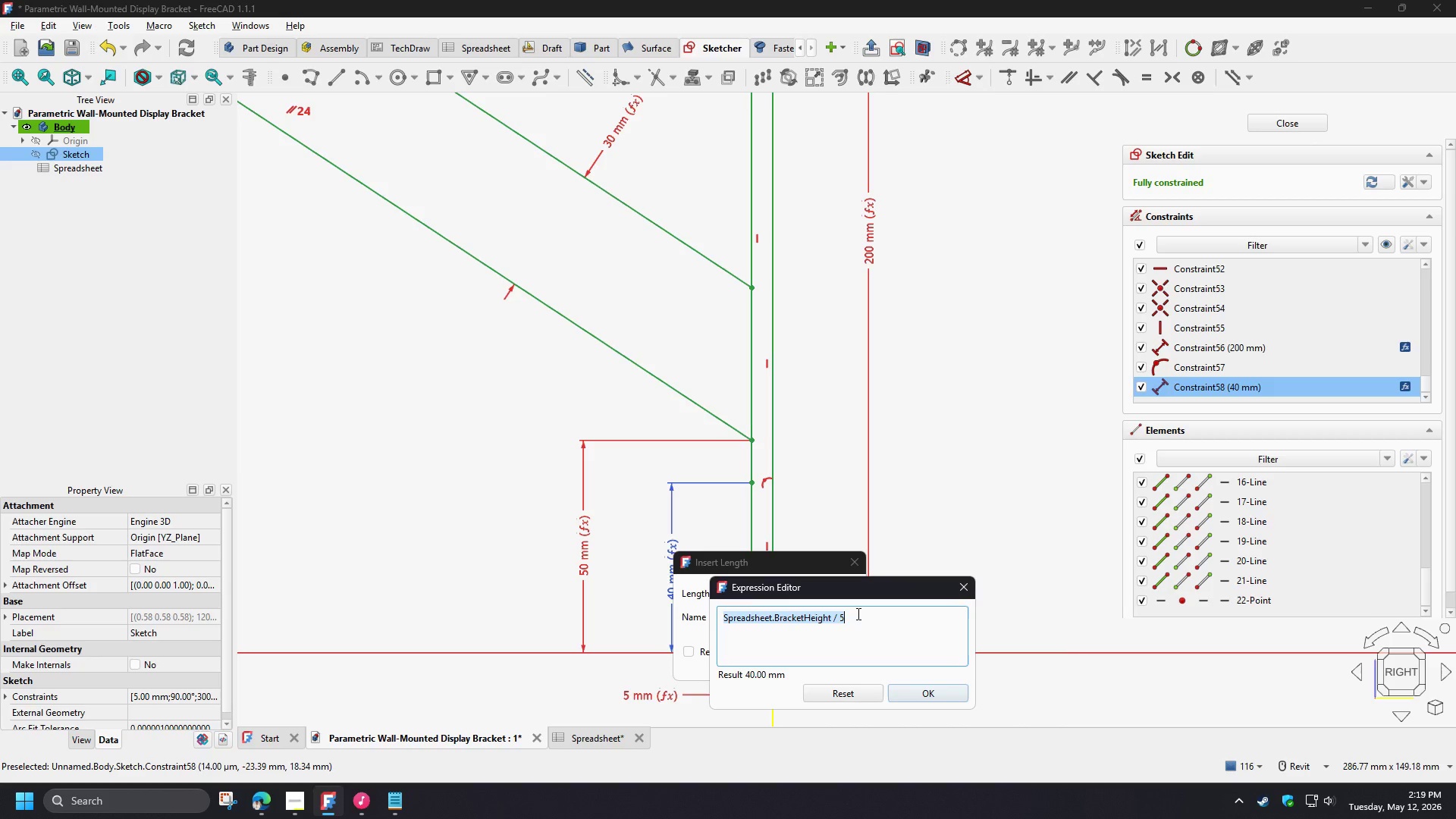 
left_click([857, 613])
 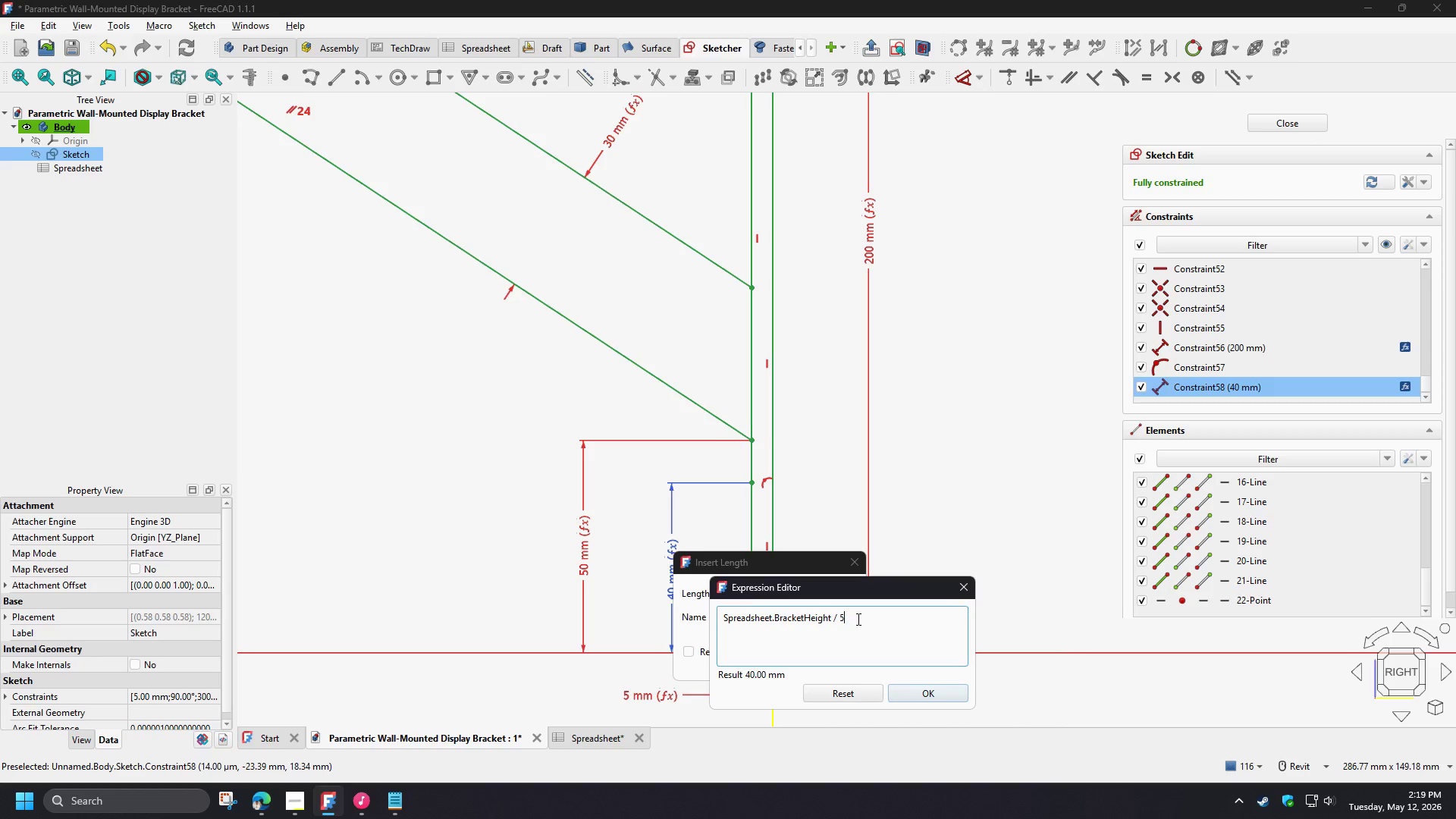 
key(Backspace)
 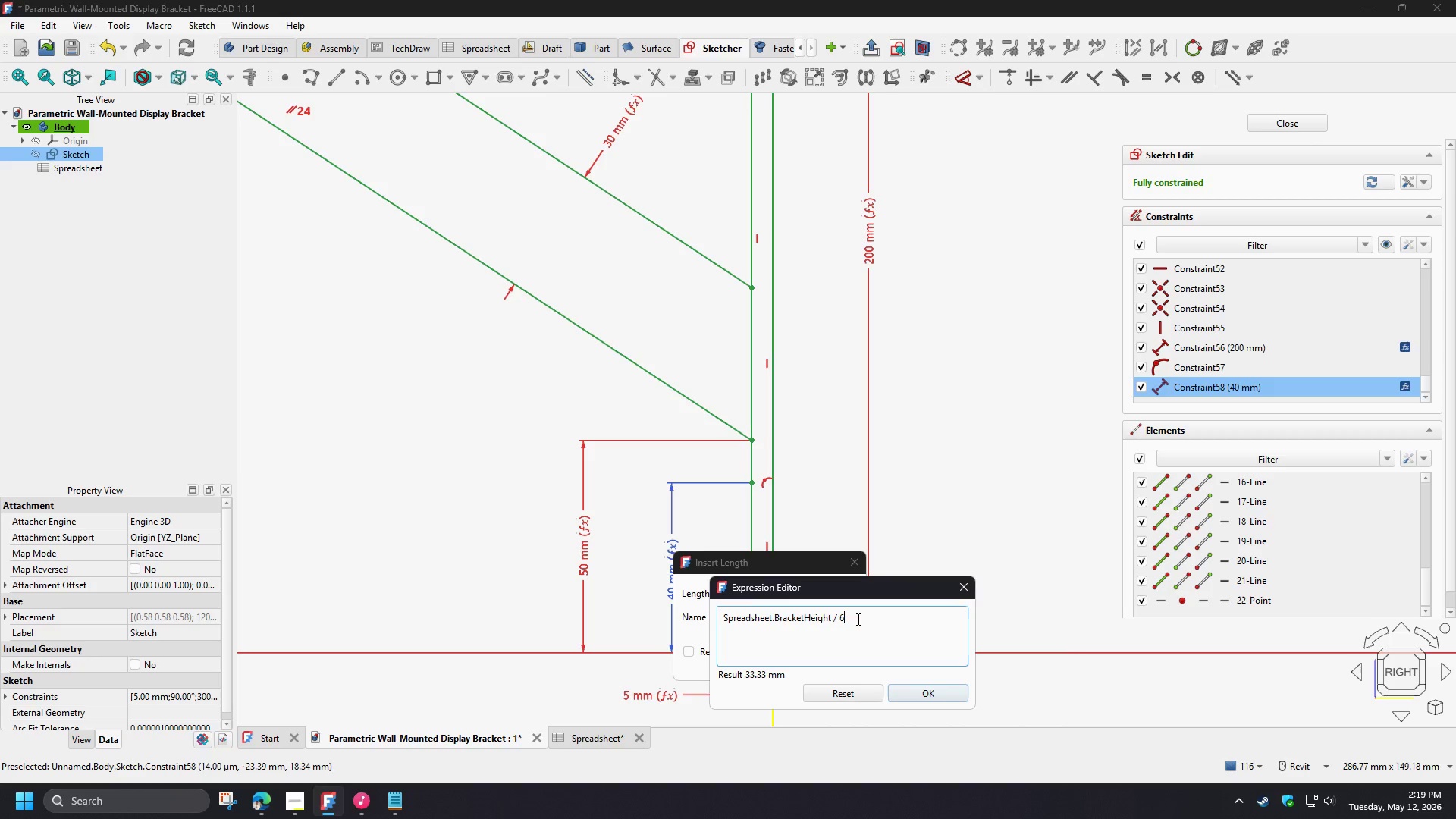 
key(Numpad6)
 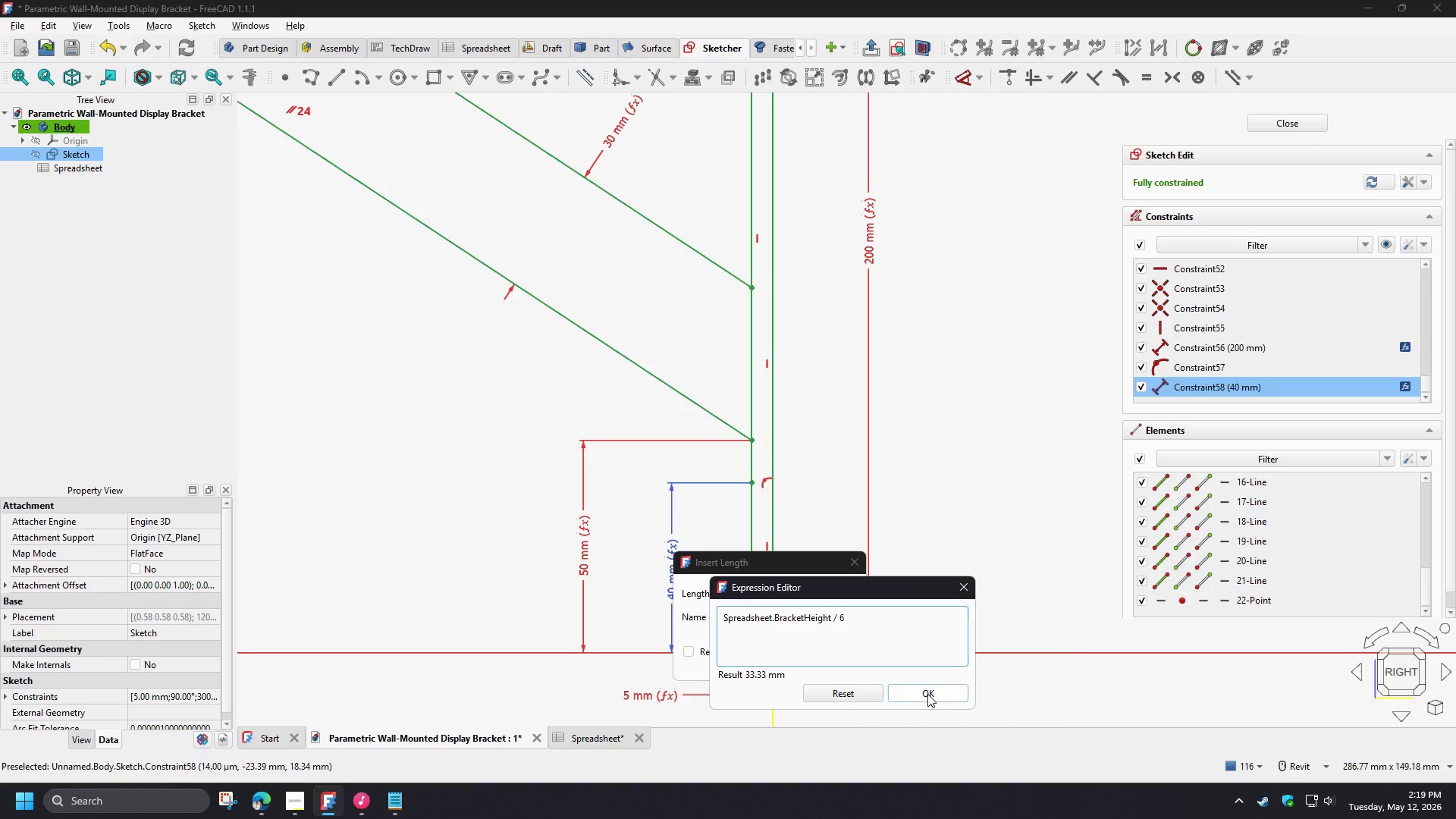 
left_click([934, 698])
 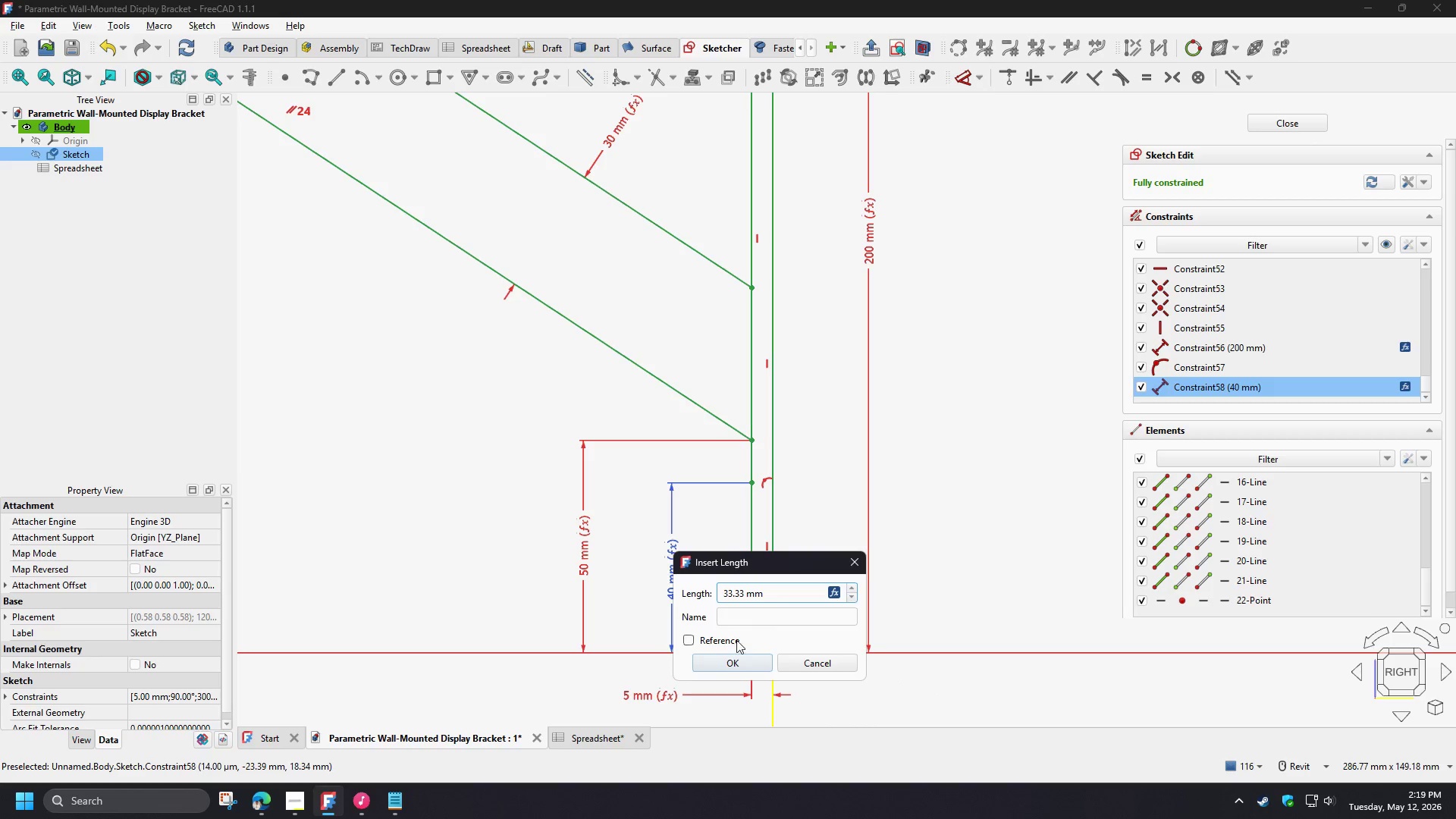 
left_click([723, 661])
 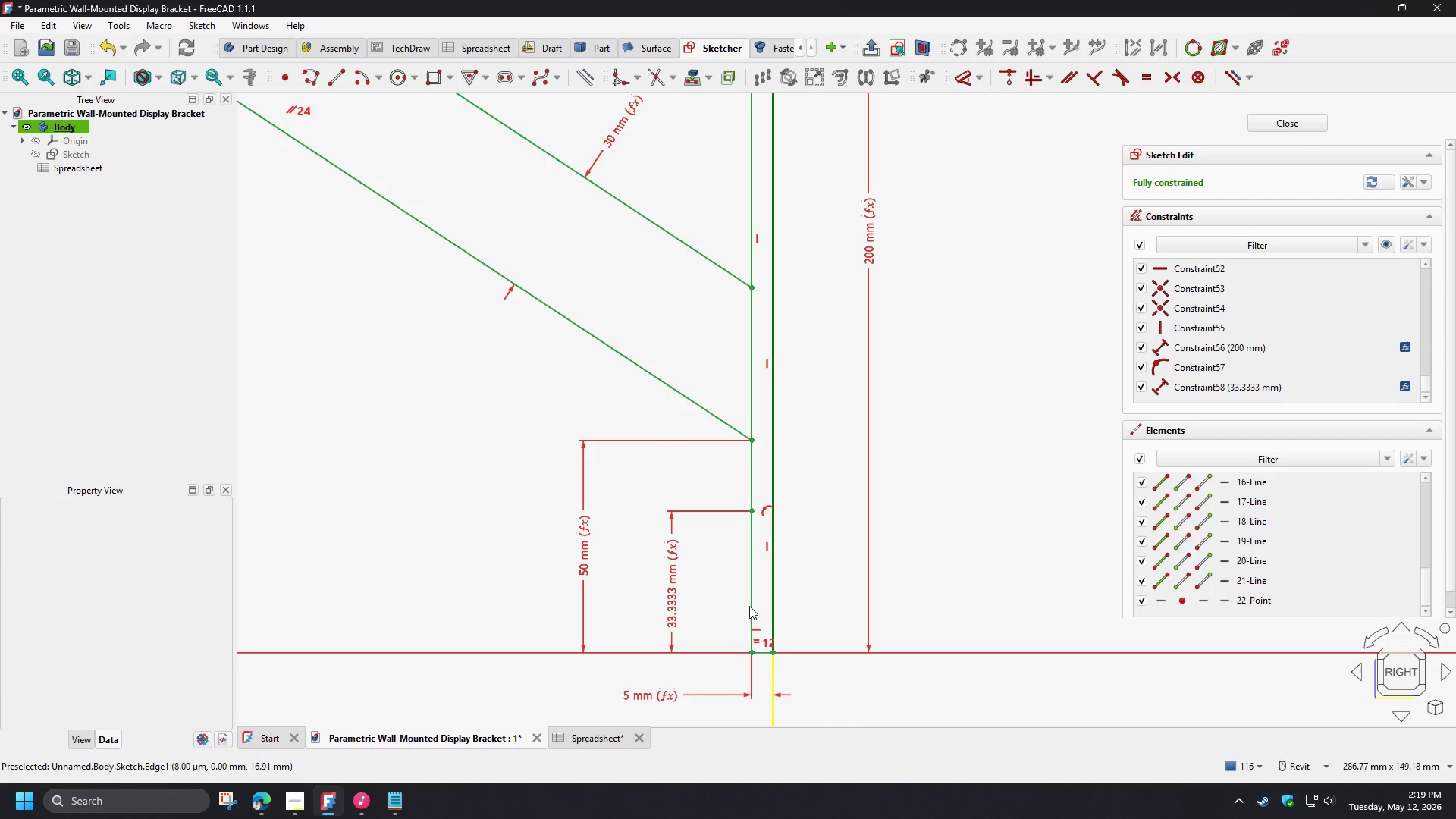 
scroll: coordinate [831, 565], scroll_direction: down, amount: 5.0
 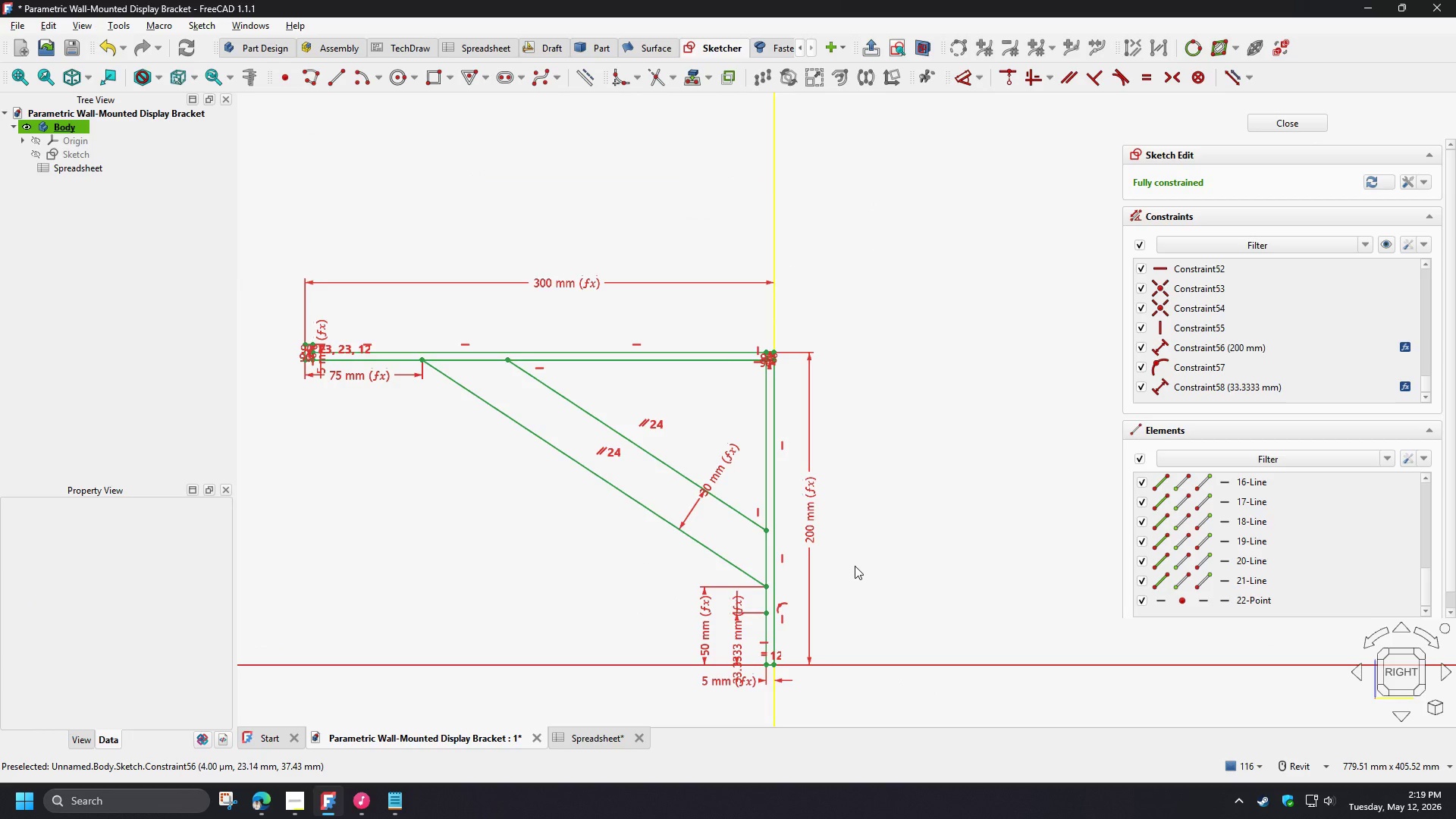 
scroll: coordinate [828, 611], scroll_direction: up, amount: 5.0
 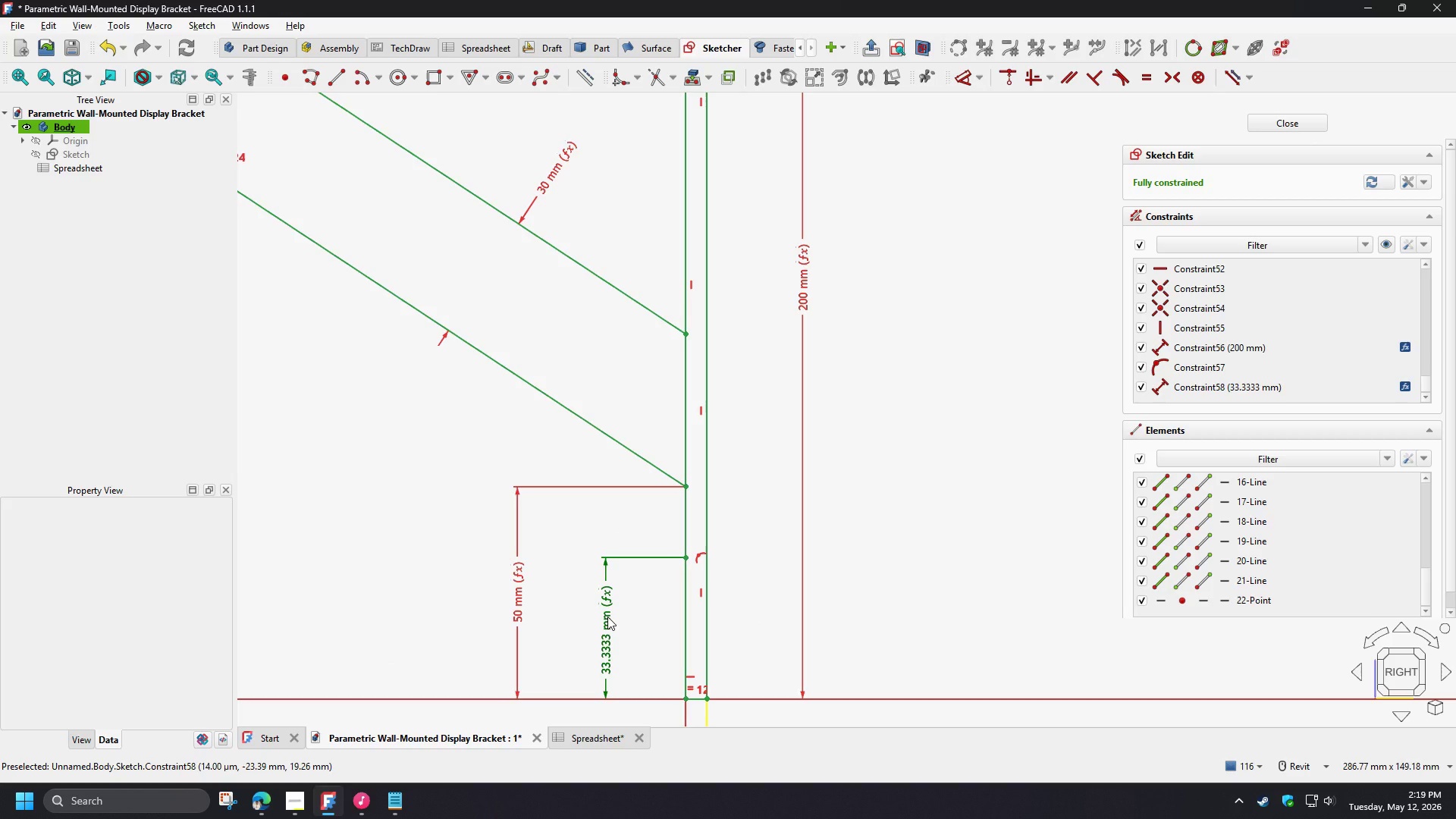 
left_click([607, 617])
 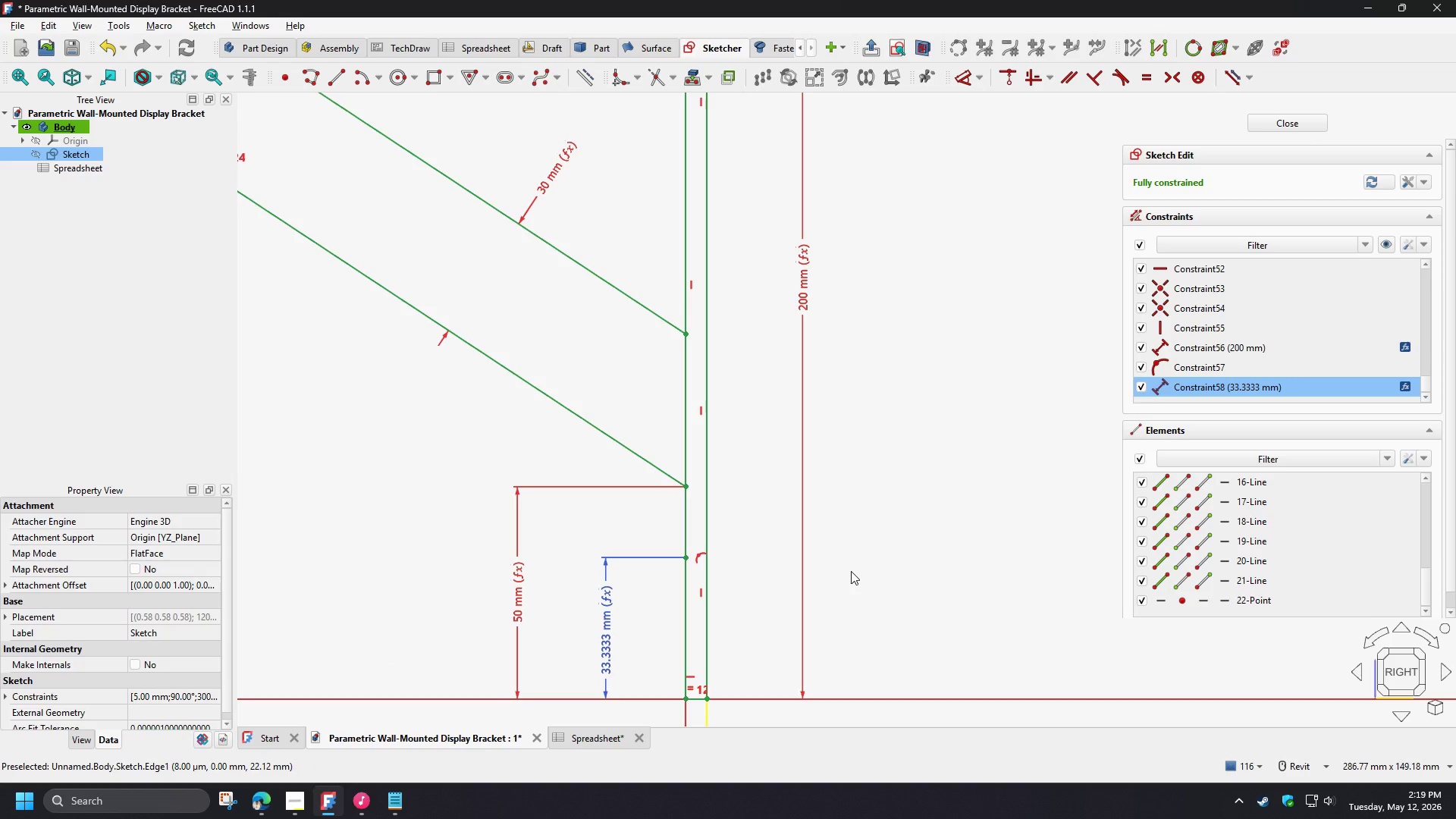 
key(Delete)
 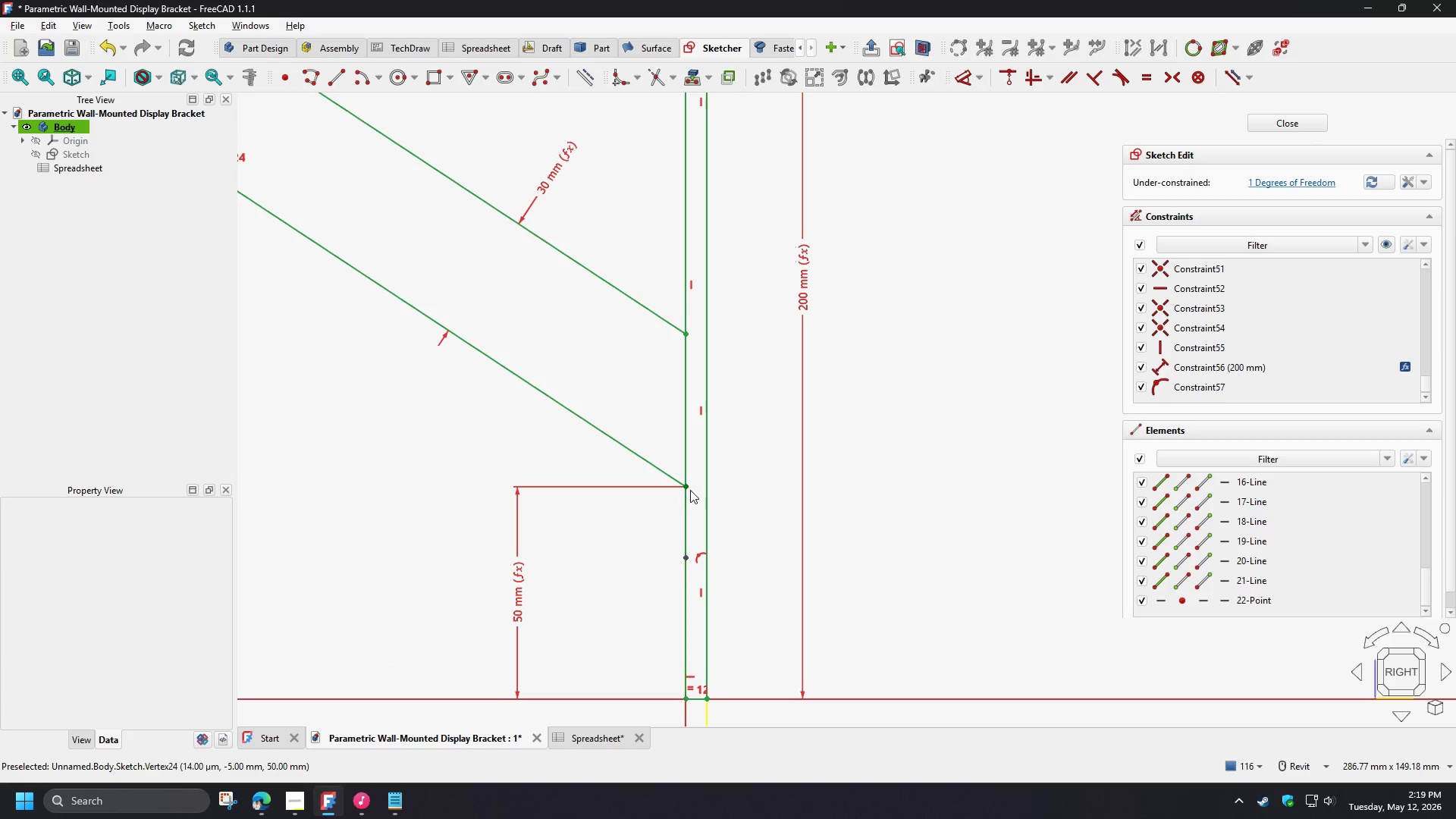 
left_click([689, 487])
 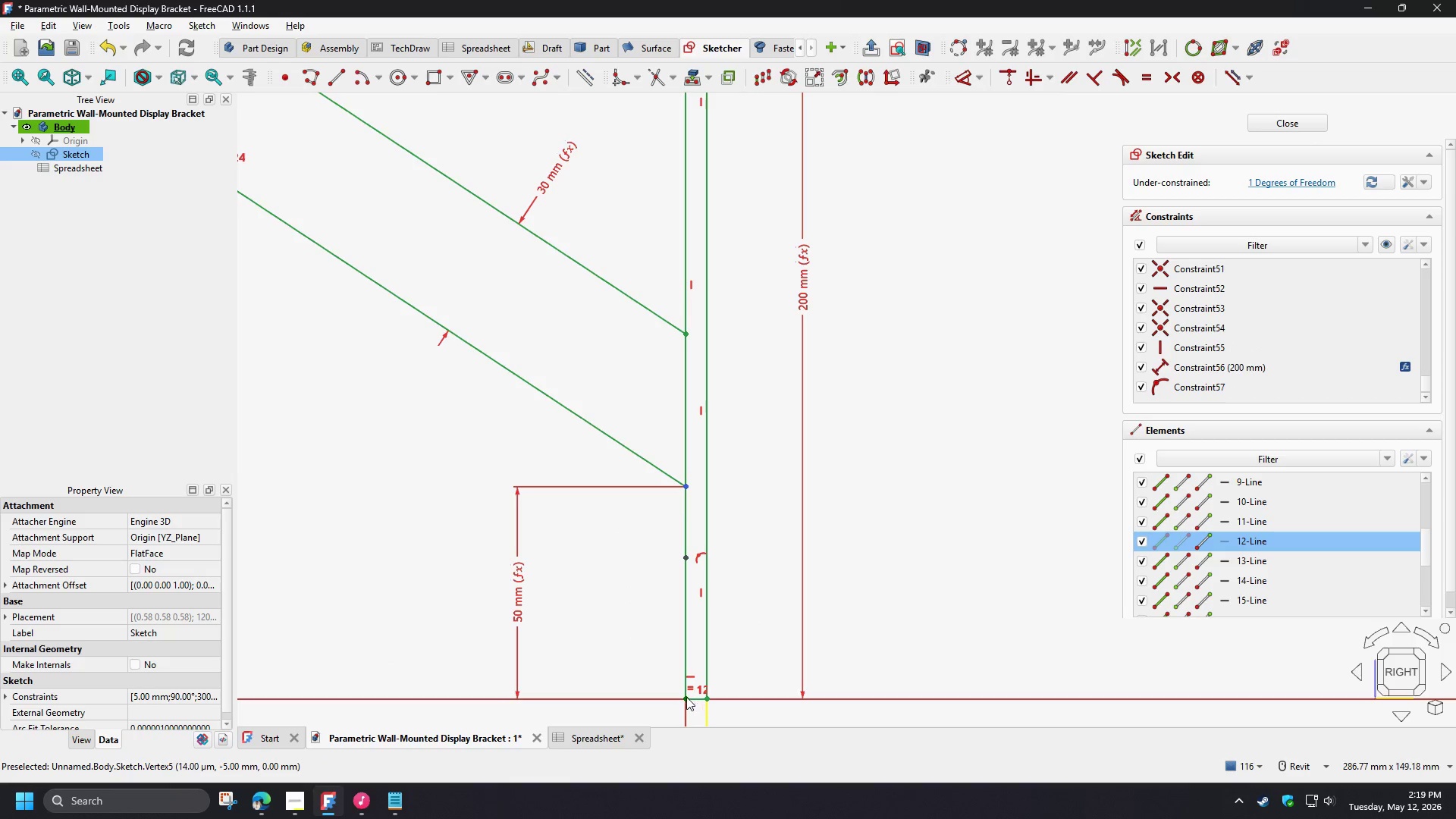 
left_click([685, 698])
 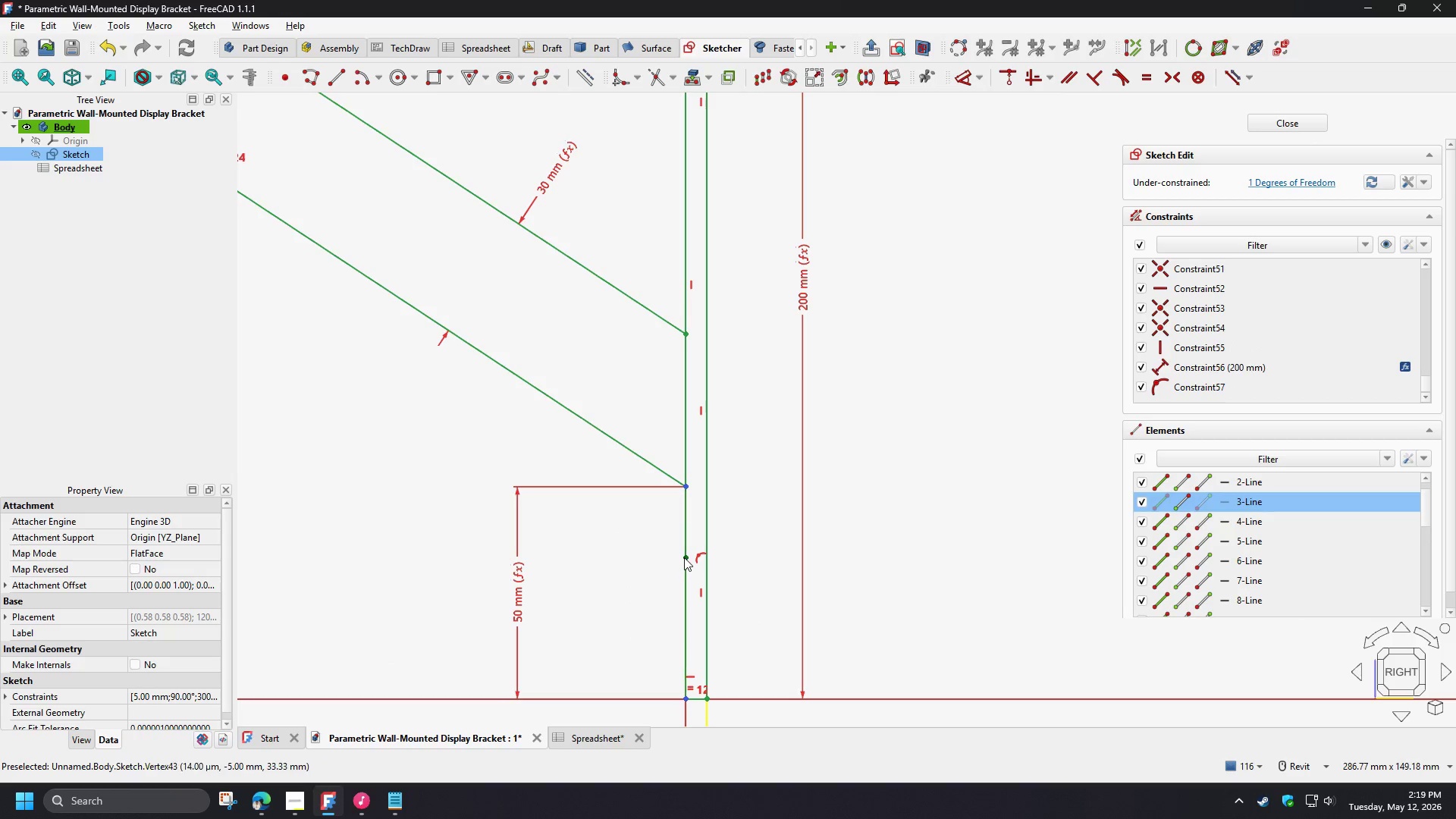 
left_click([684, 557])
 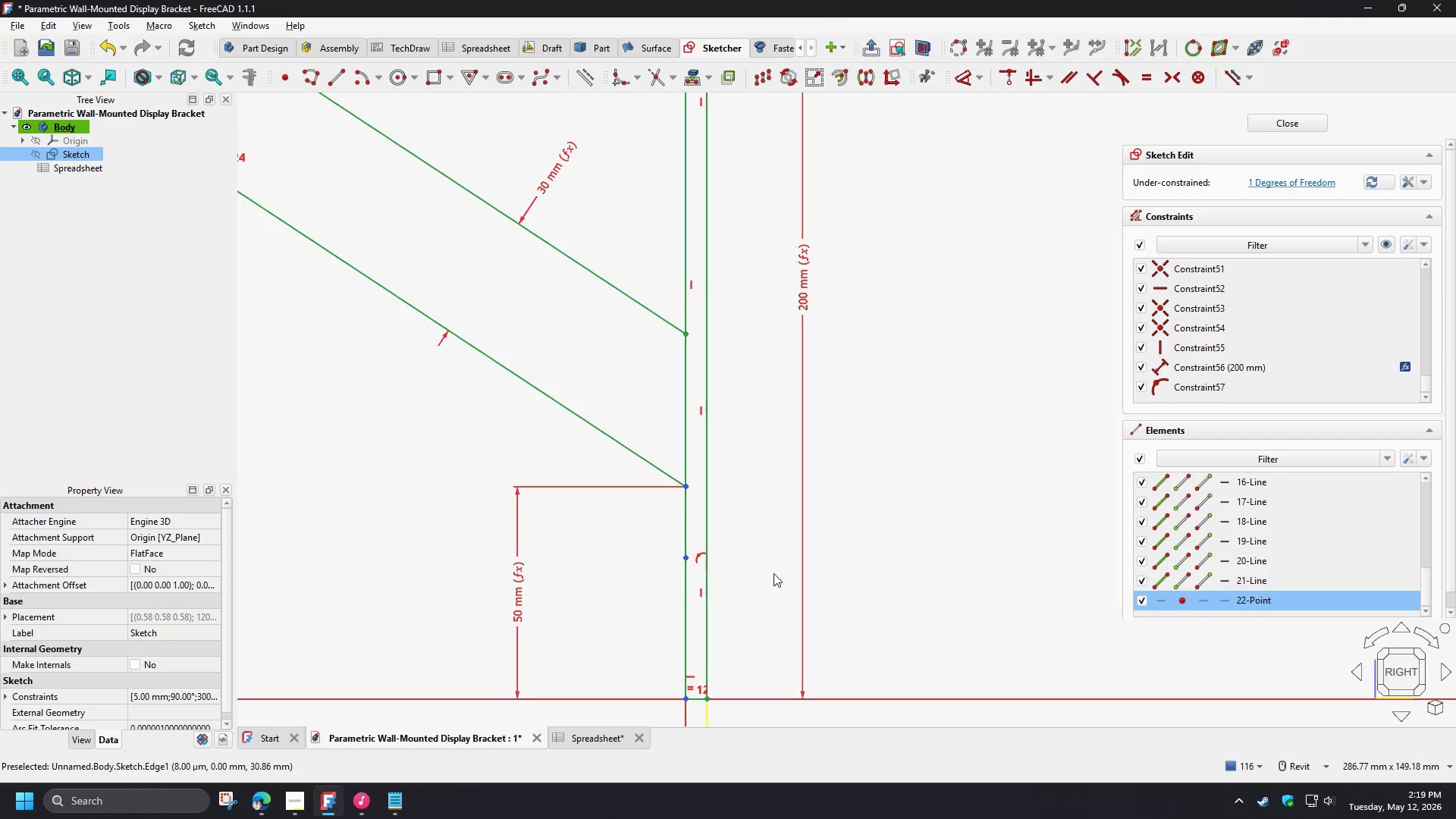 
key(S)
 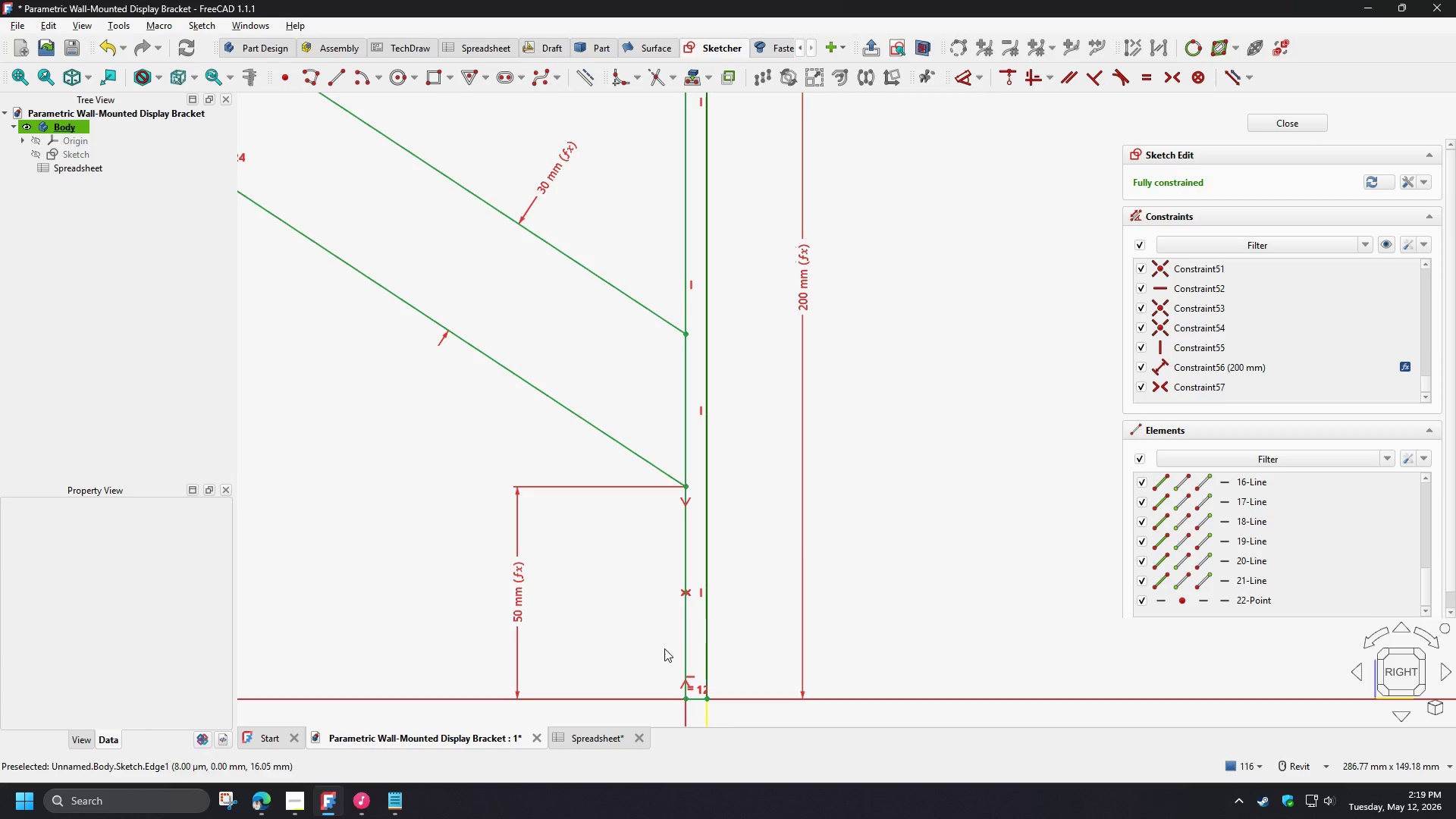 
scroll: coordinate [635, 662], scroll_direction: down, amount: 3.0
 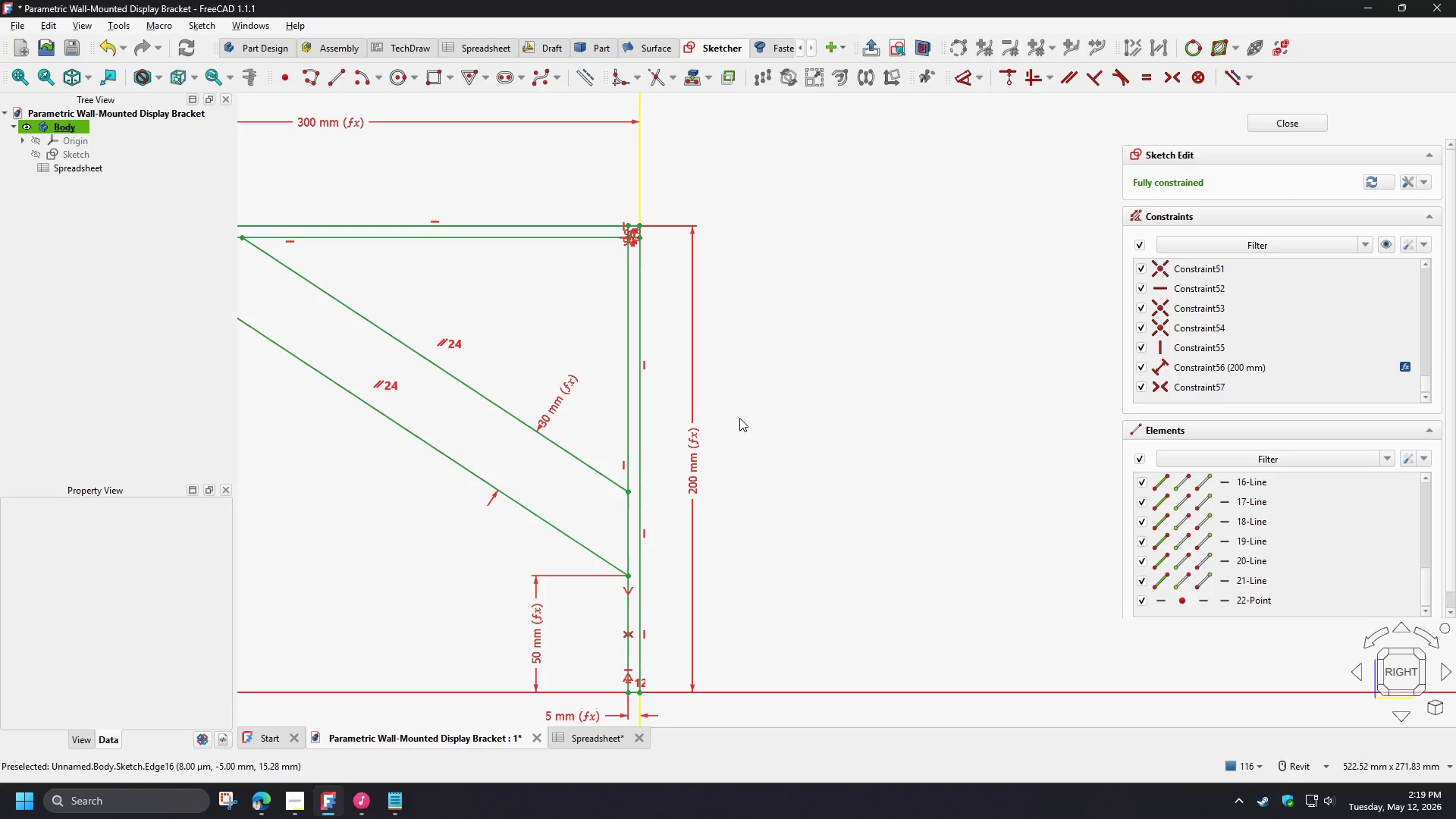 
scroll: coordinate [604, 221], scroll_direction: up, amount: 4.0
 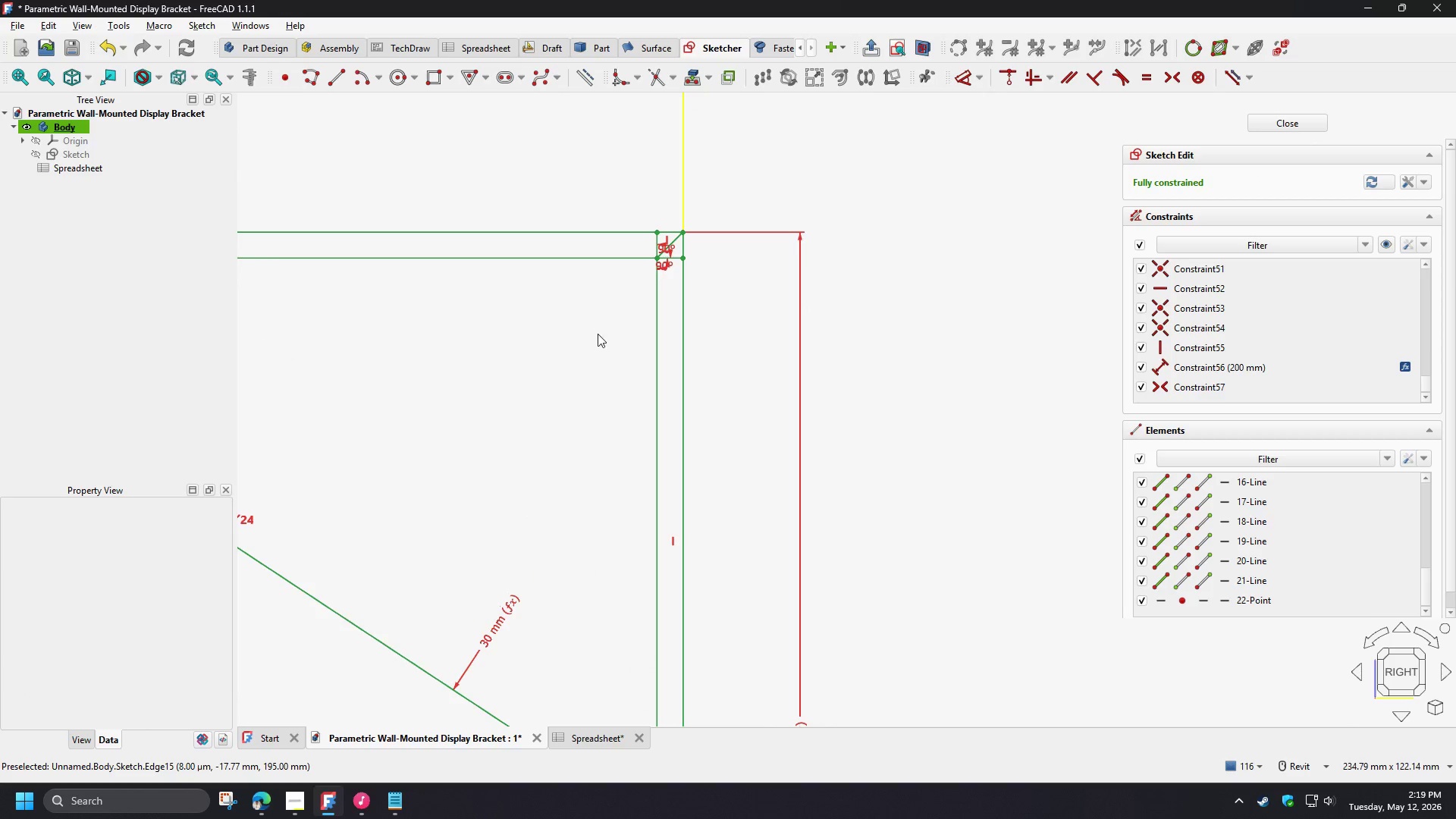 
scroll: coordinate [600, 343], scroll_direction: down, amount: 2.0
 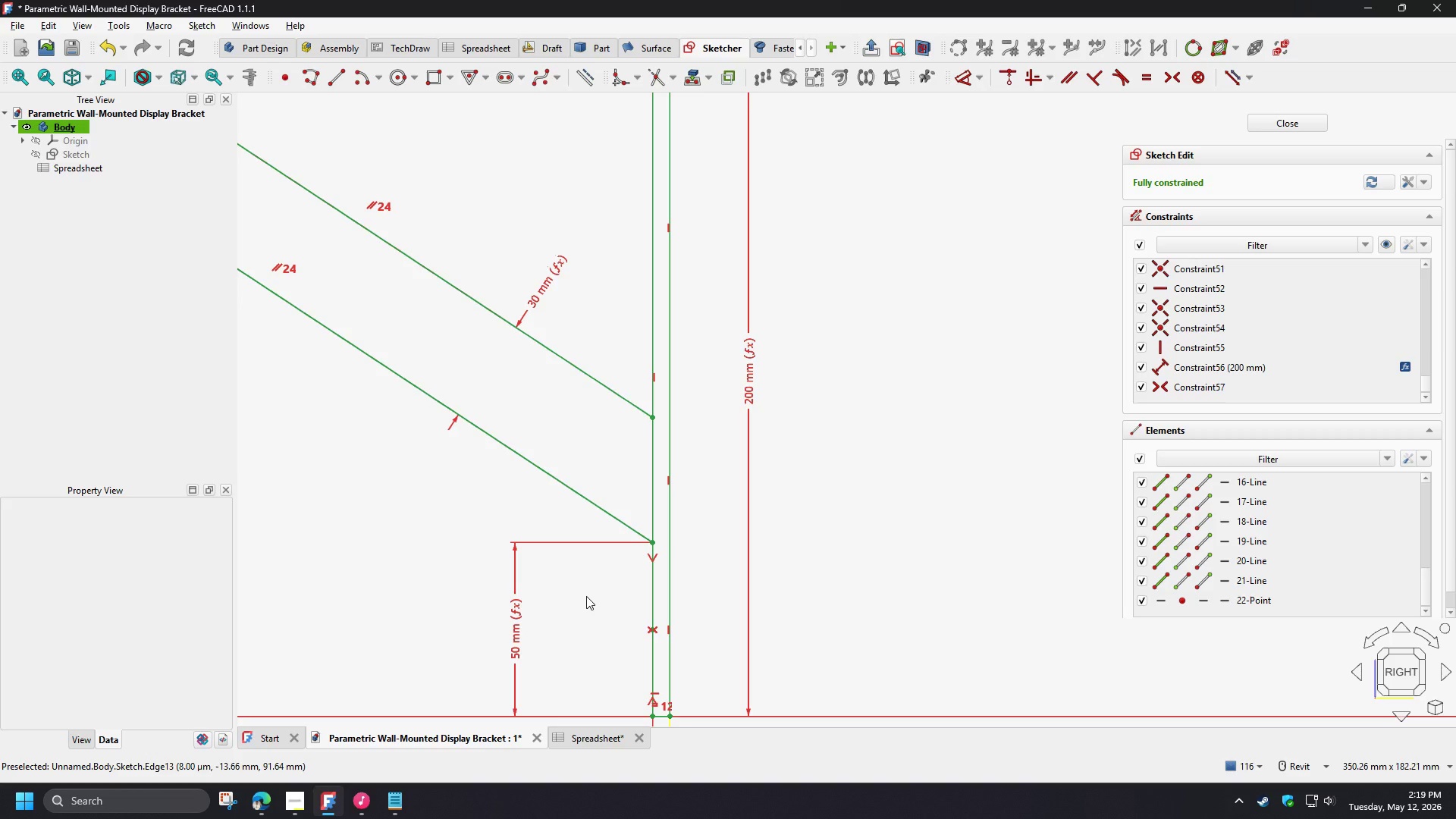 
wait(10.09)
 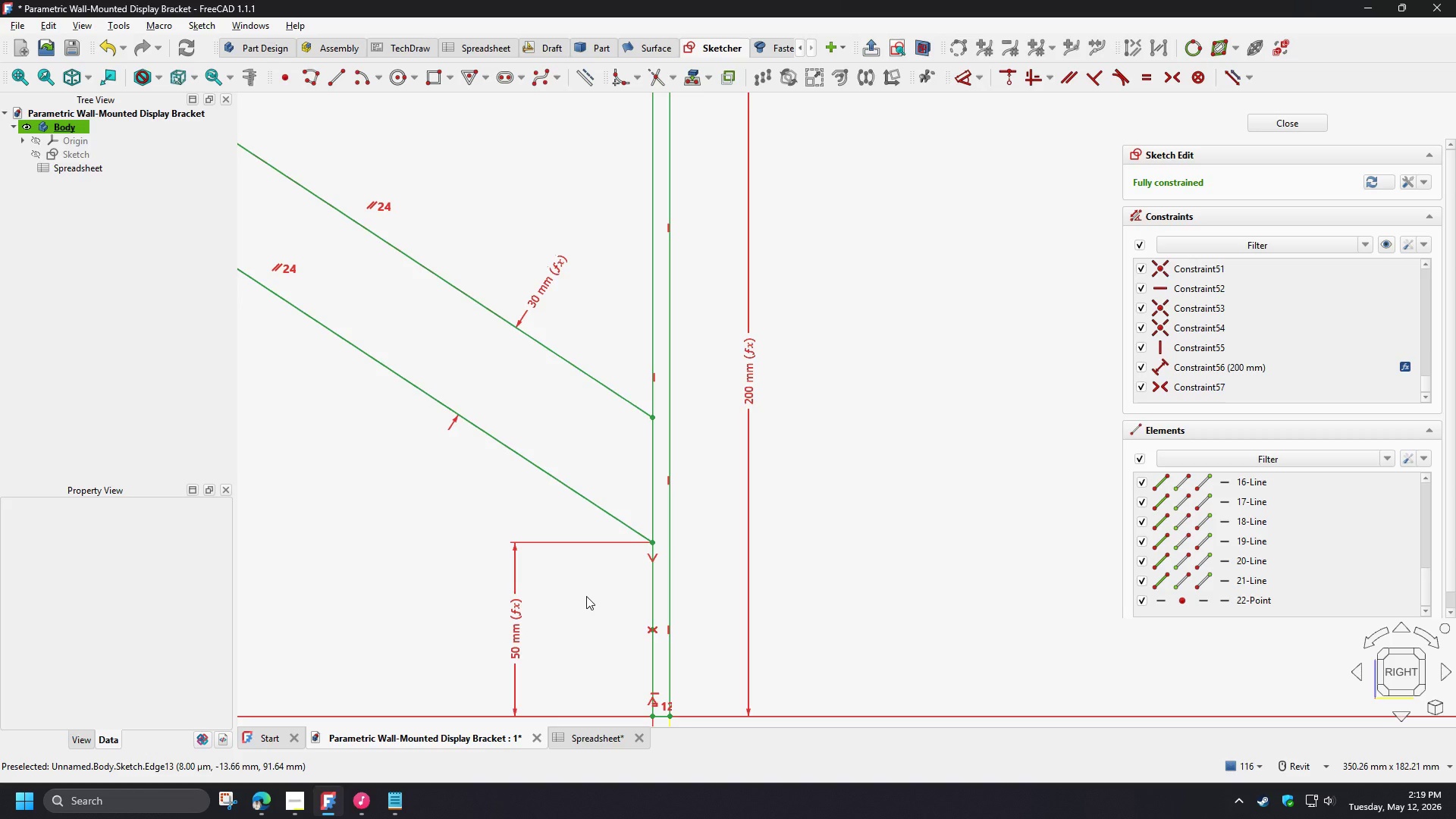 
double_click([516, 631])
 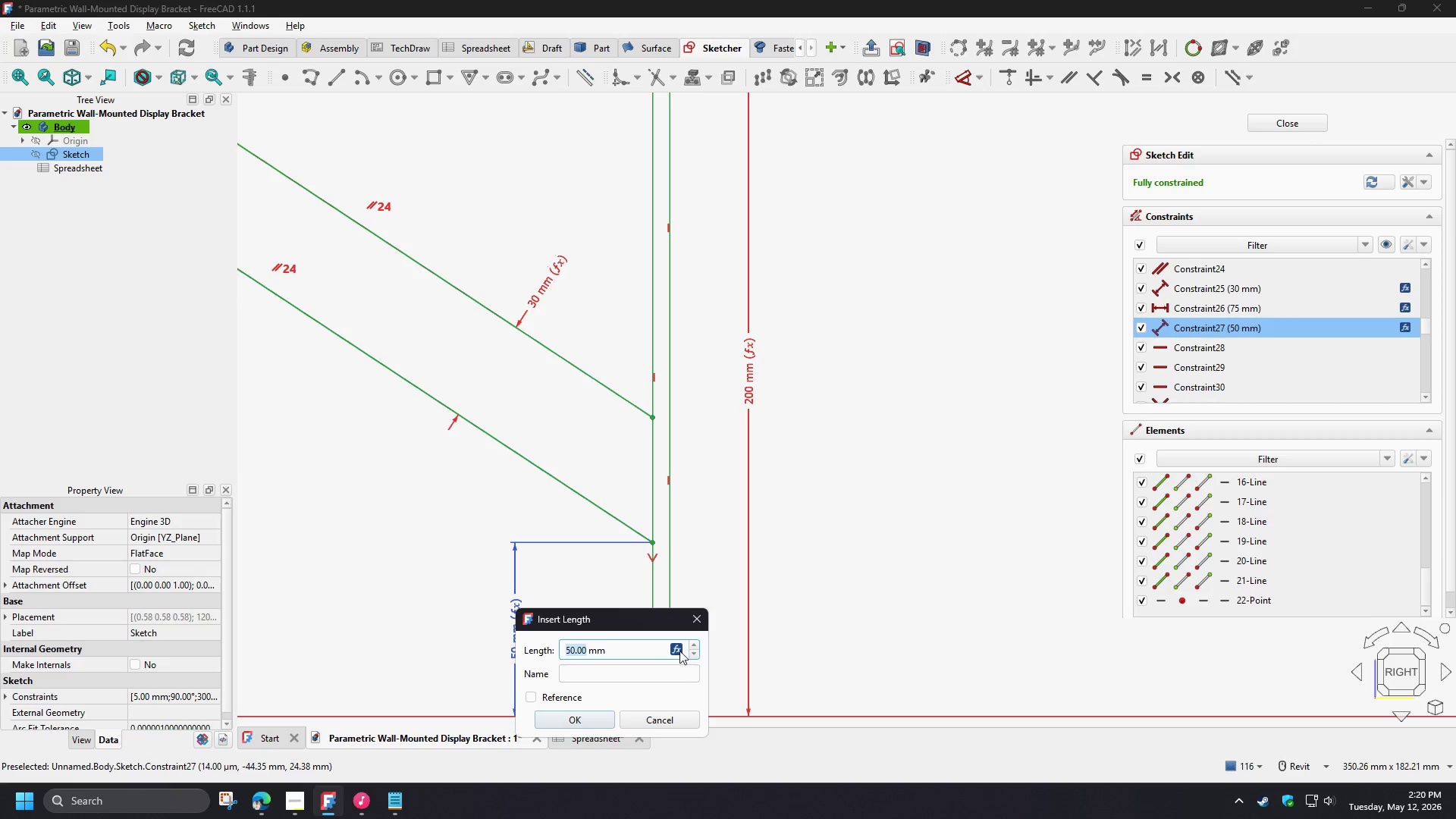 
left_click([677, 650])
 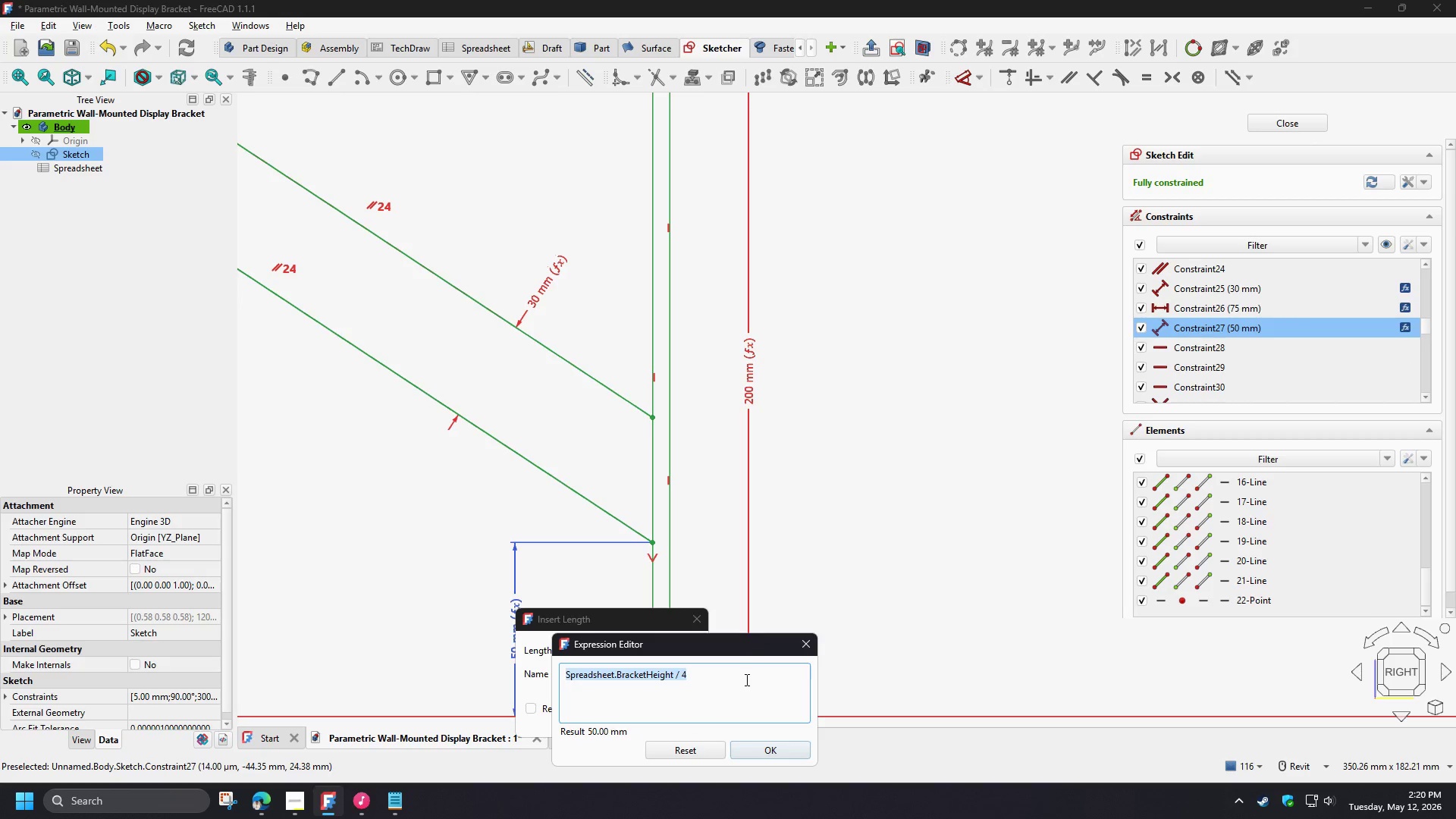 
key(Control+C)
 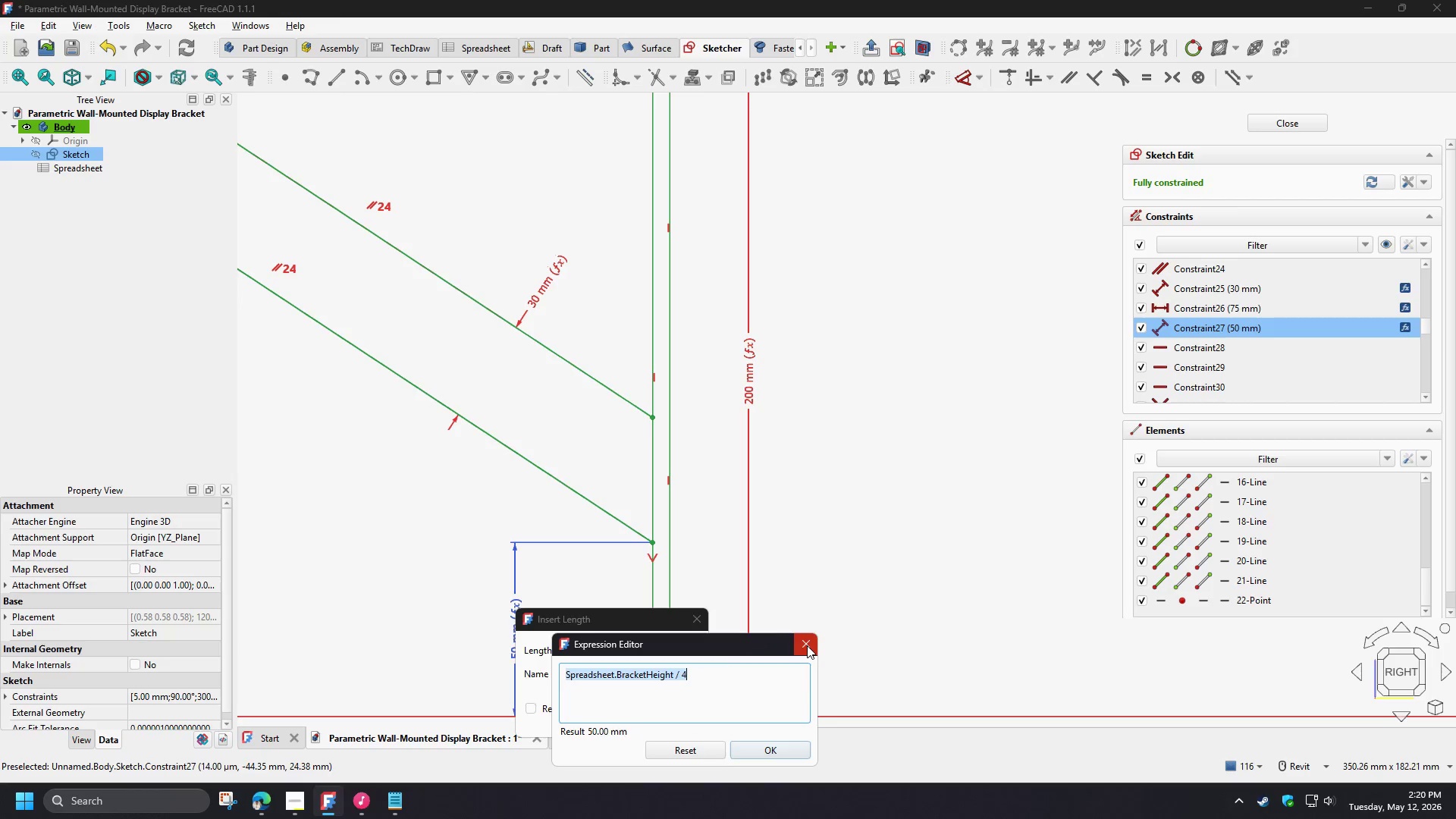 
left_click([807, 645])
 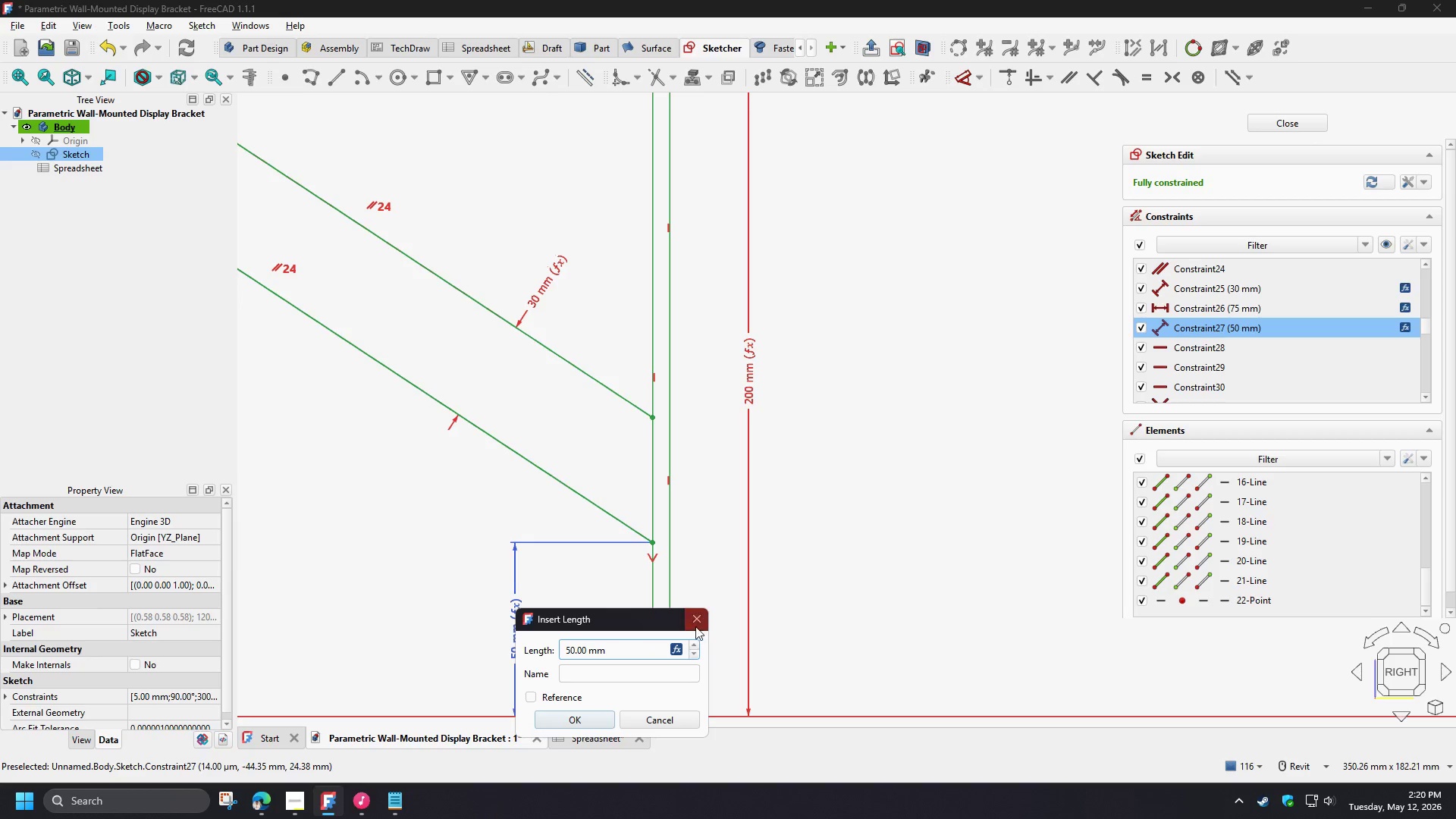 
left_click([693, 622])
 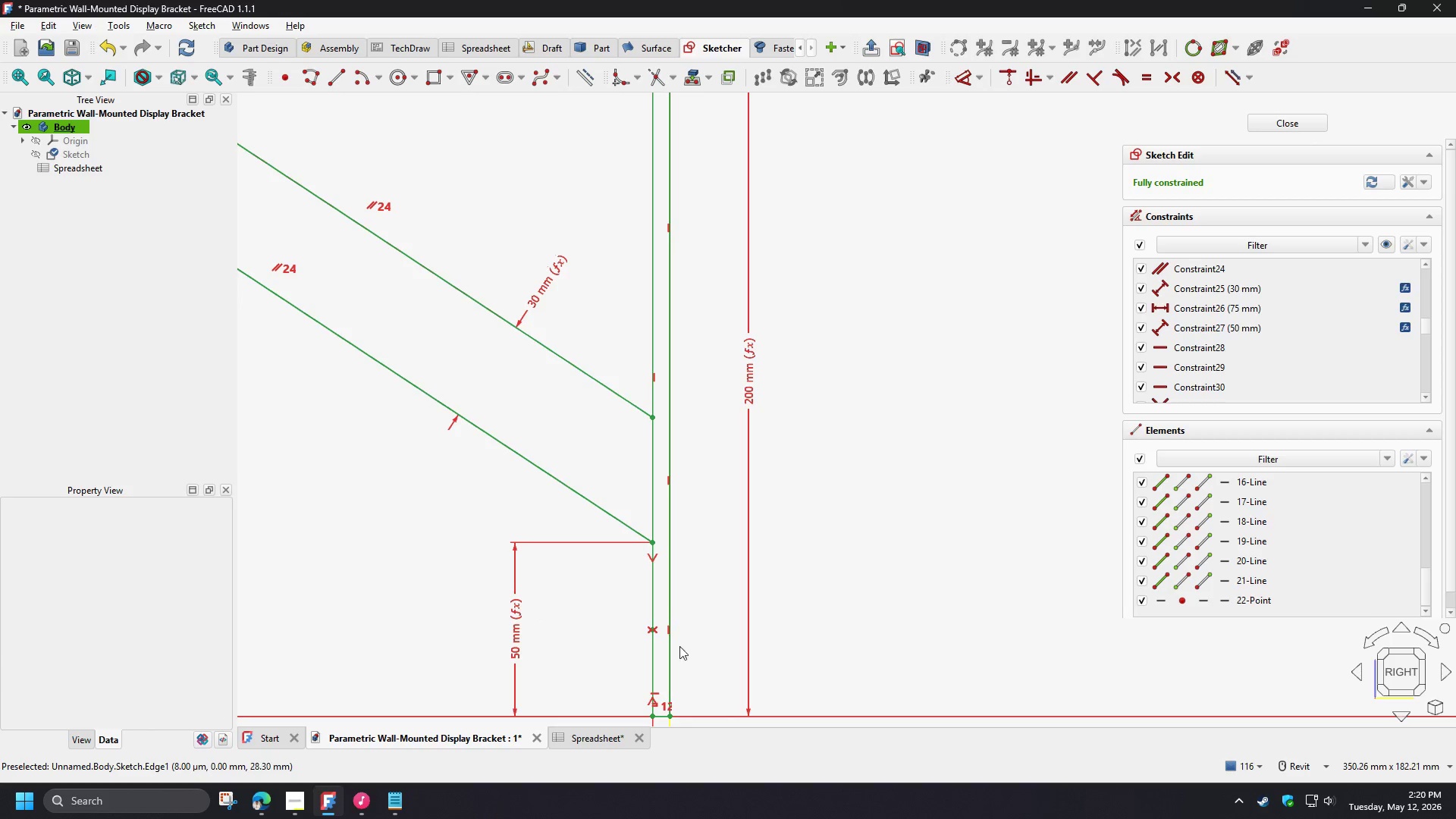 
scroll: coordinate [680, 661], scroll_direction: down, amount: 3.0
 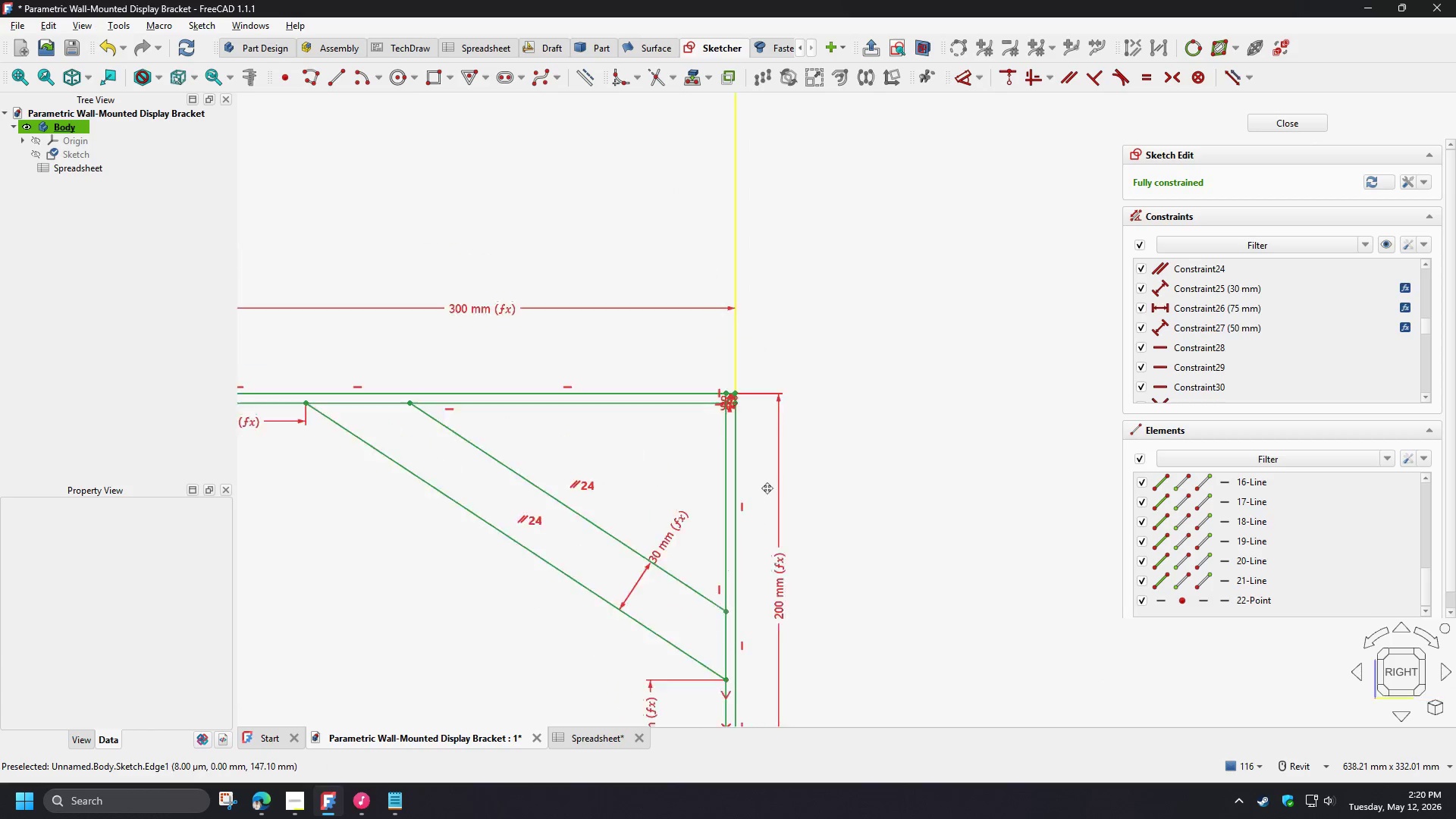 
scroll: coordinate [771, 450], scroll_direction: up, amount: 4.0
 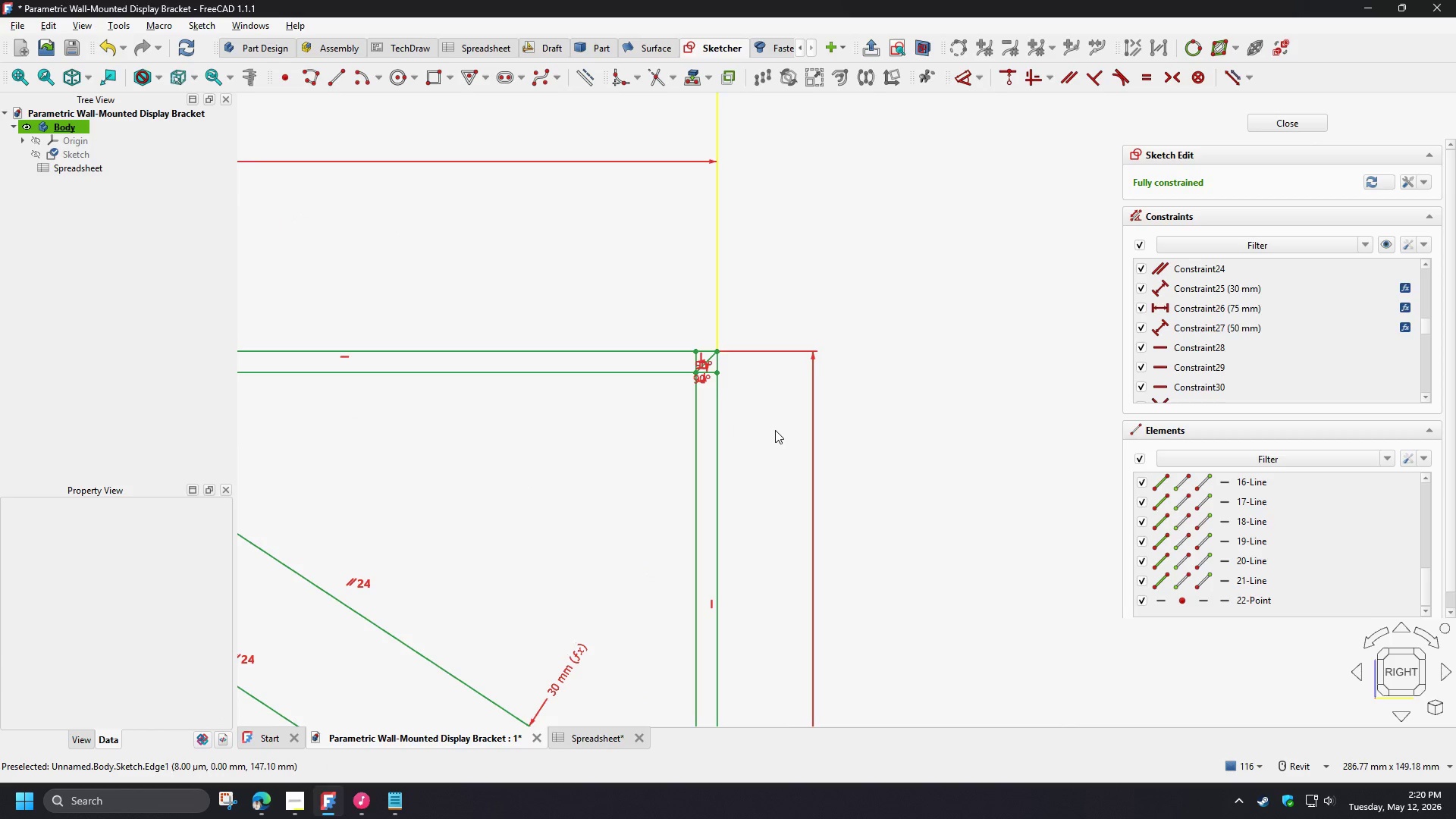 
scroll: coordinate [645, 468], scroll_direction: down, amount: 1.0
 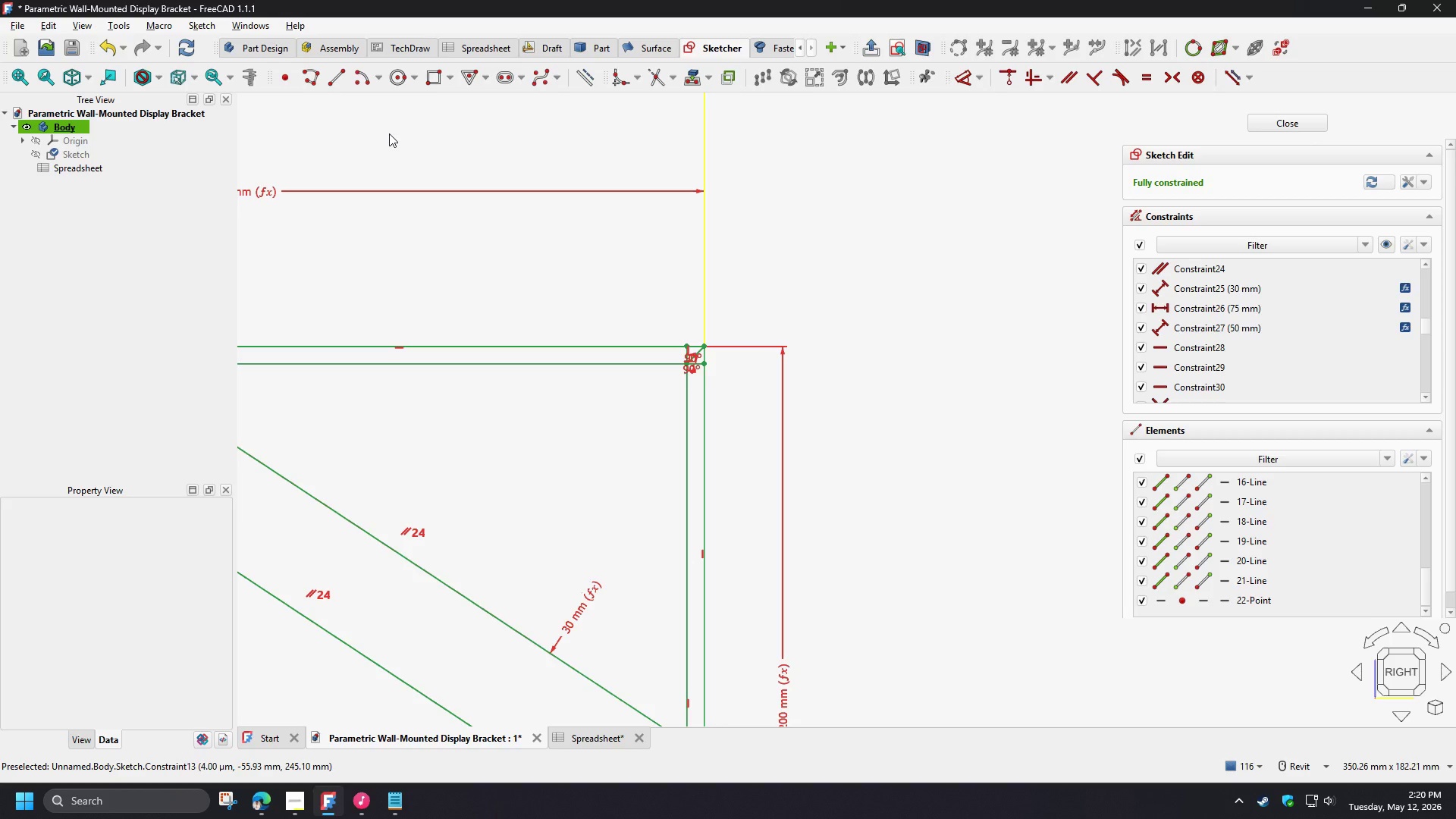 
left_click([287, 76])
 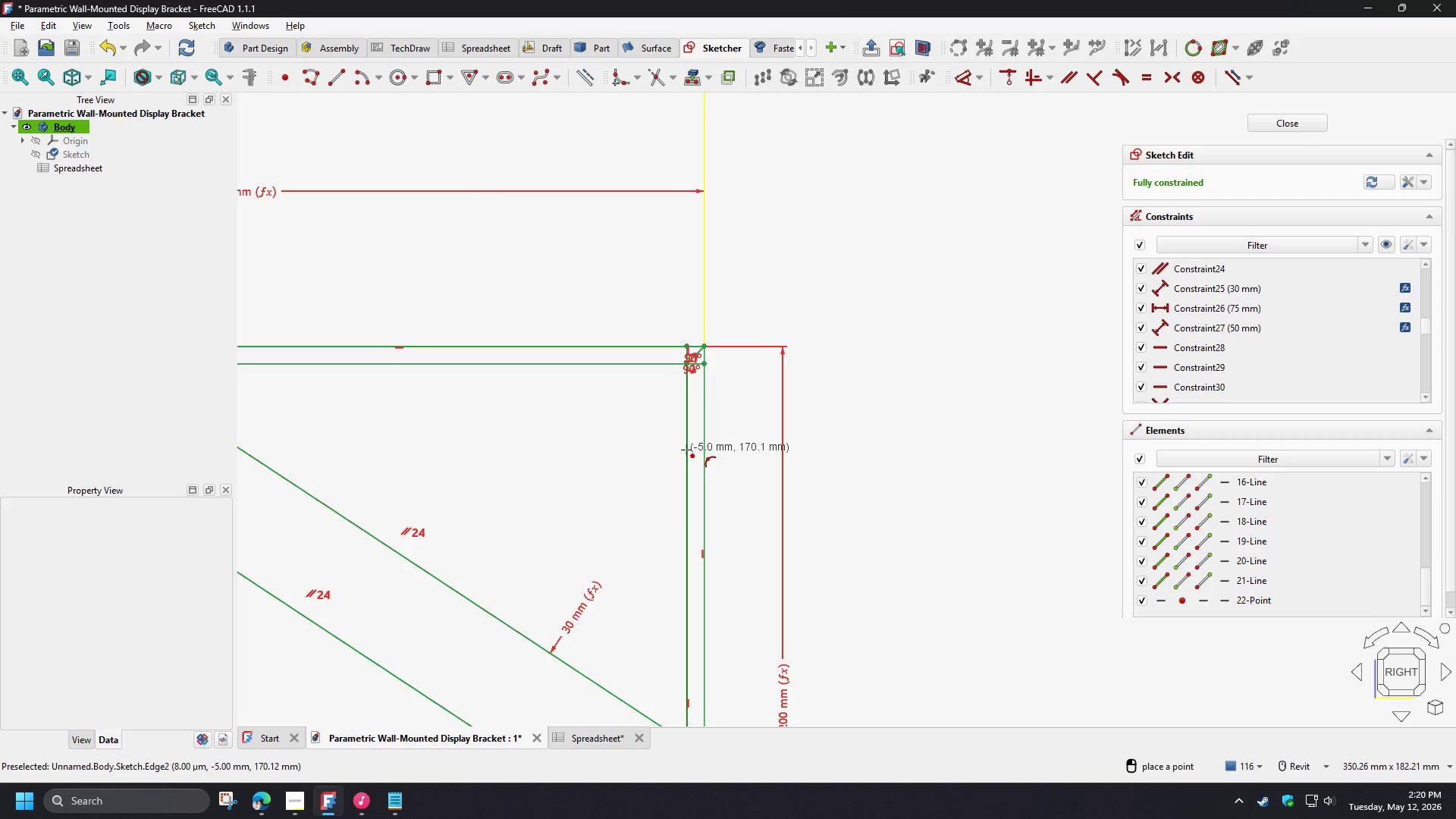 
left_click([686, 450])
 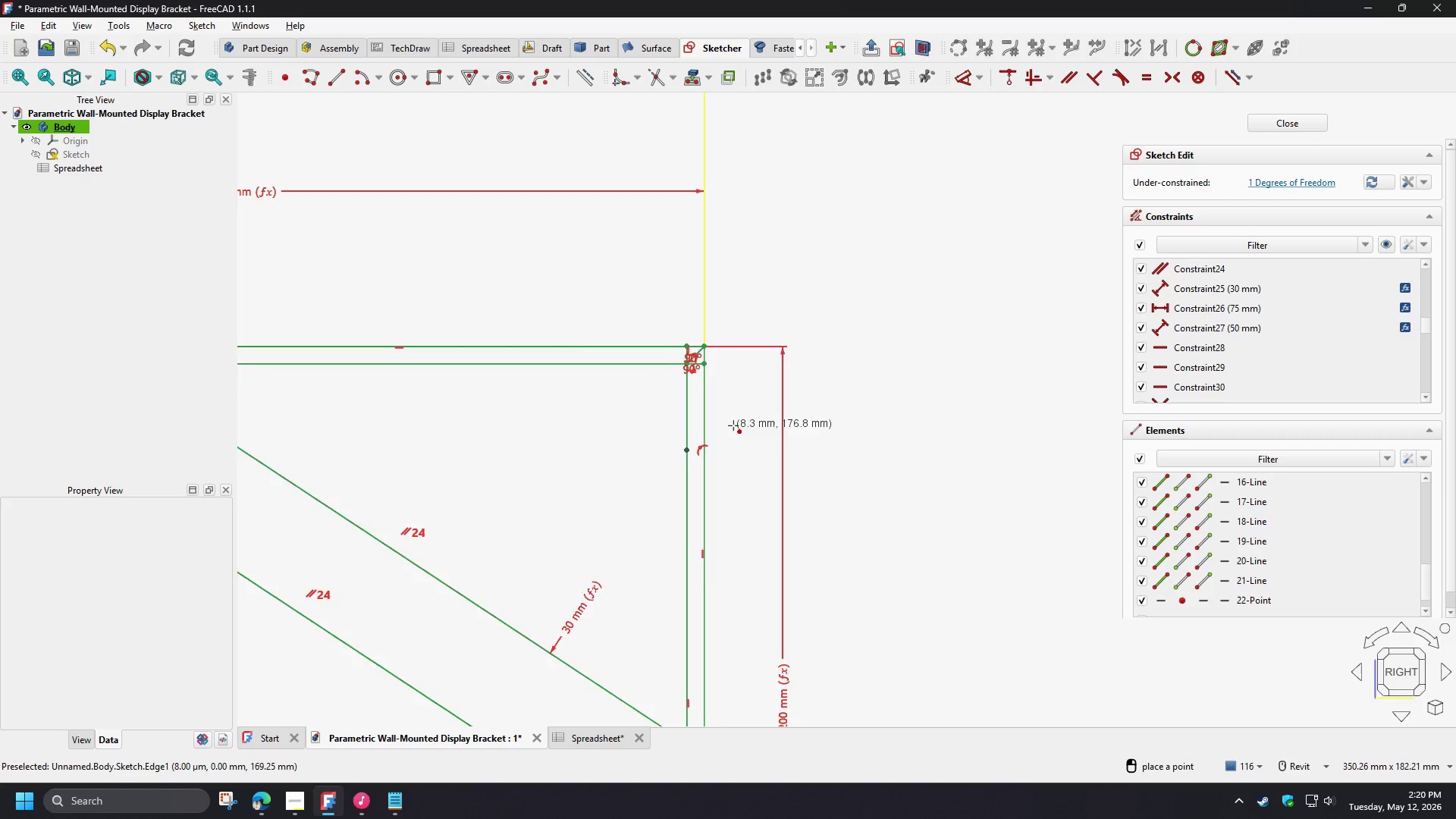 
right_click([727, 380])
 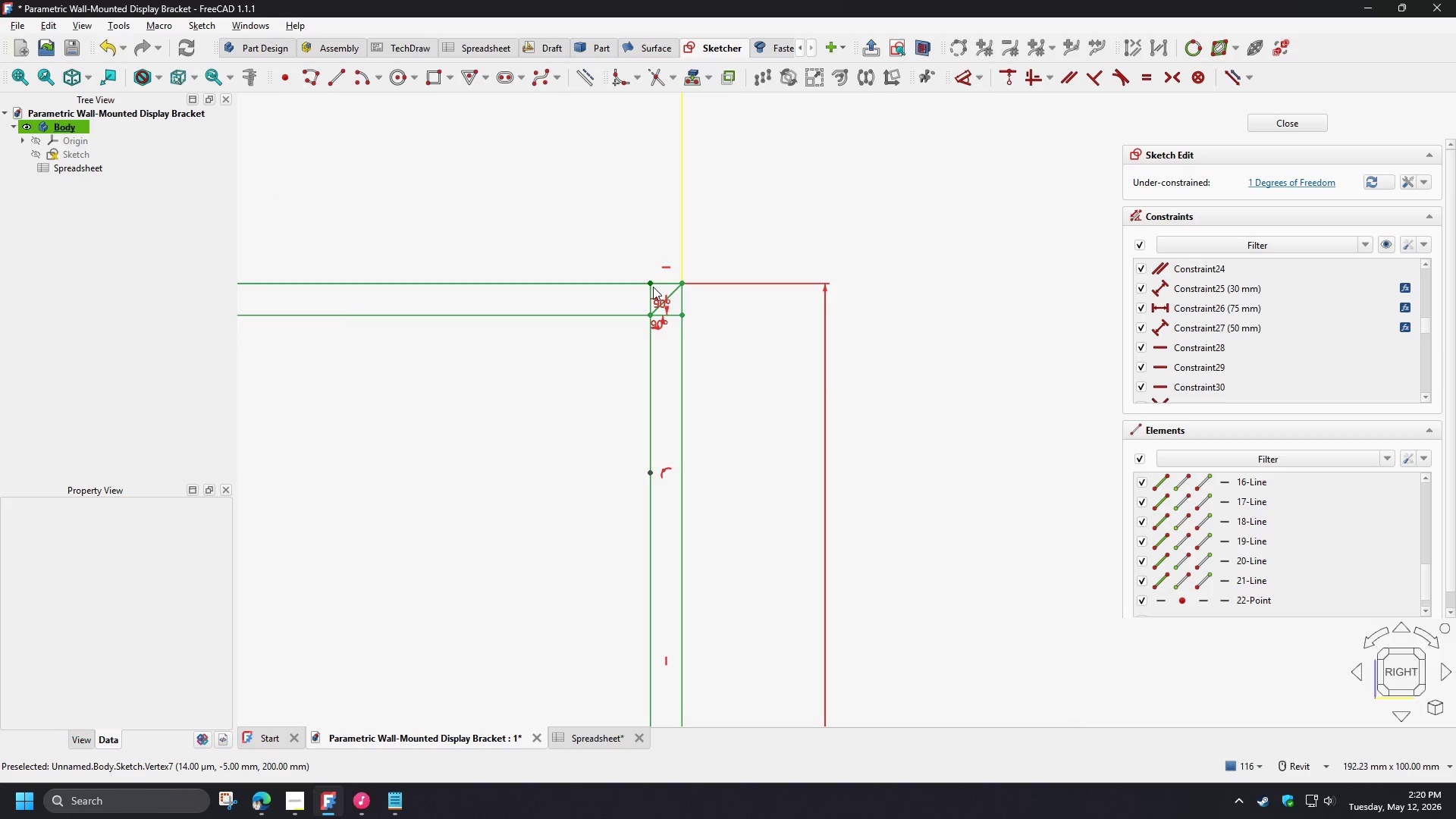 
scroll: coordinate [730, 421], scroll_direction: up, amount: 3.0
 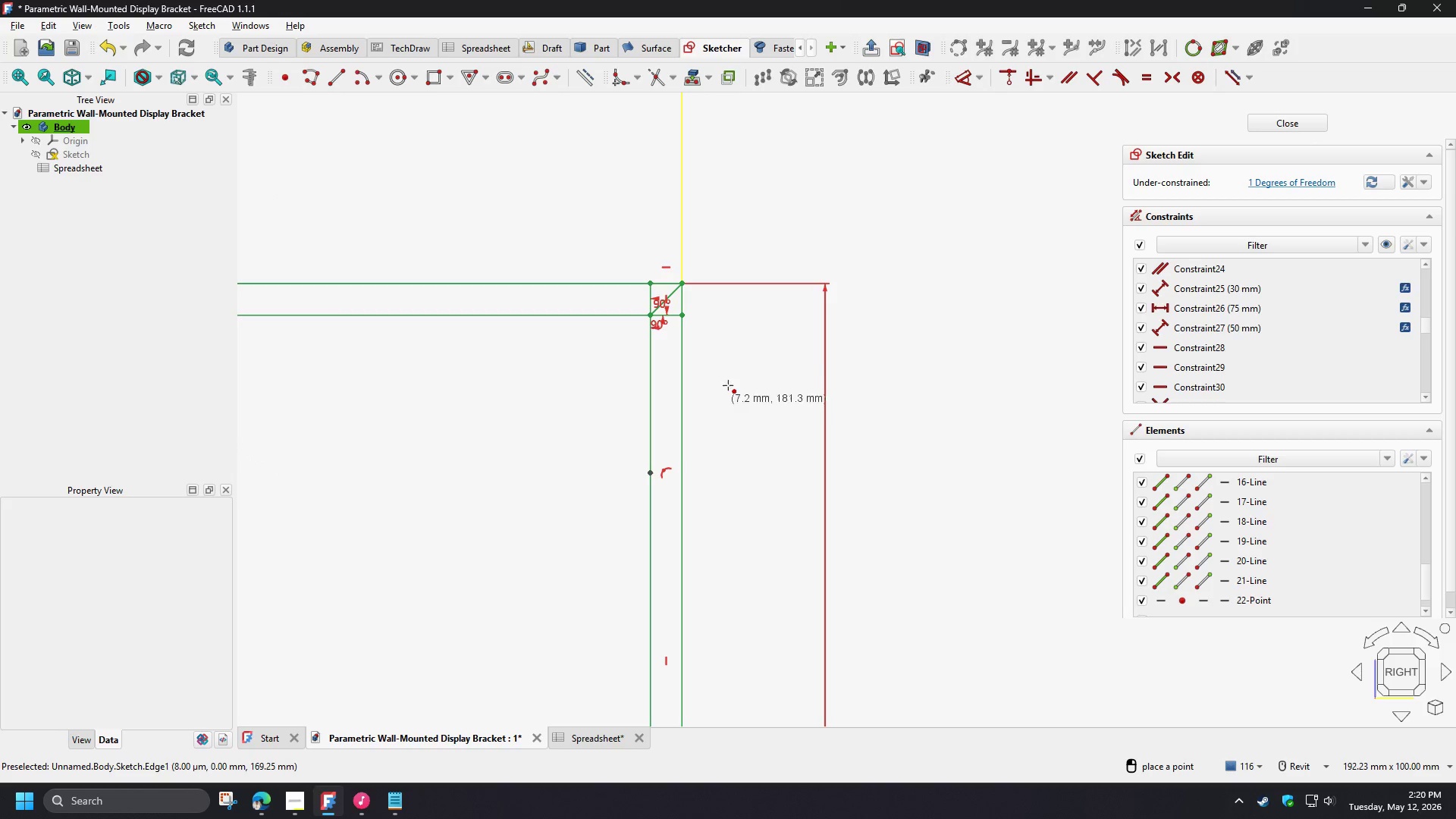 
left_click([651, 285])
 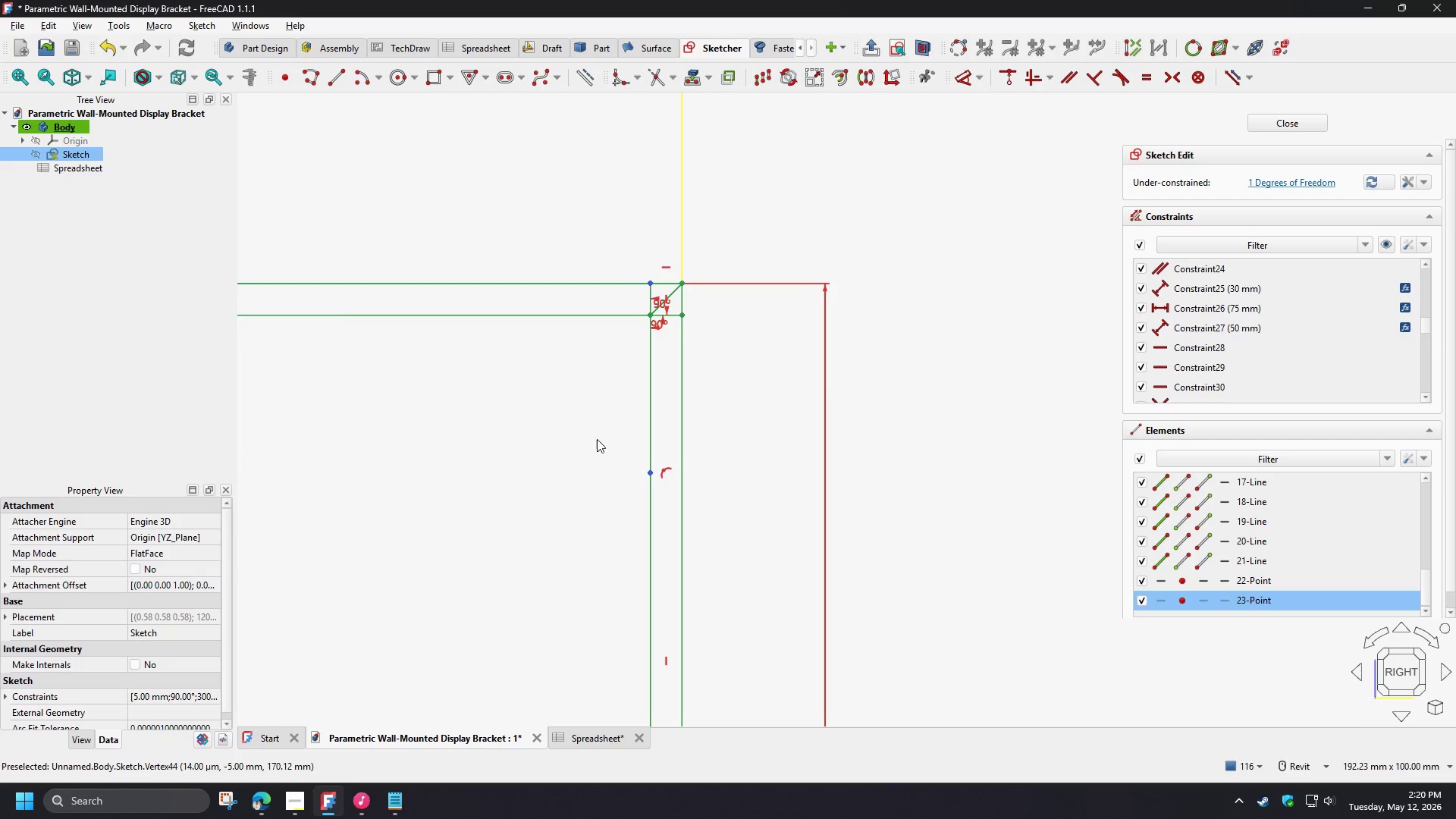 
key(D)
 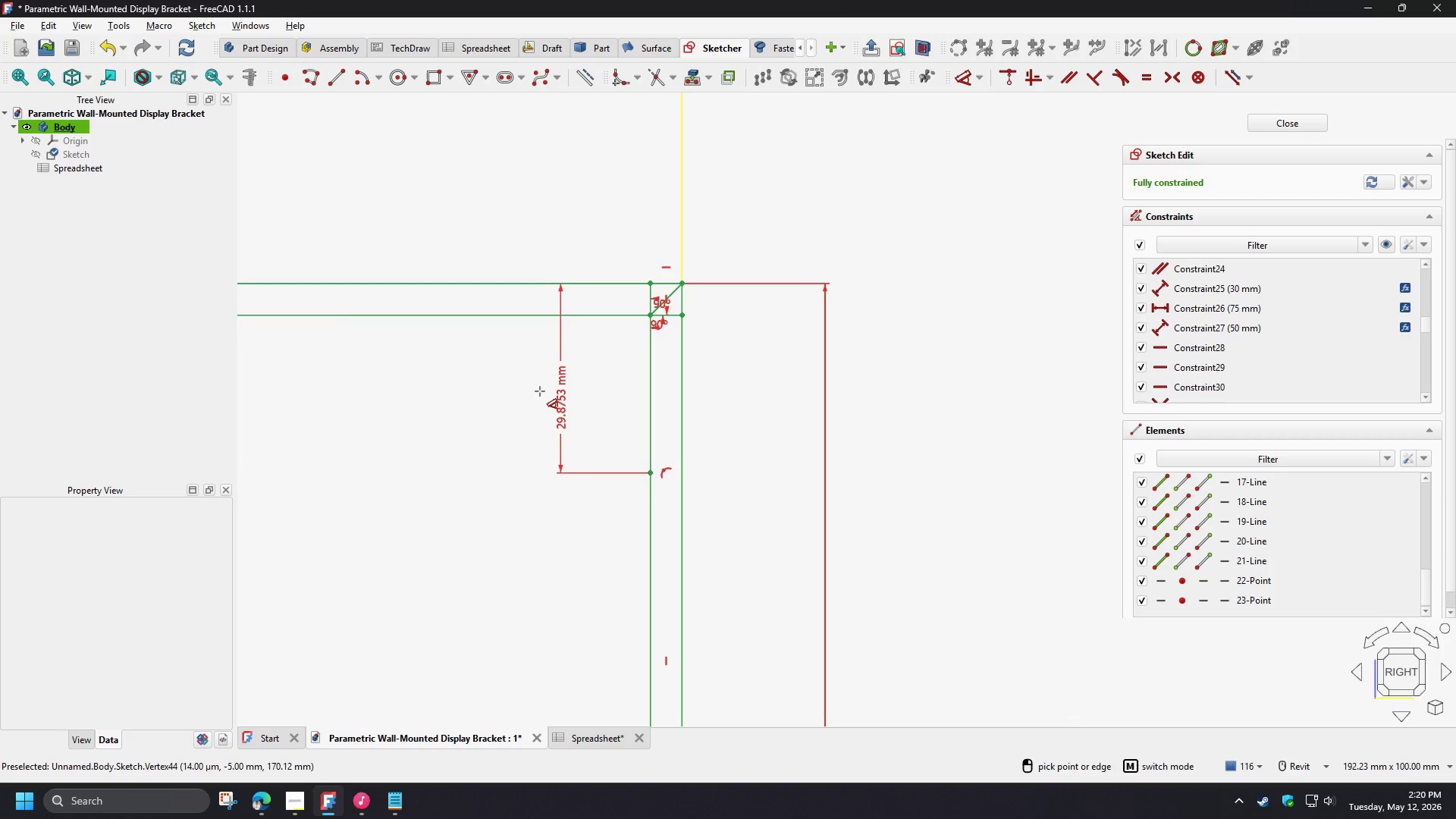 
left_click([540, 391])
 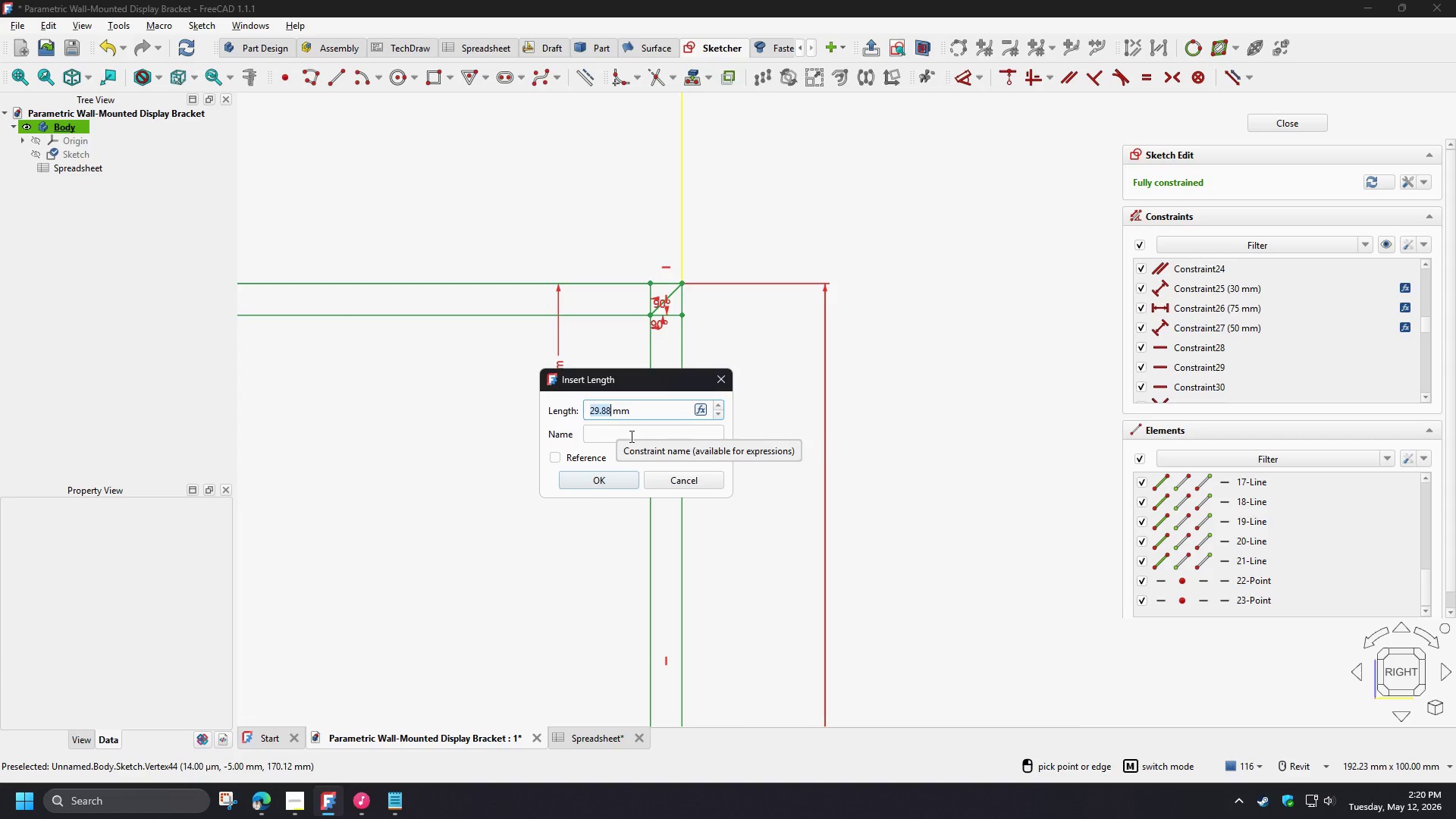 
left_click([703, 411])
 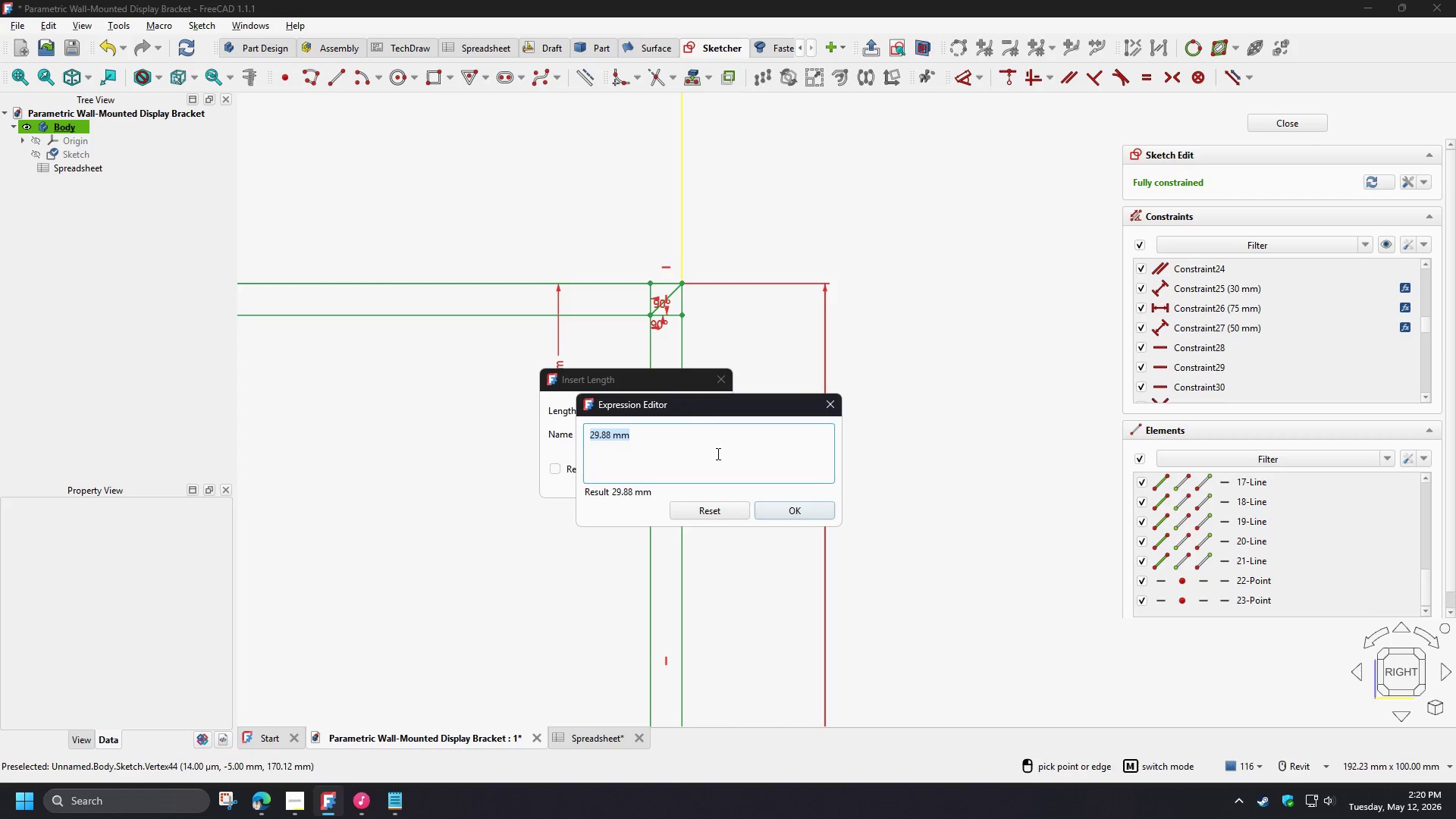 
key(Control+V)
 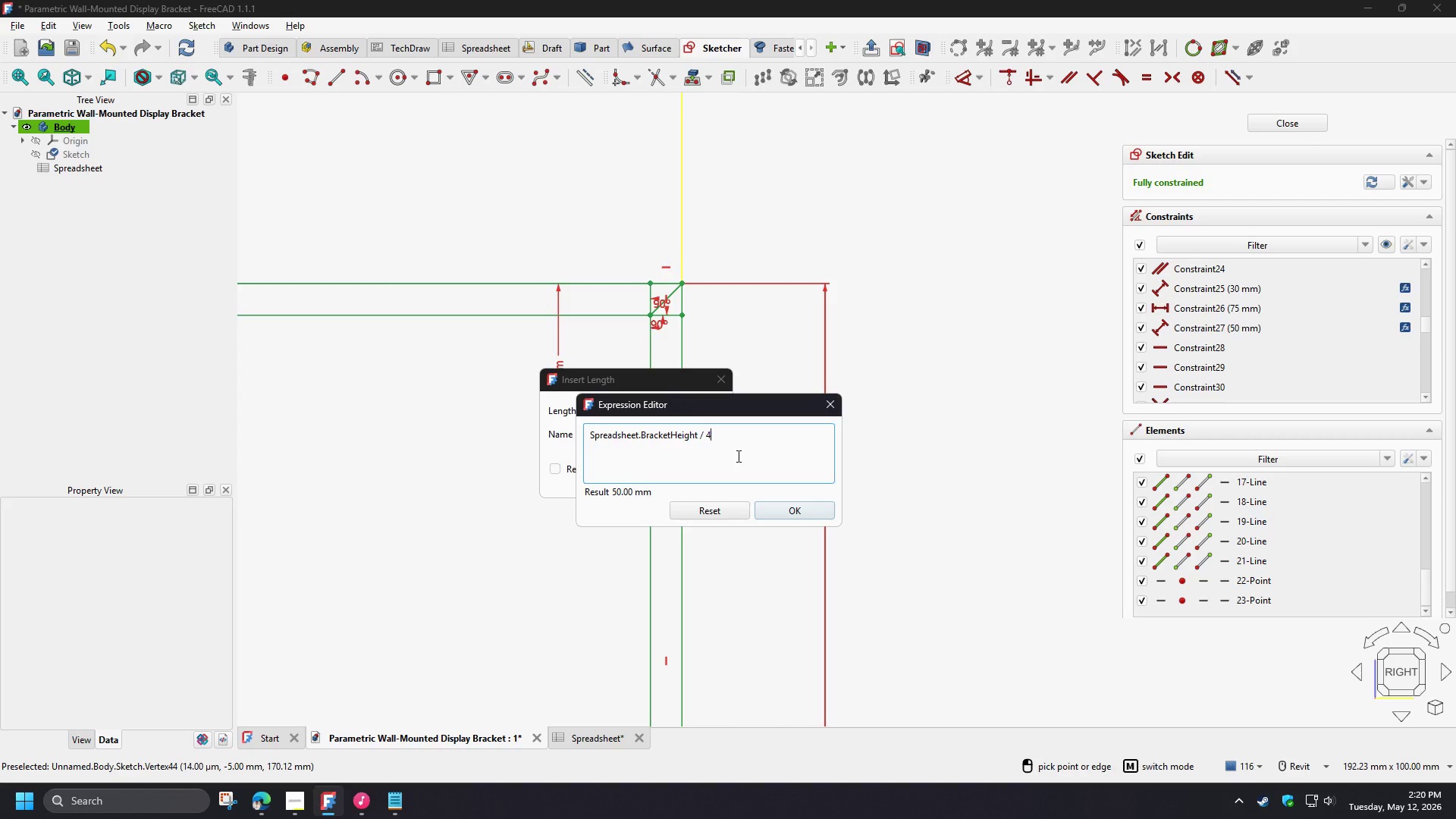 
key(Backspace)
 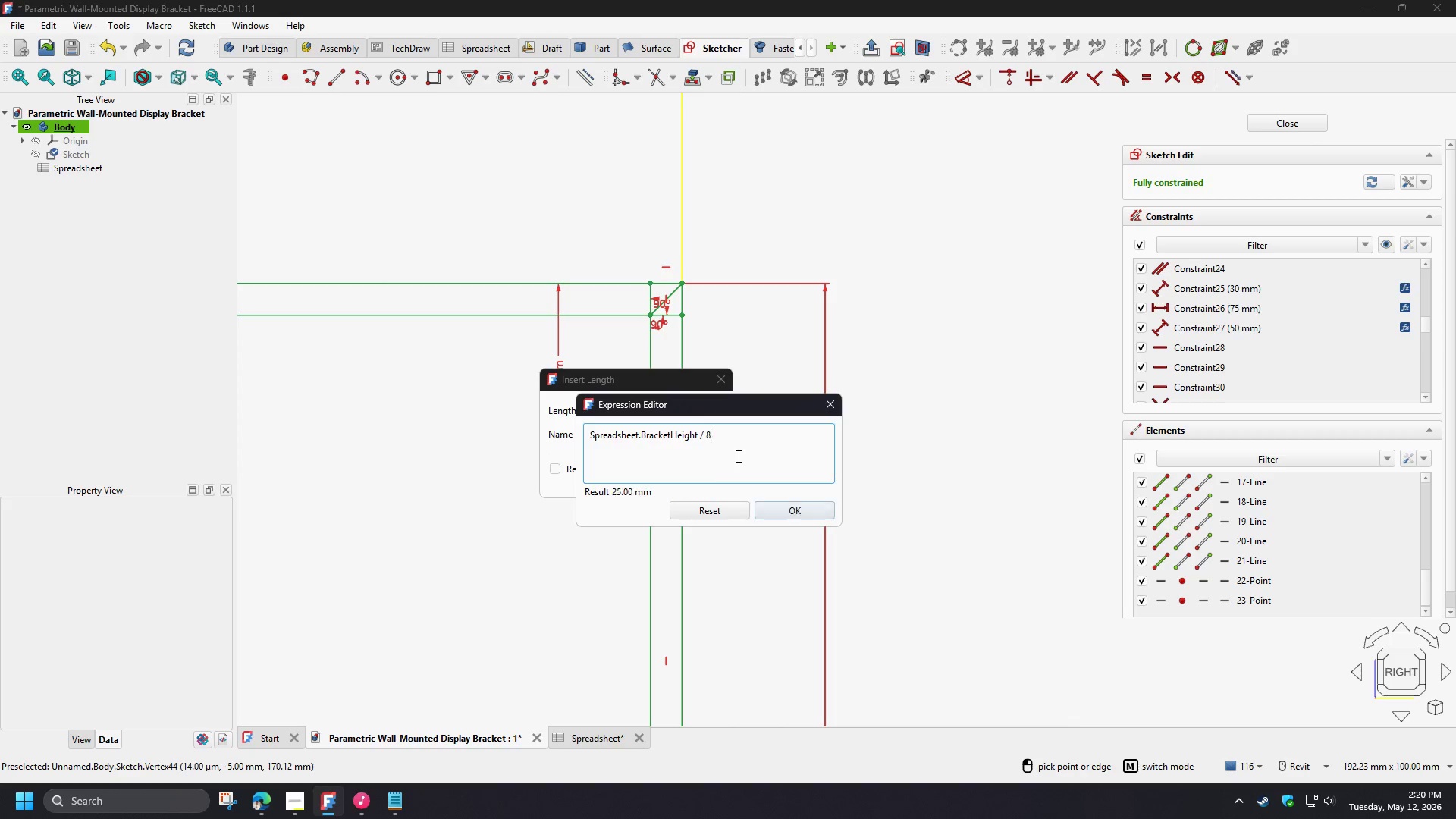 
key(Numpad8)
 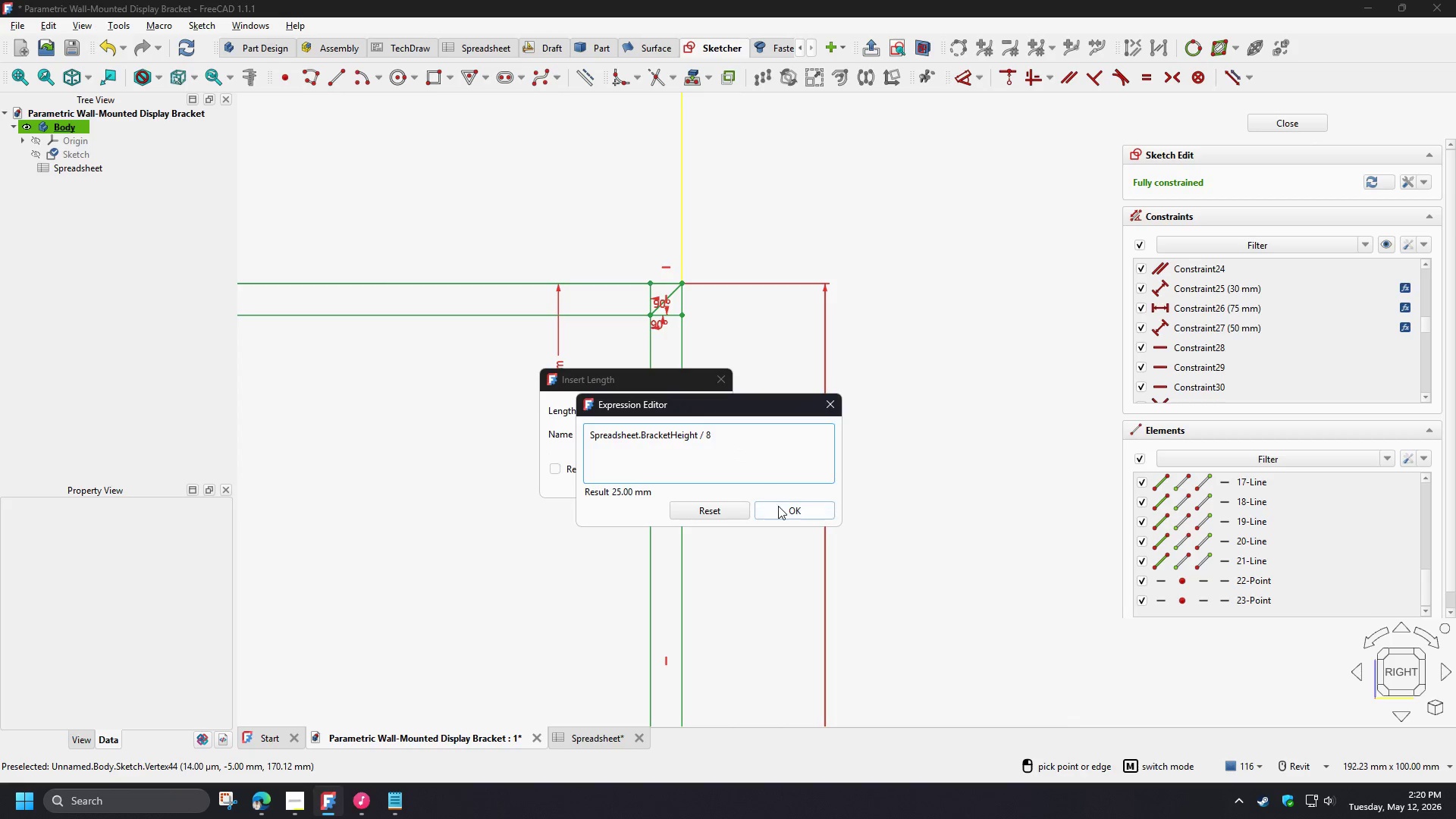 
left_click([782, 508])
 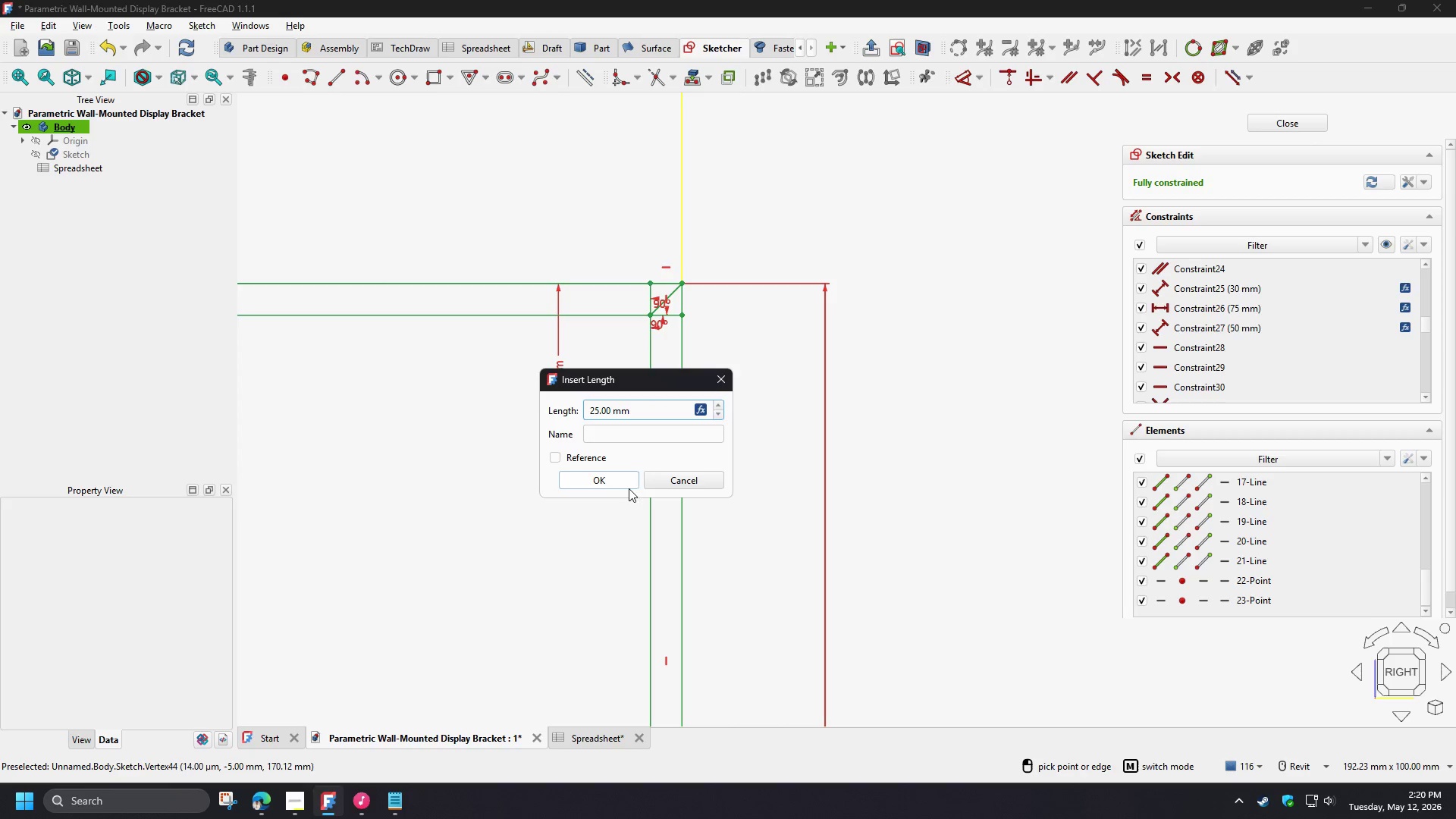 
left_click([610, 483])
 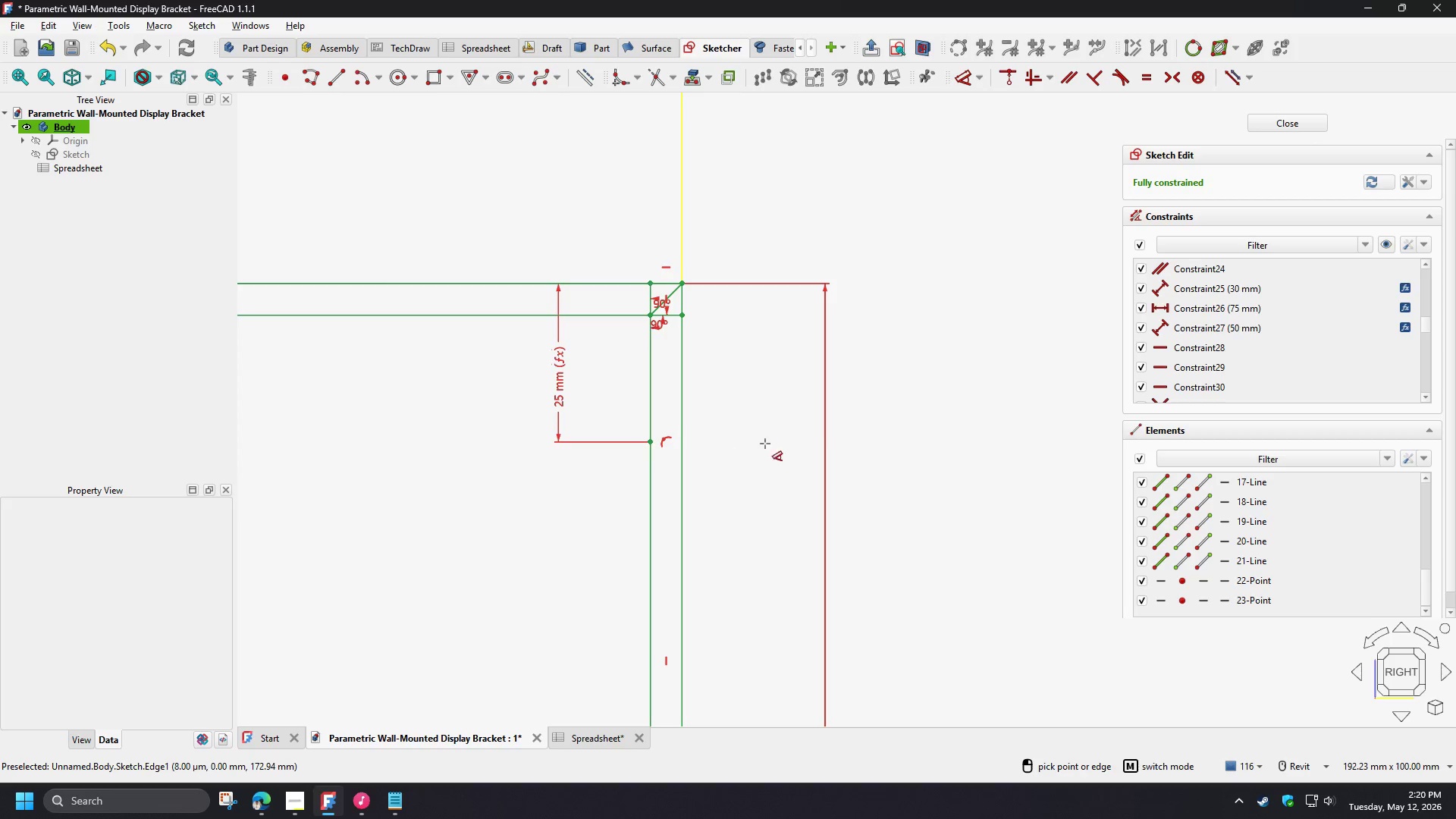 
right_click([910, 434])
 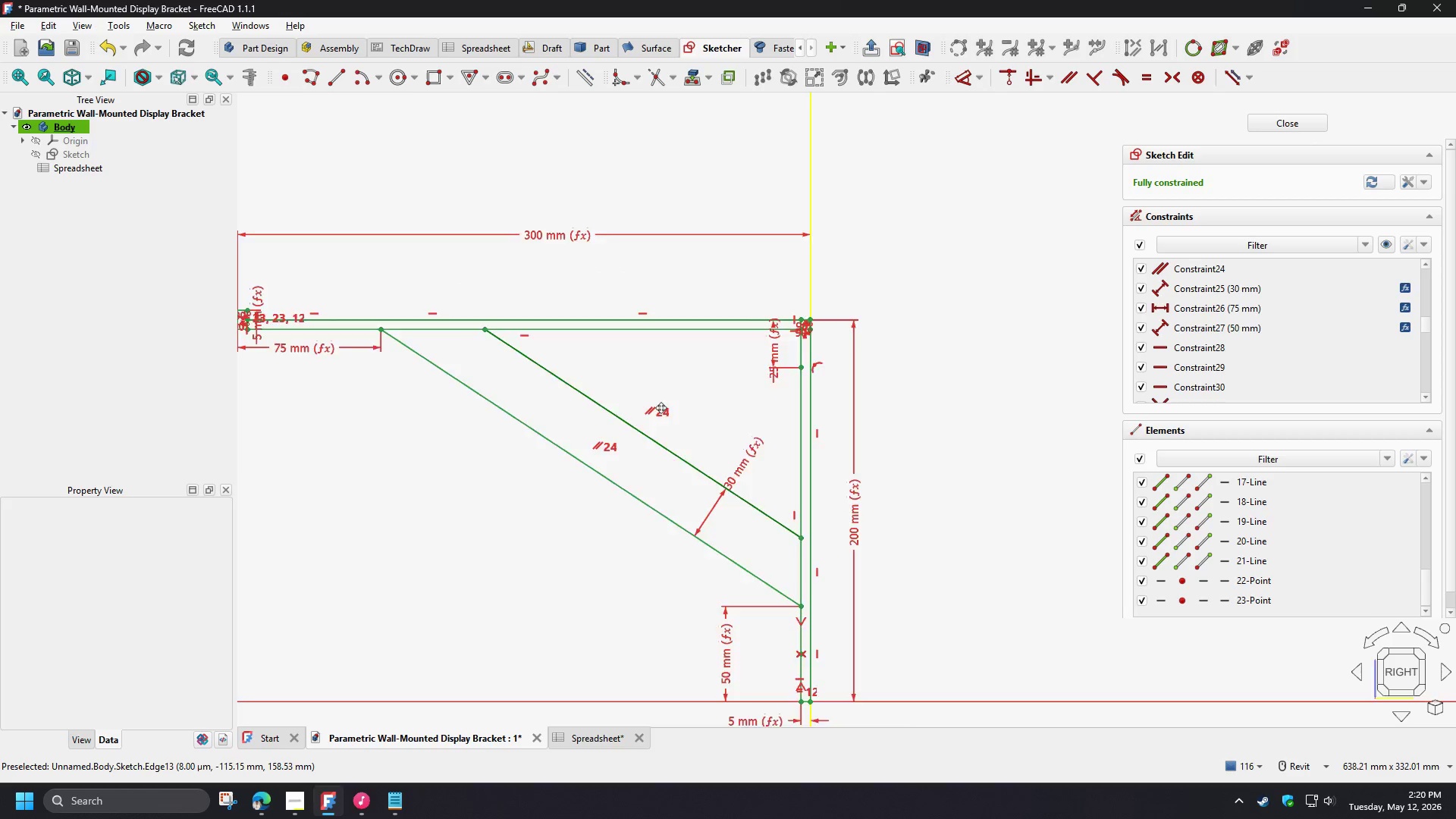 
scroll: coordinate [864, 382], scroll_direction: down, amount: 6.0
 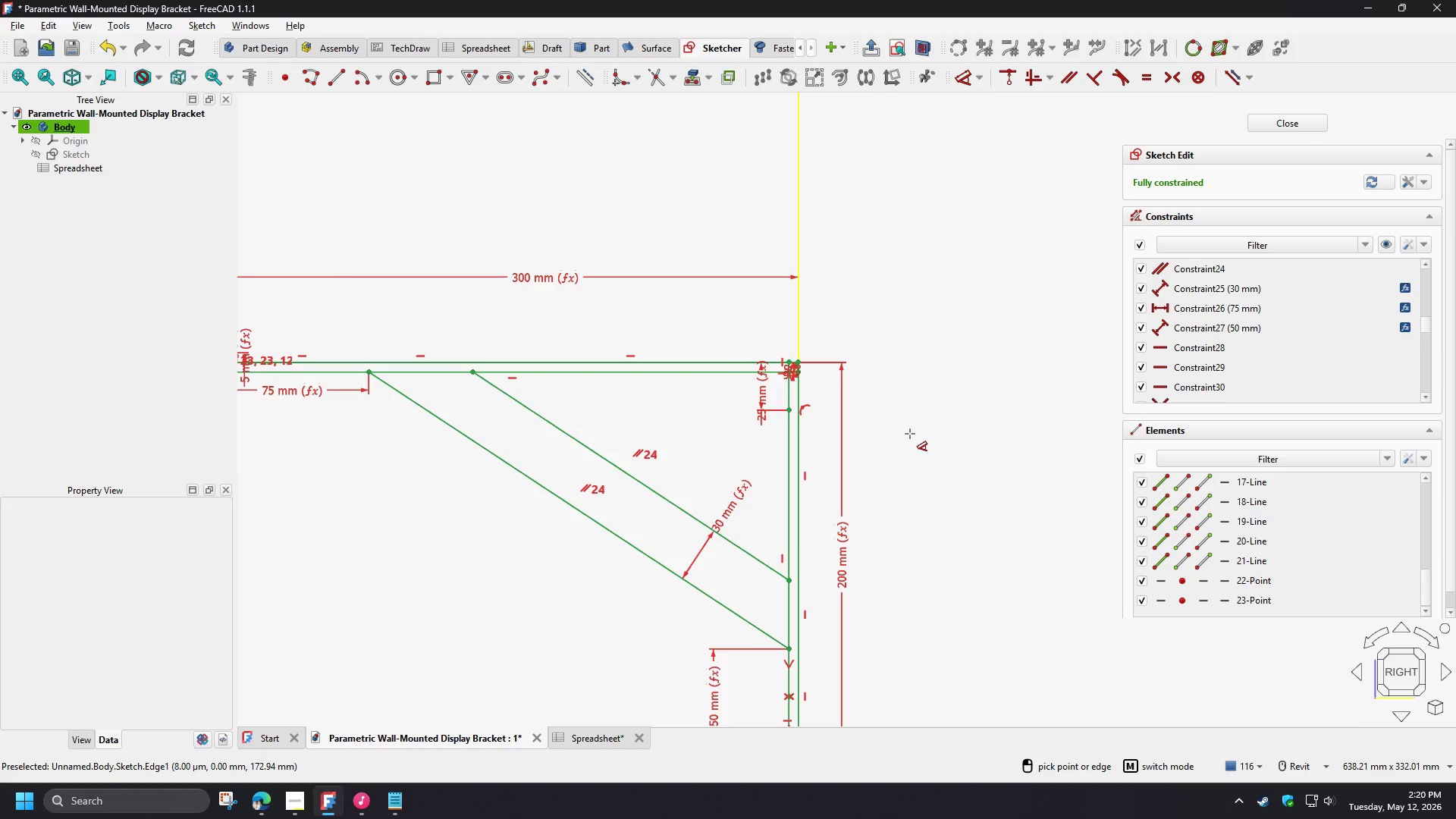 
scroll: coordinate [377, 391], scroll_direction: up, amount: 4.0
 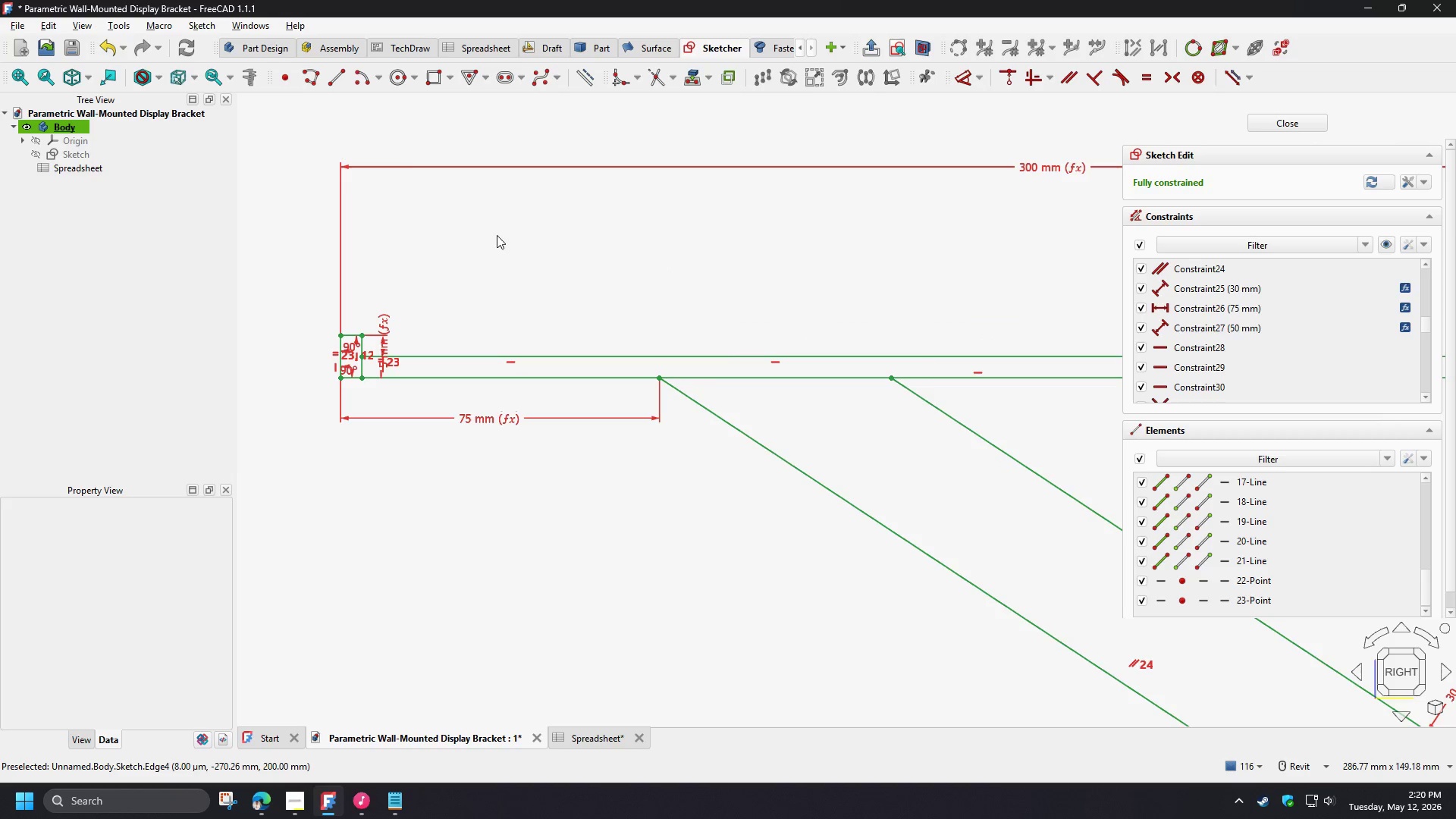 
left_click([290, 85])
 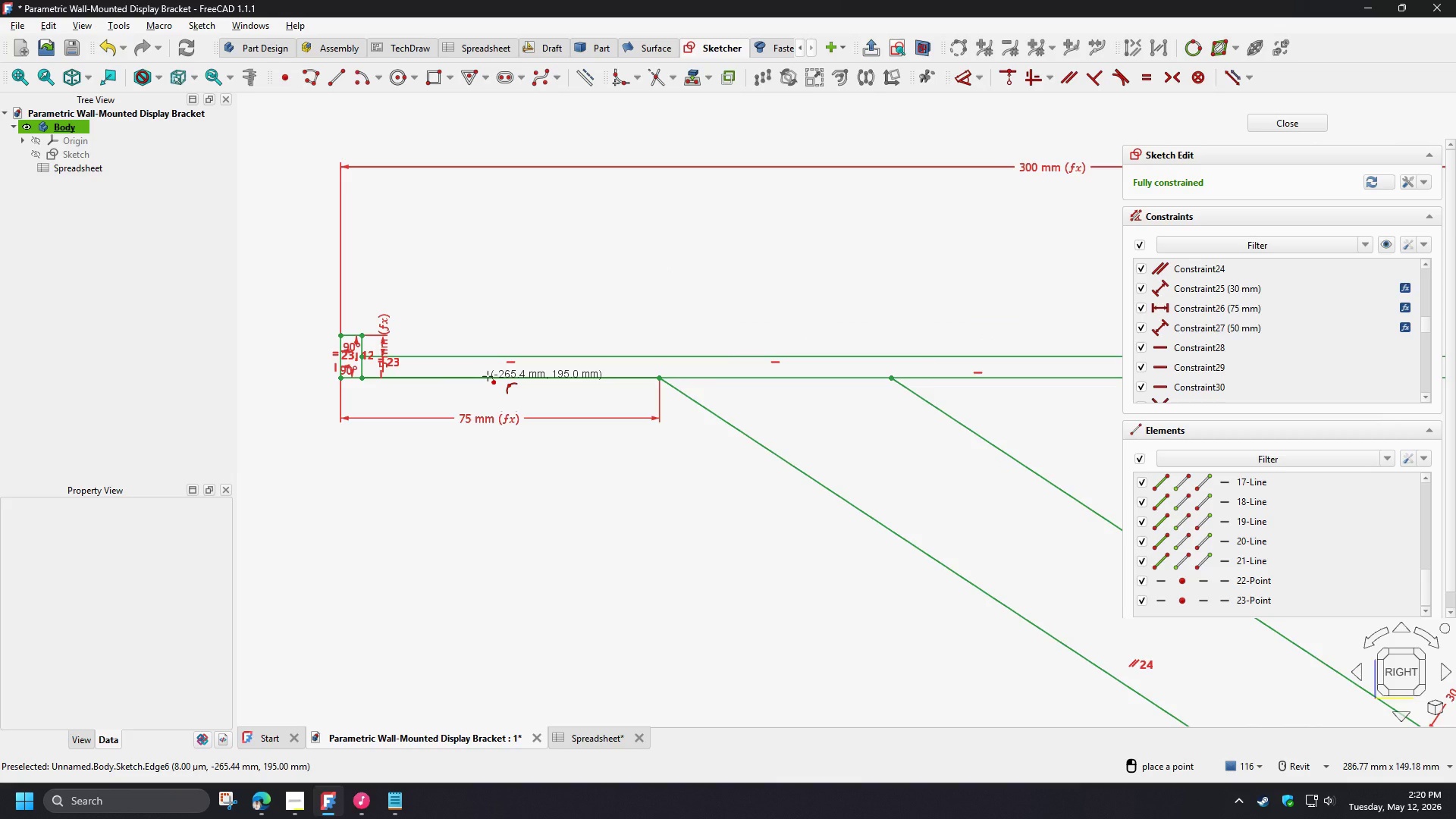 
wait(8.0)
 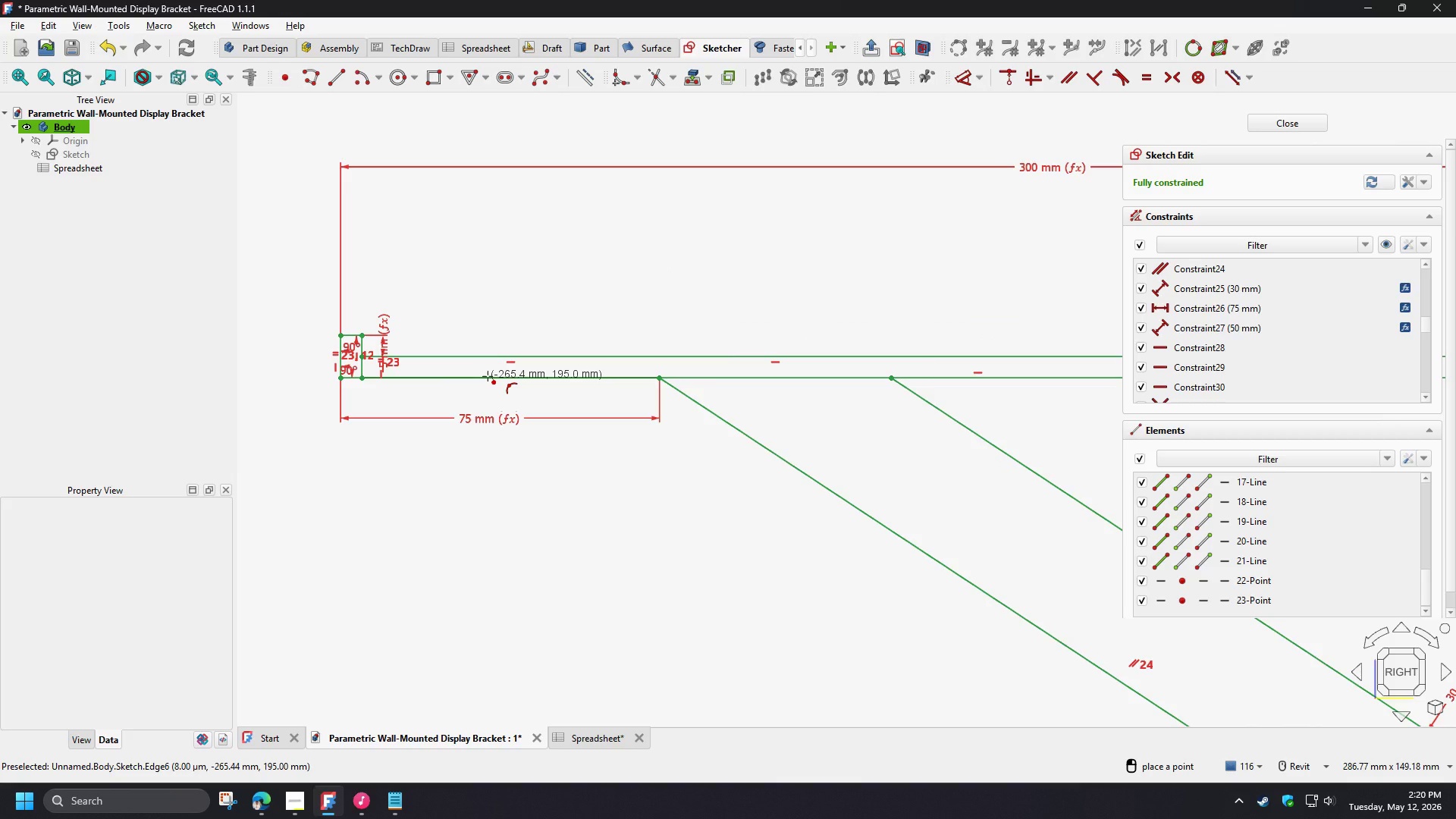 
scroll: coordinate [488, 376], scroll_direction: up, amount: 1.0
 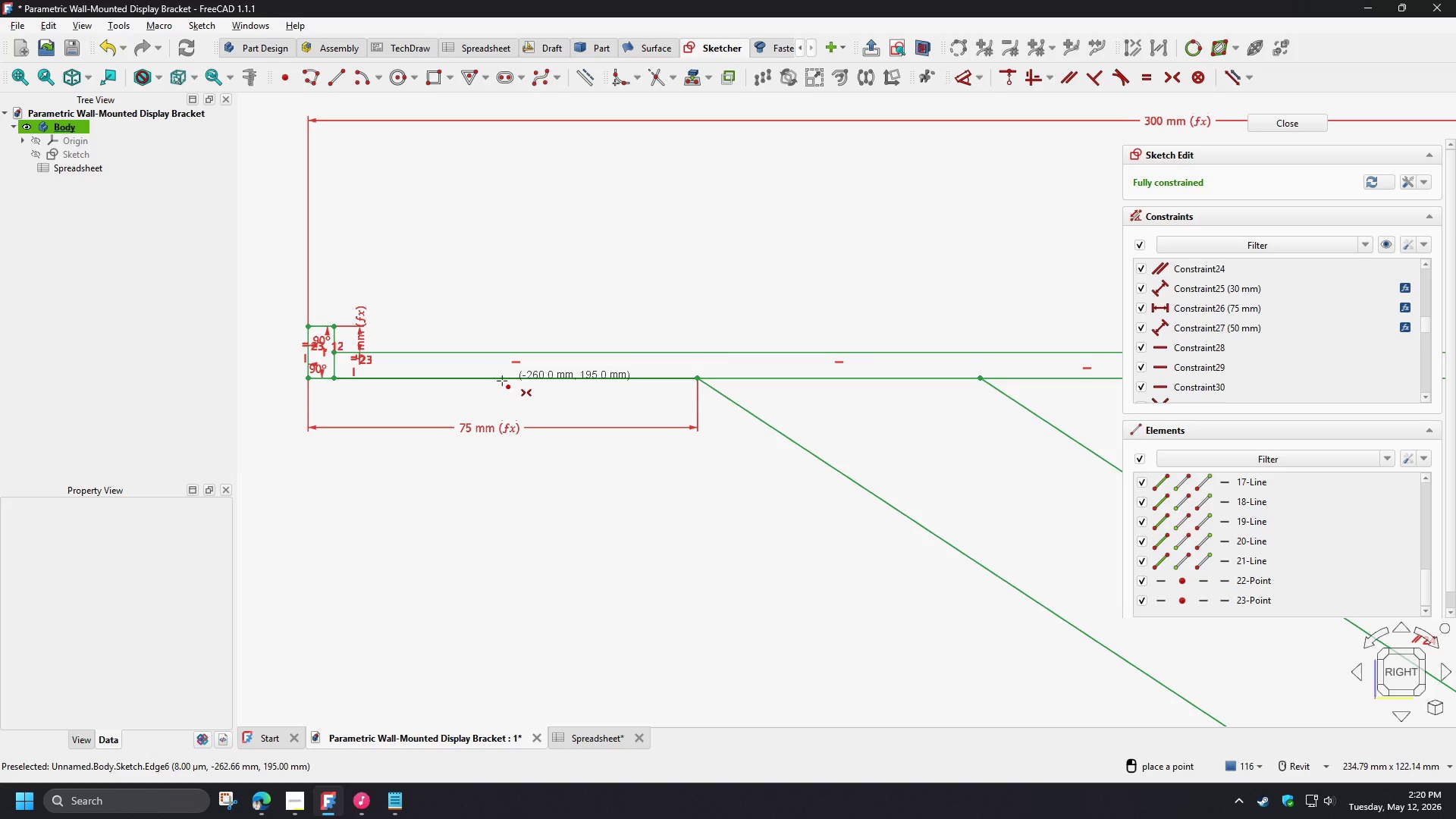 
wait(5.56)
 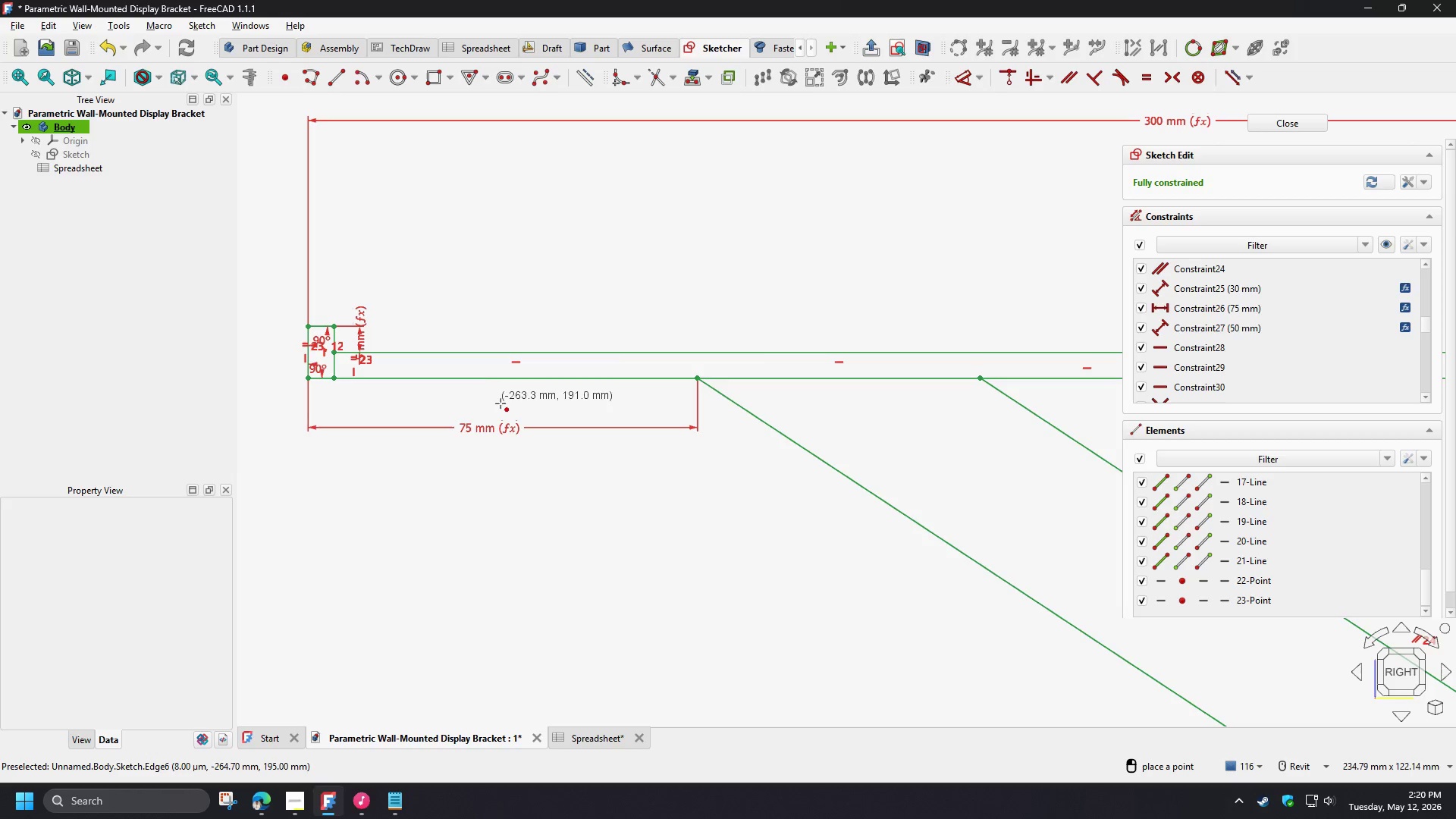 
left_click([471, 379])
 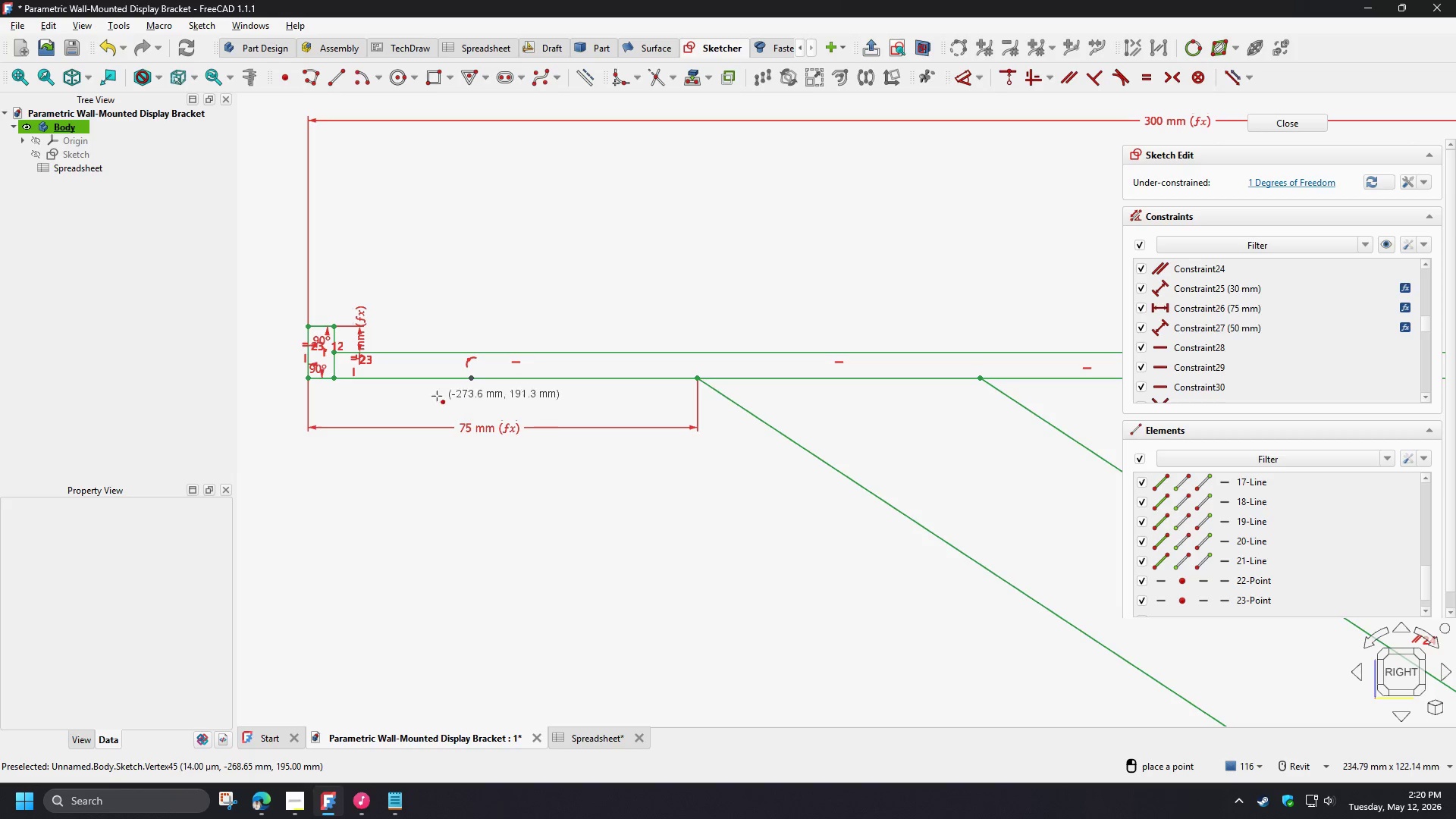 
right_click([425, 396])
 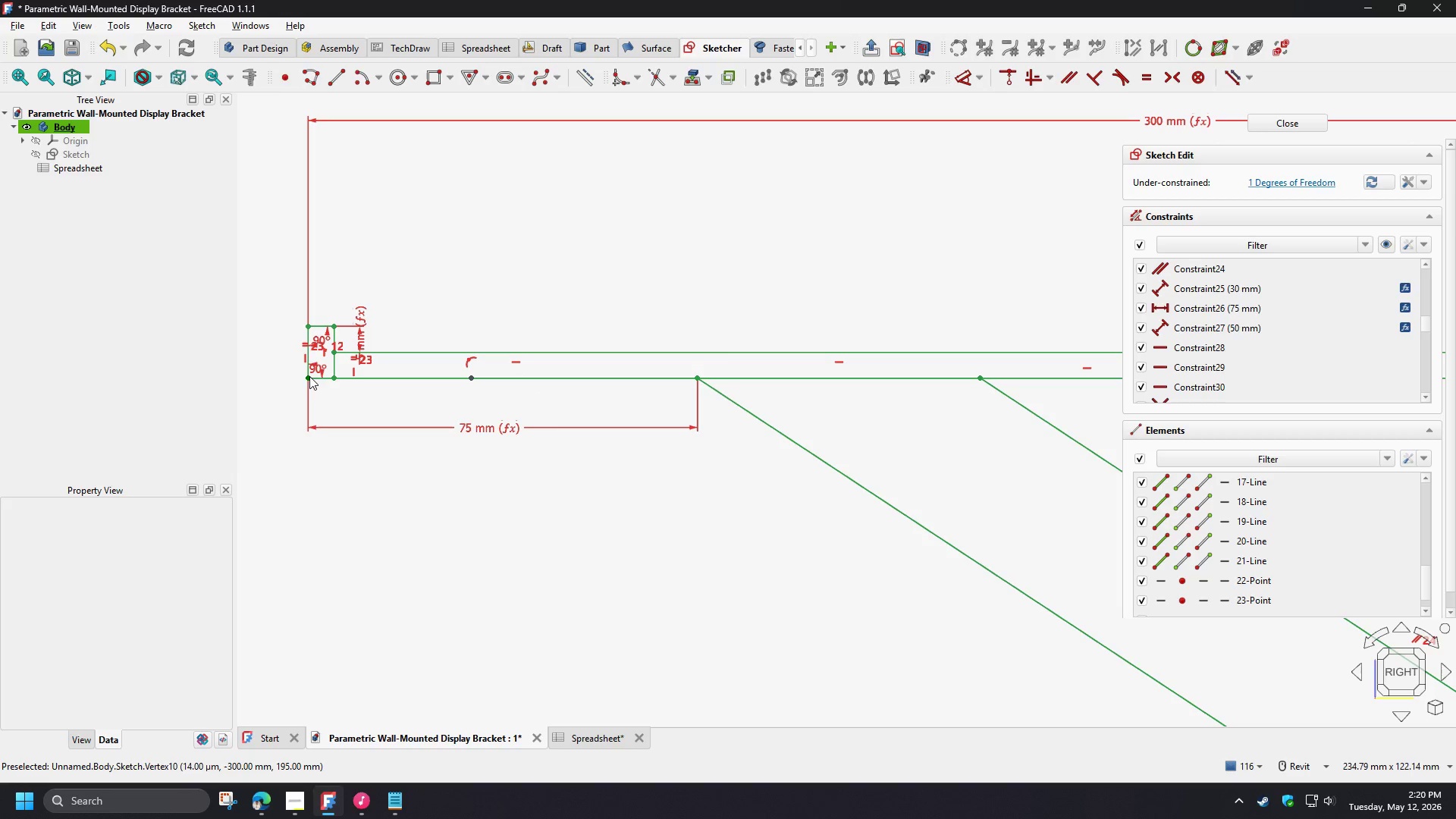 
left_click([309, 377])
 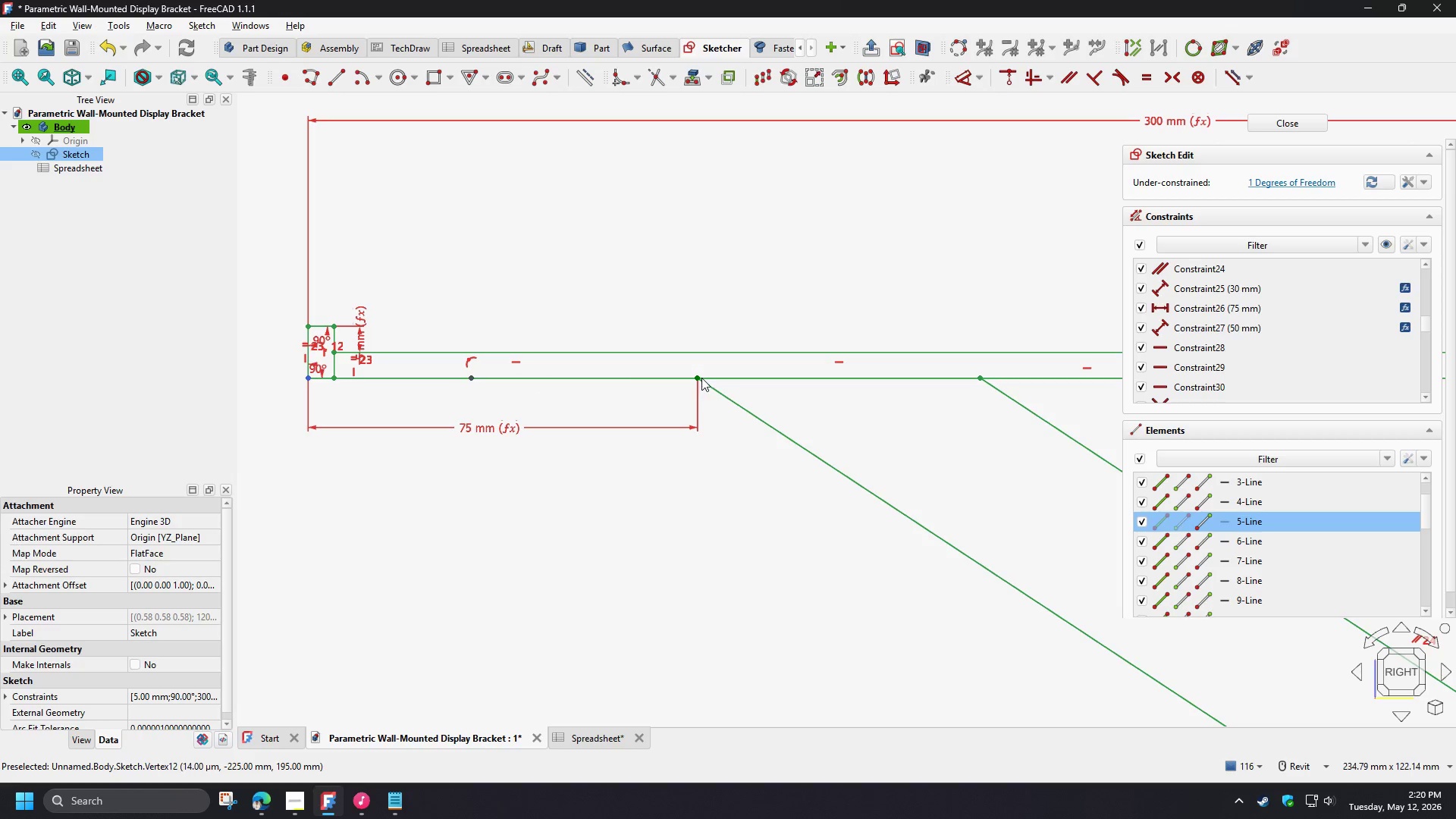 
left_click([695, 378])
 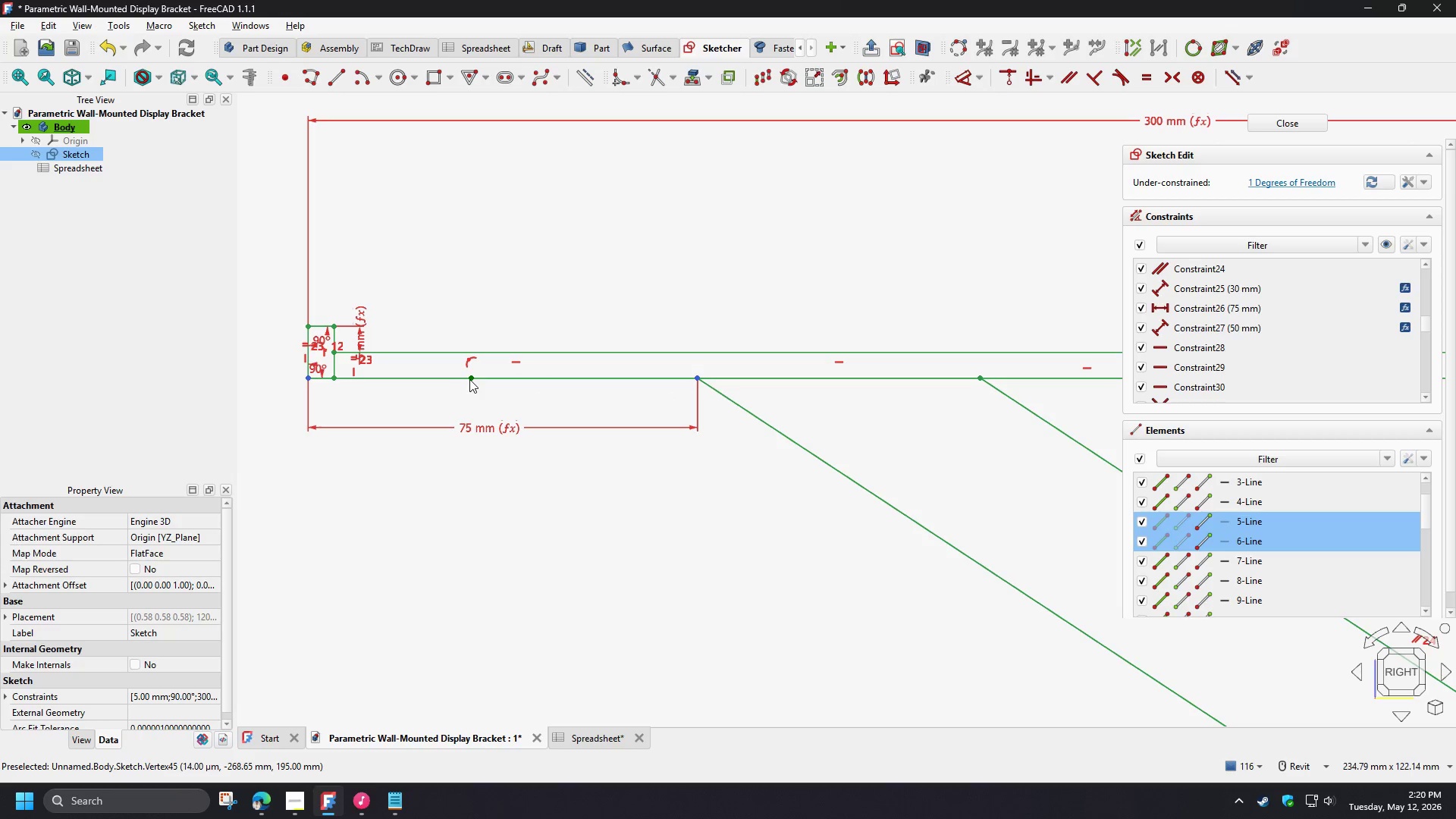 
left_click([471, 378])
 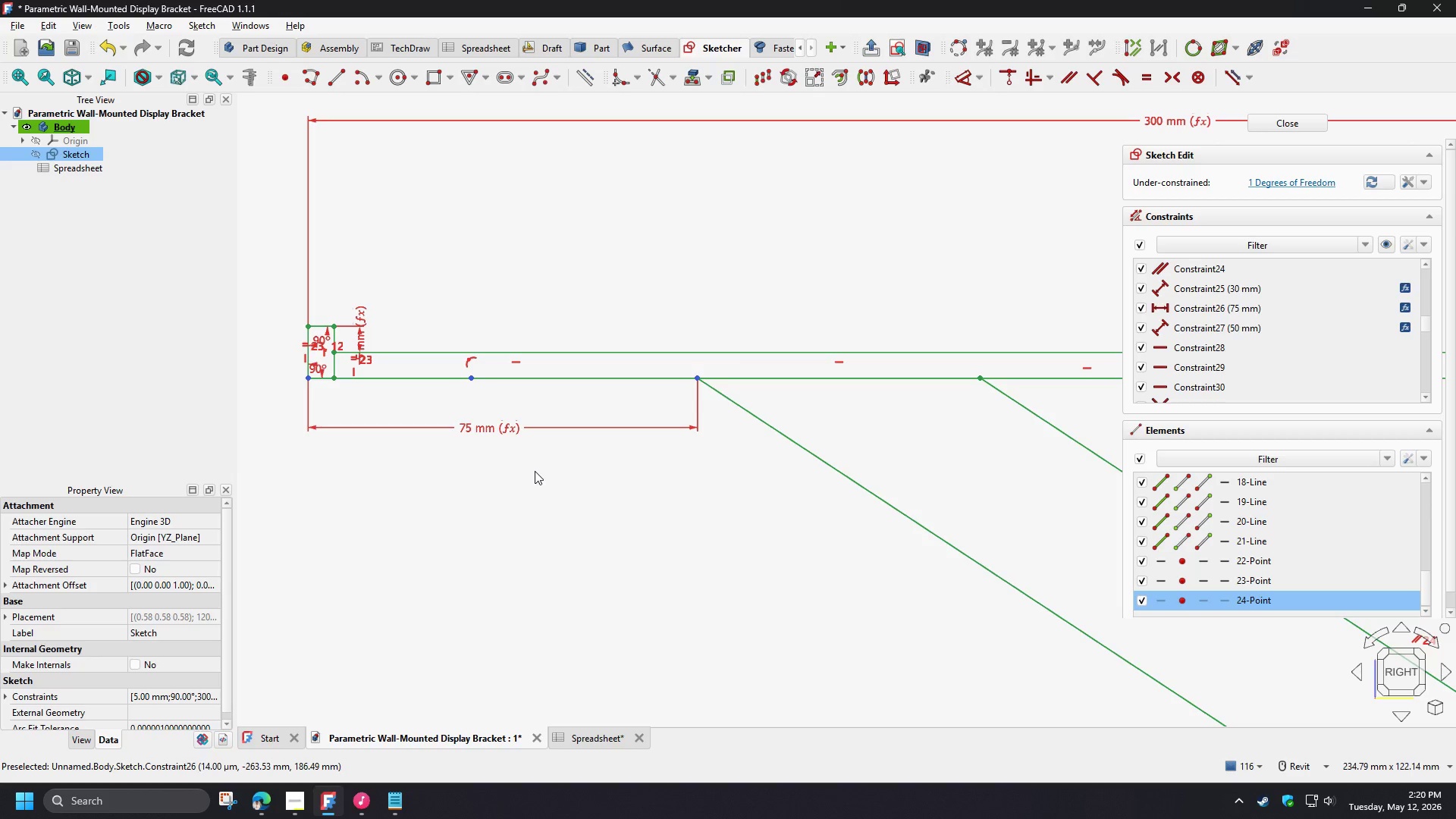 
key(S)
 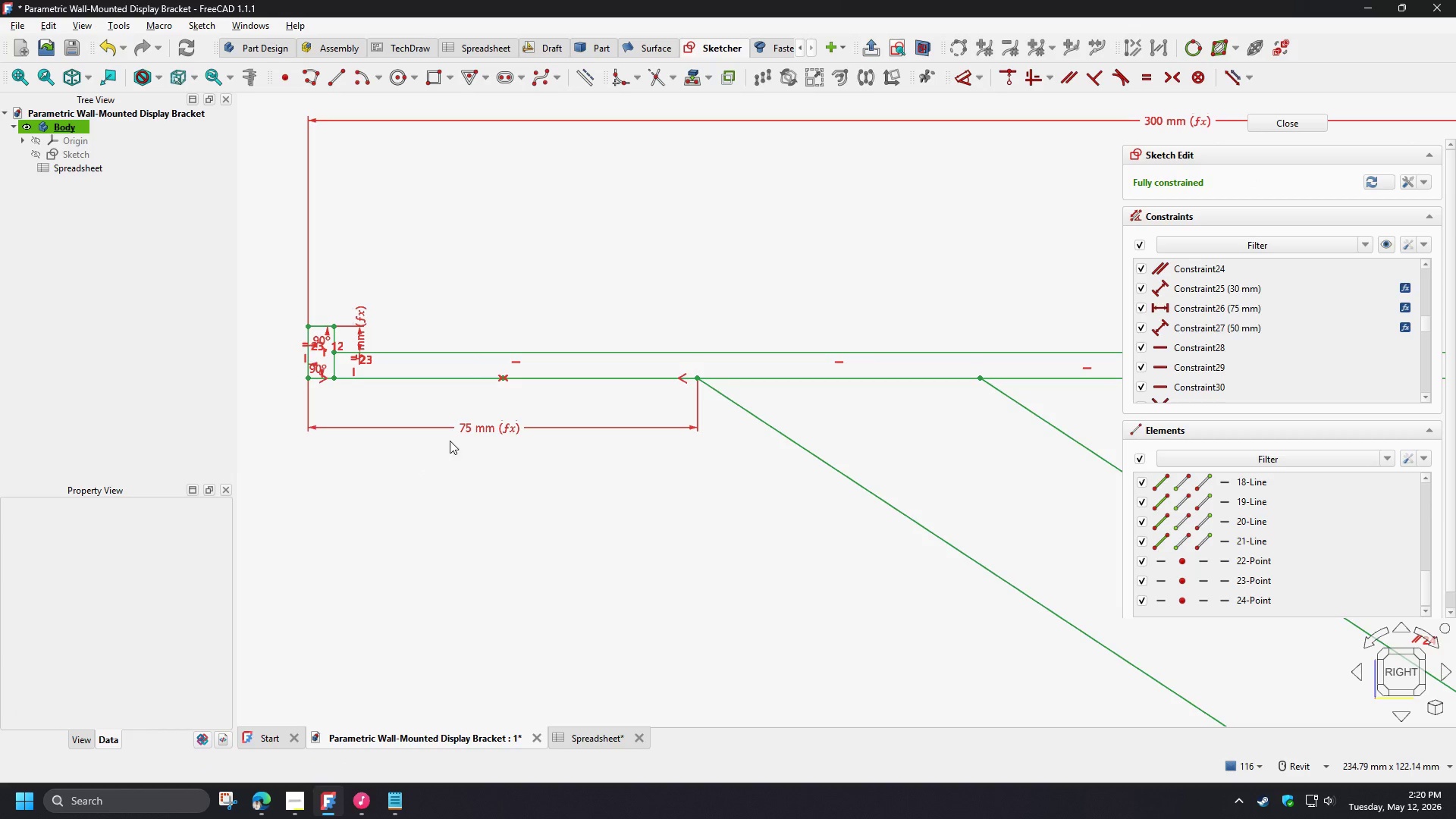 
double_click([472, 428])
 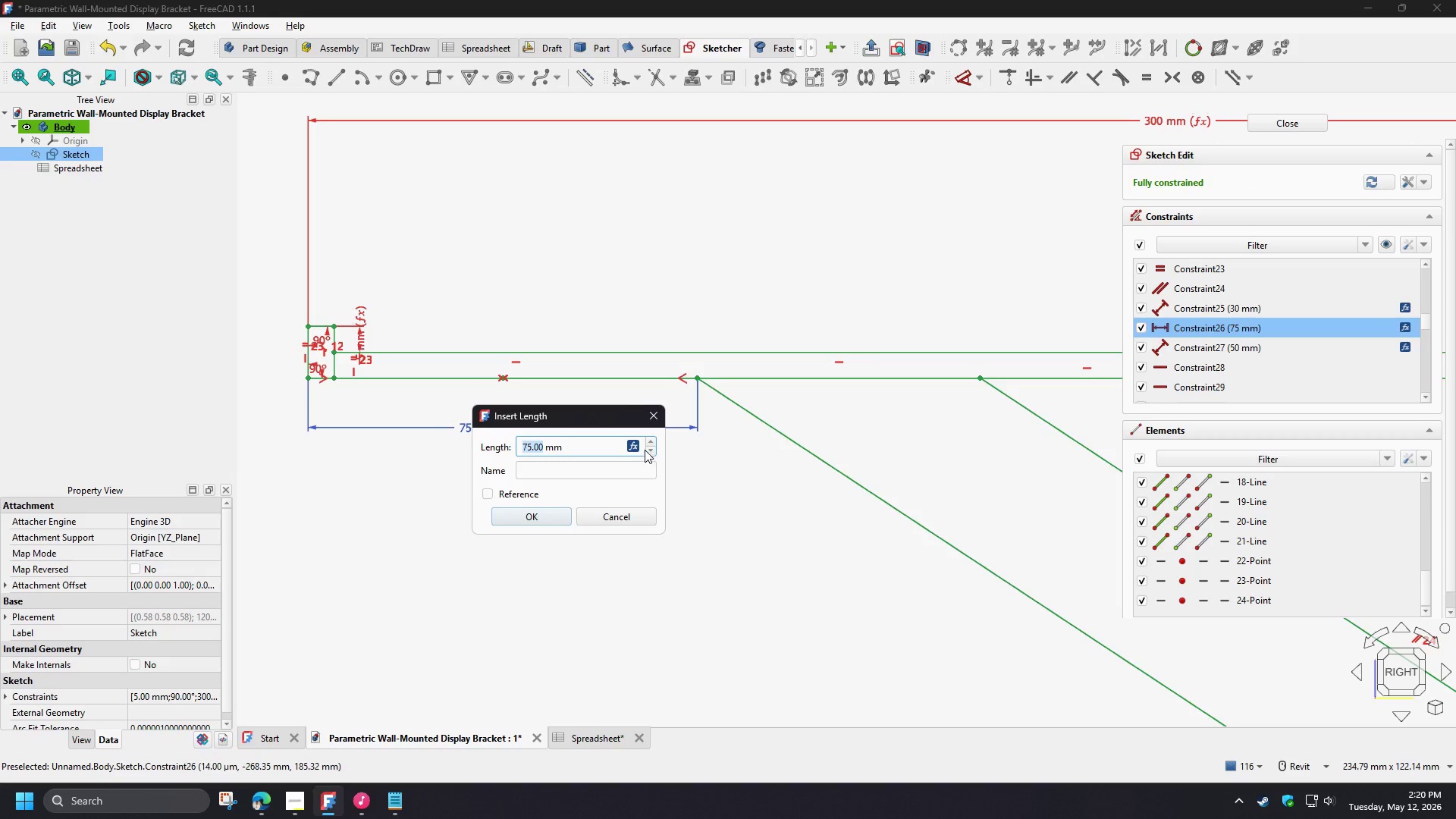 
left_click([637, 446])
 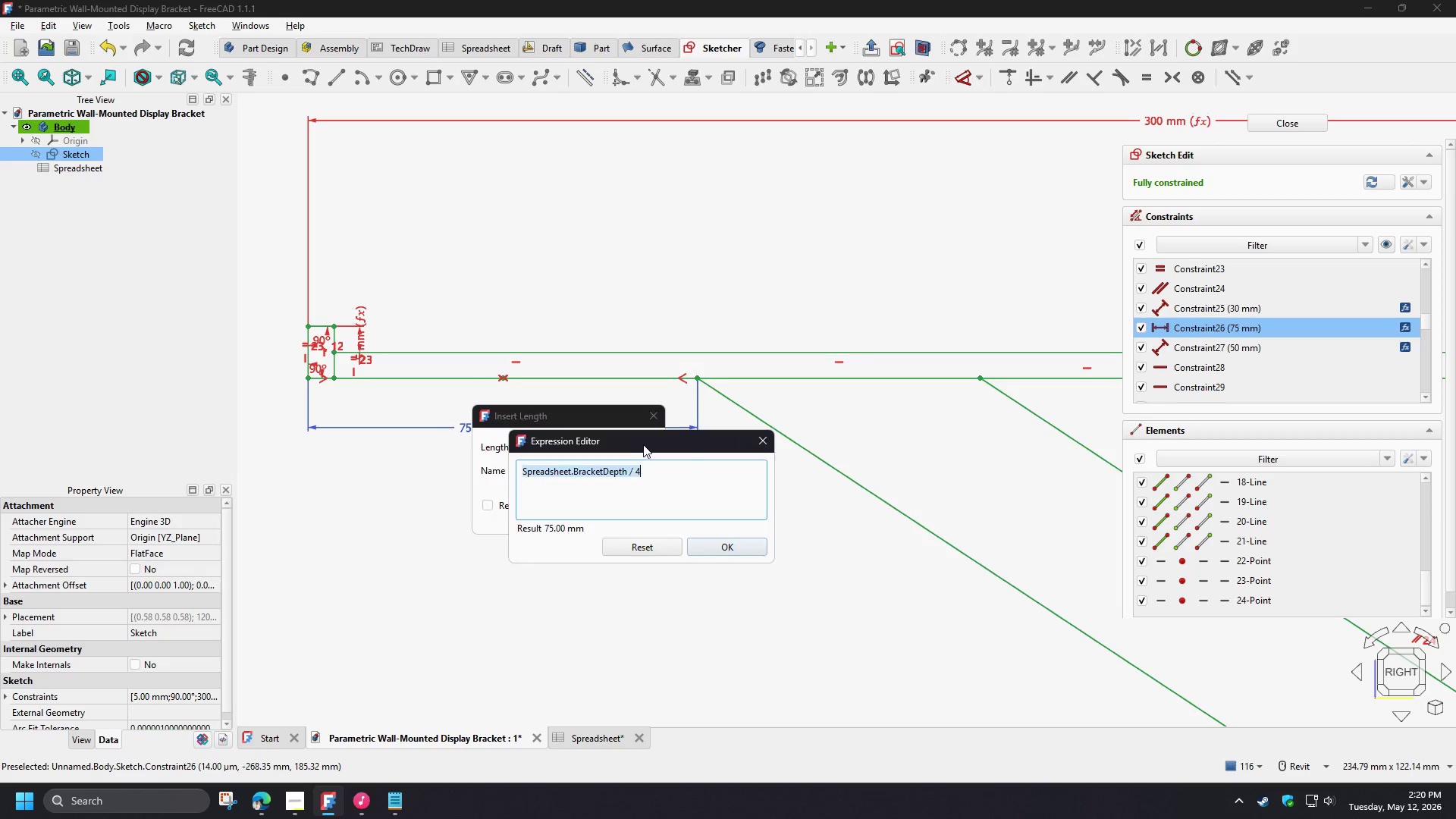 
key(Control+C)
 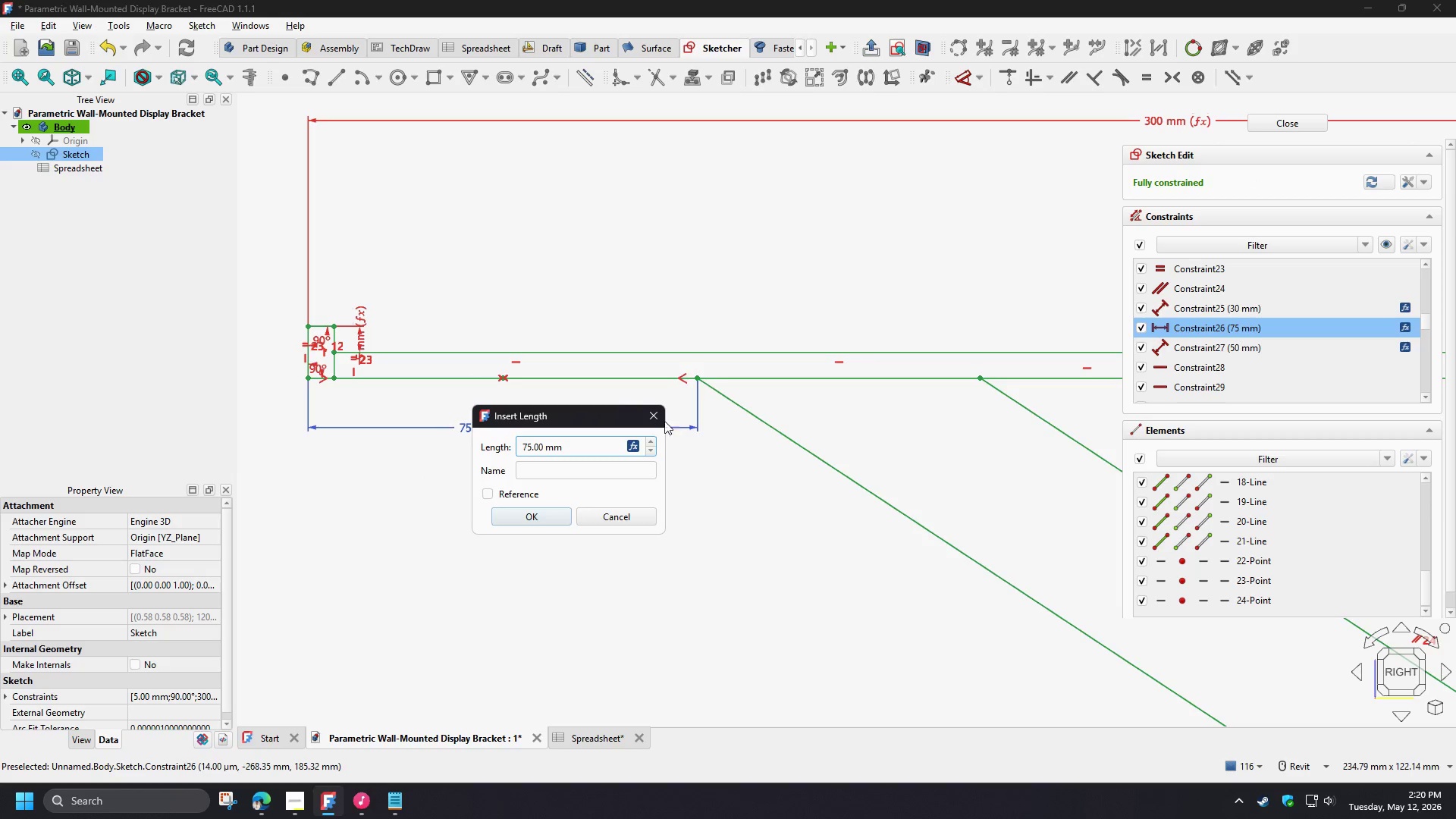 
double_click([656, 417])
 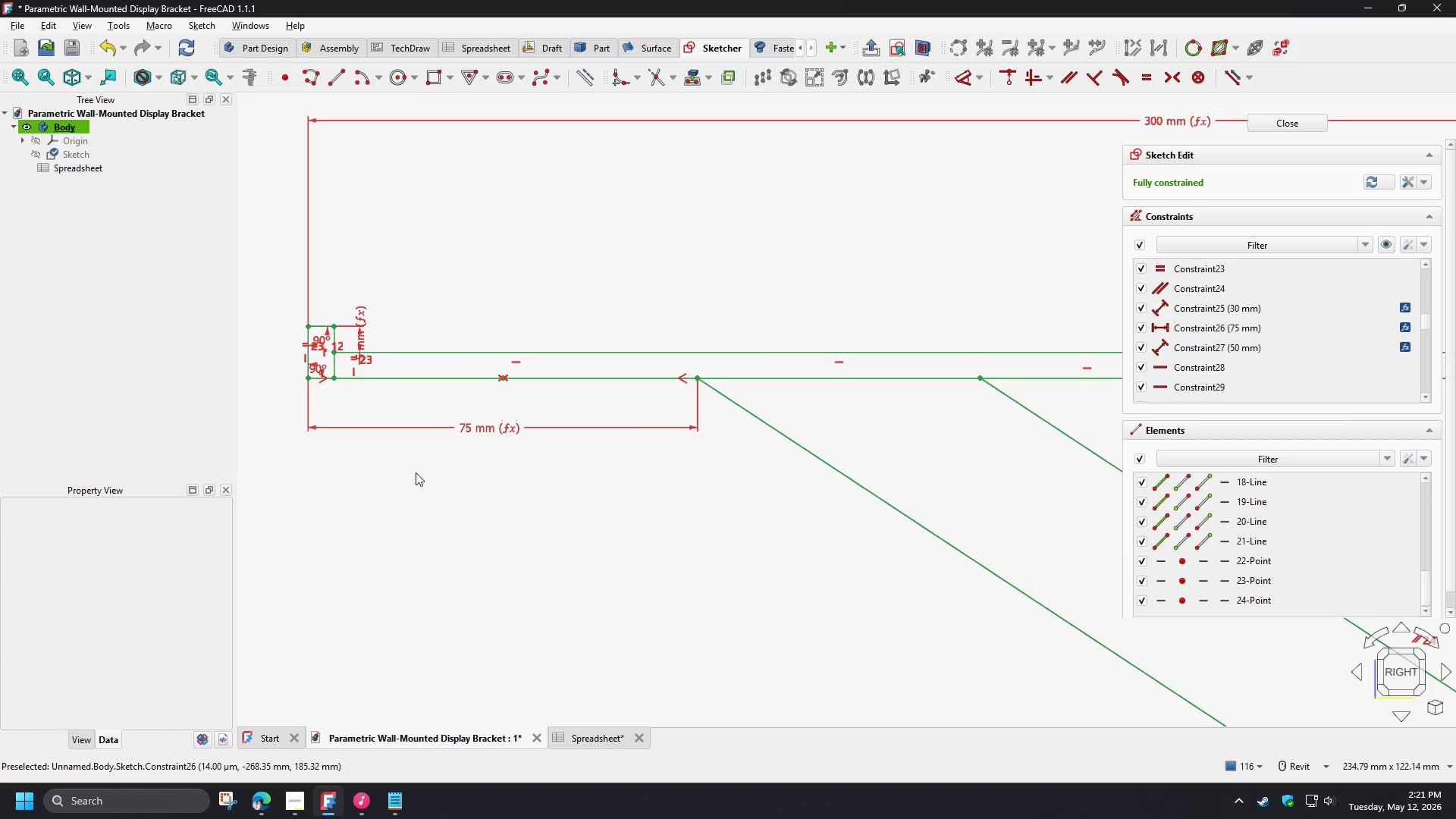 
scroll: coordinate [758, 463], scroll_direction: down, amount: 3.0
 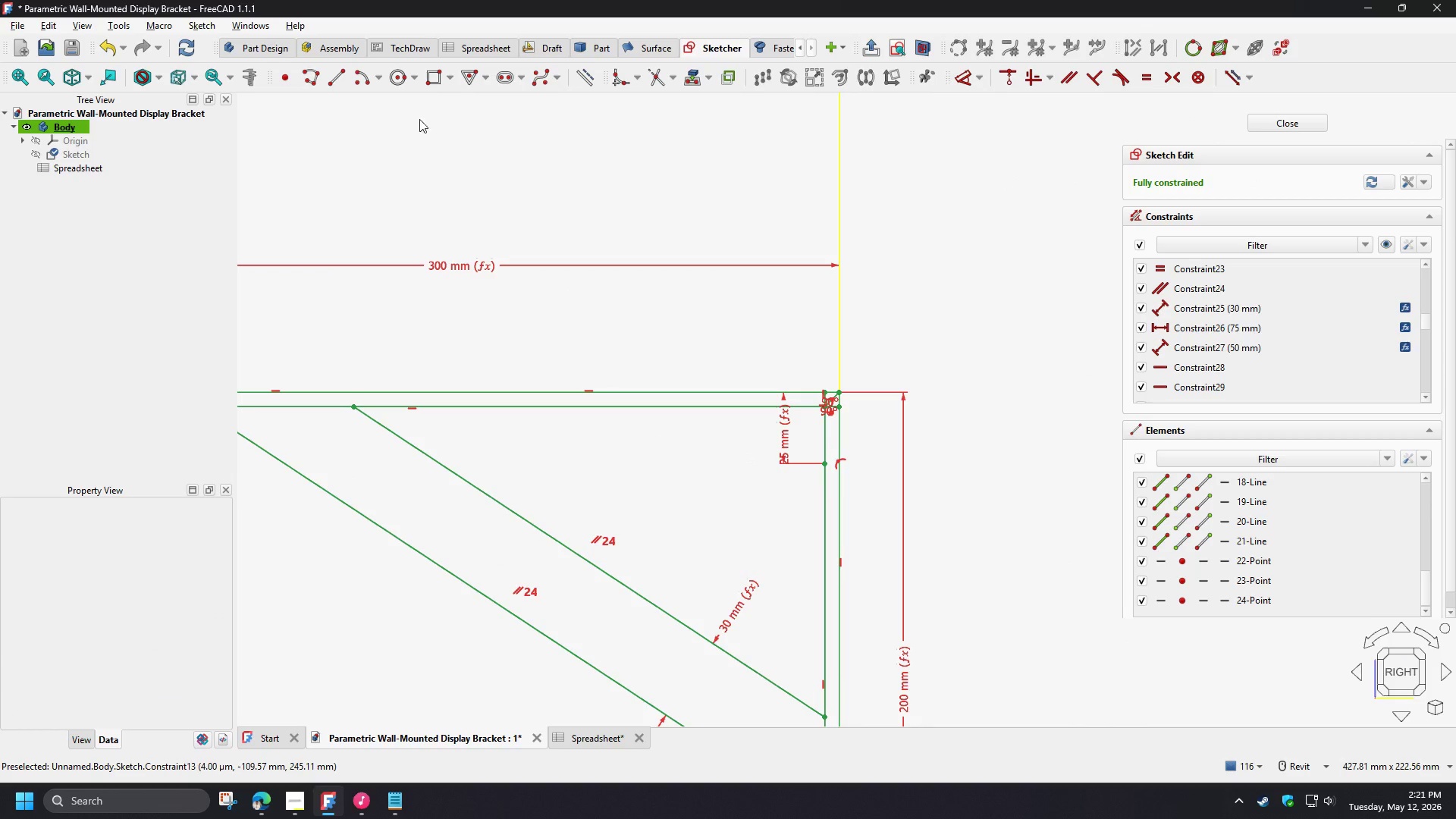 
left_click([291, 81])
 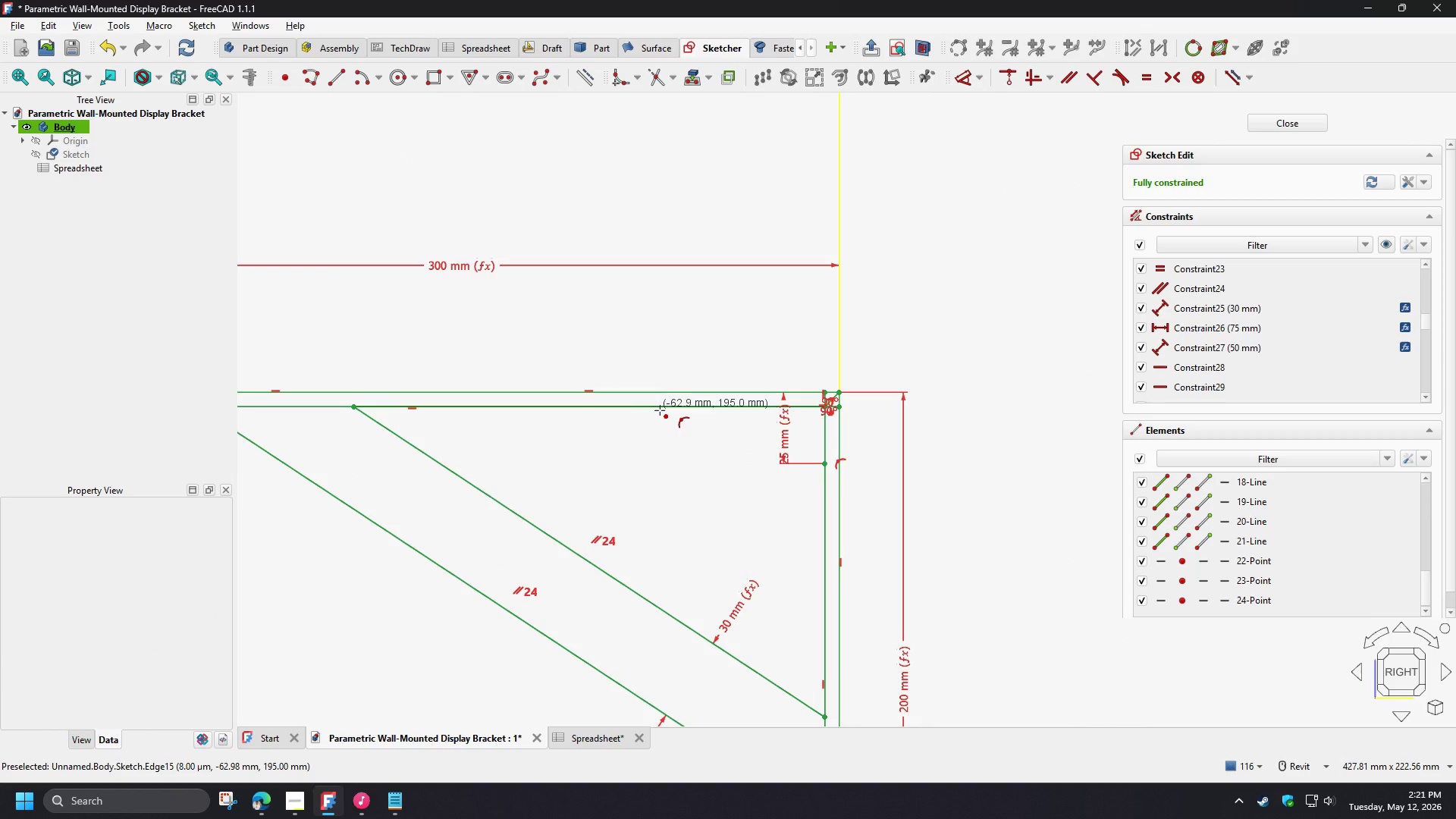 
left_click([660, 410])
 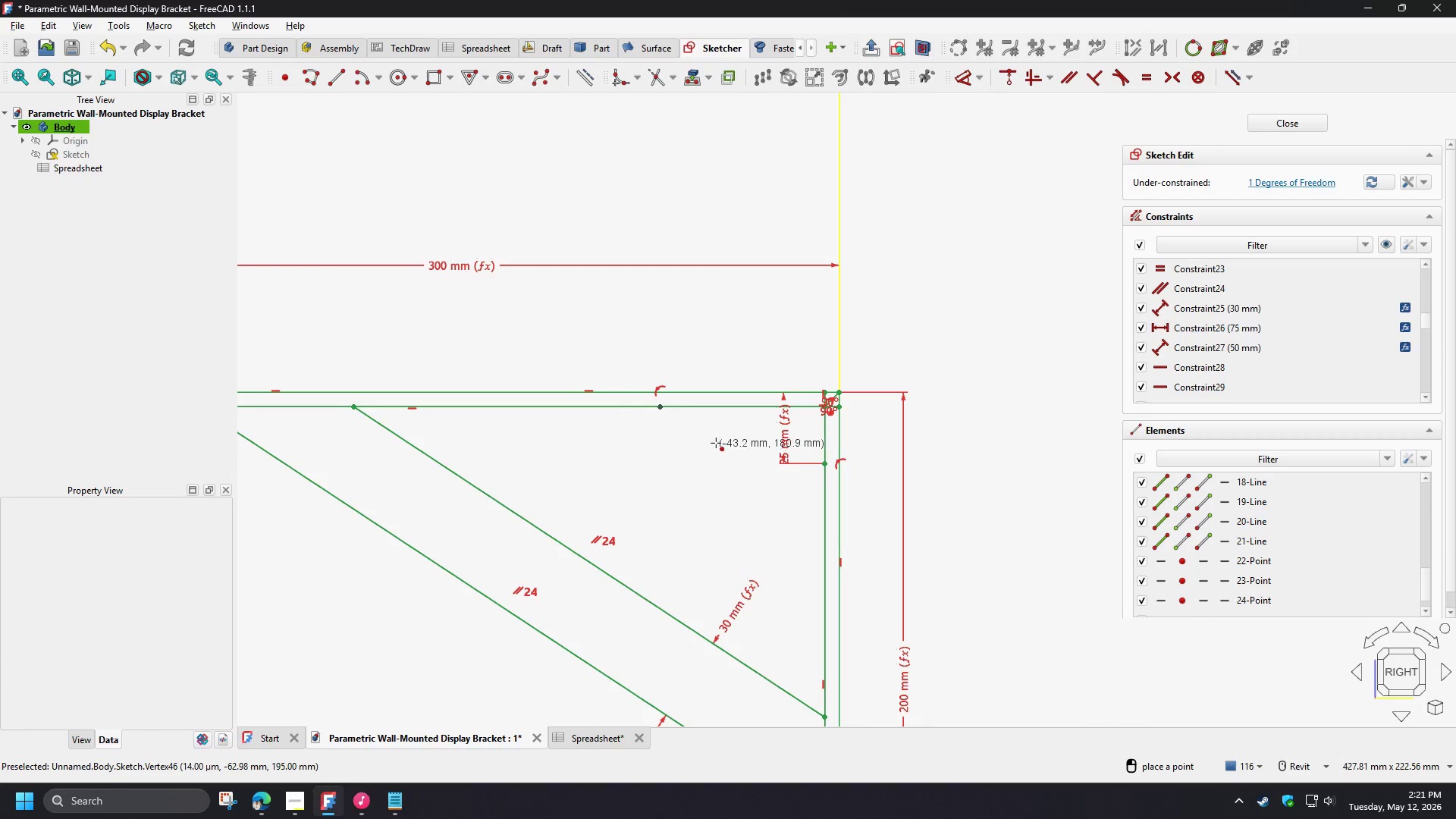 
right_click([716, 431])
 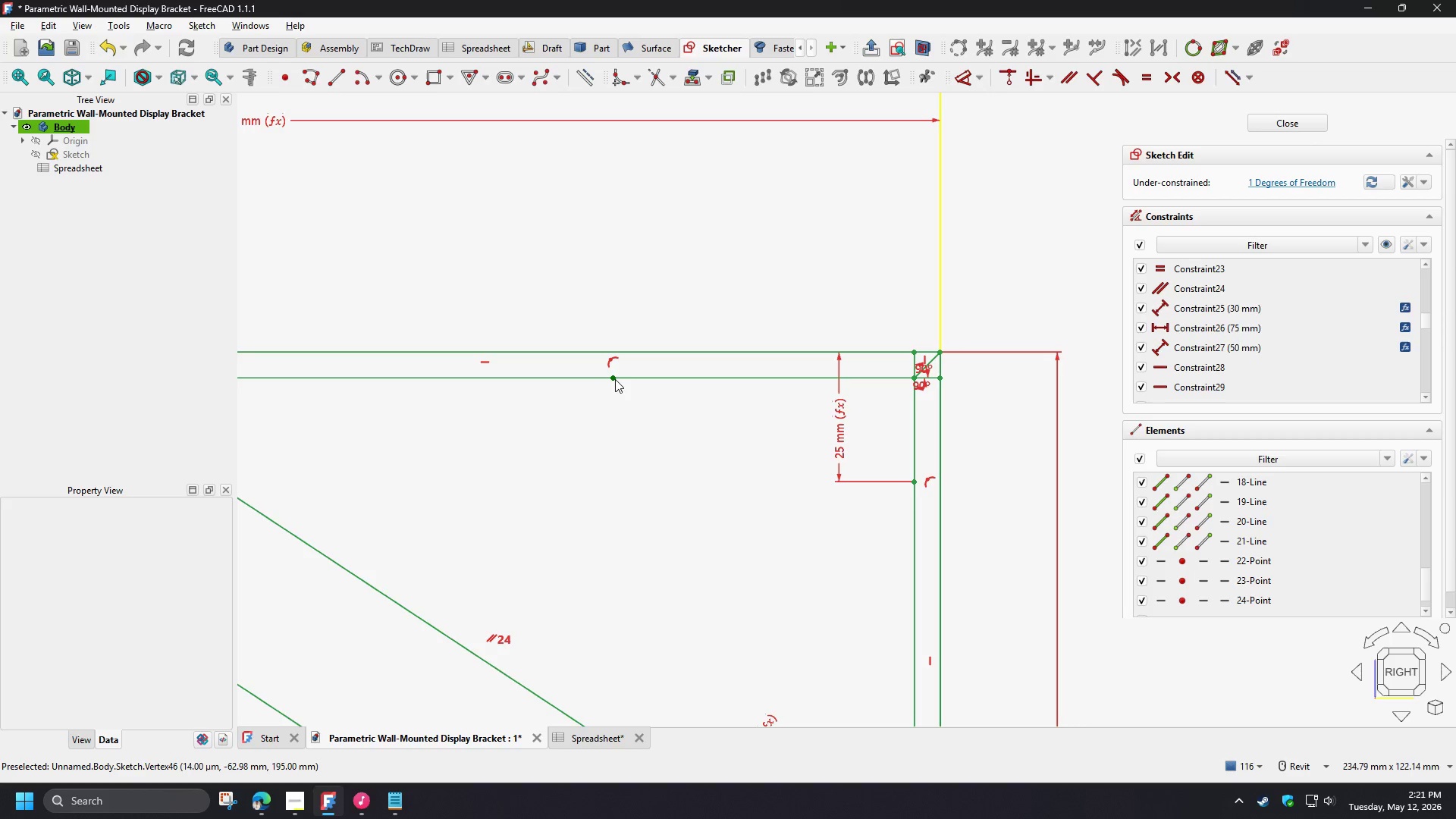 
scroll: coordinate [716, 438], scroll_direction: up, amount: 3.0
 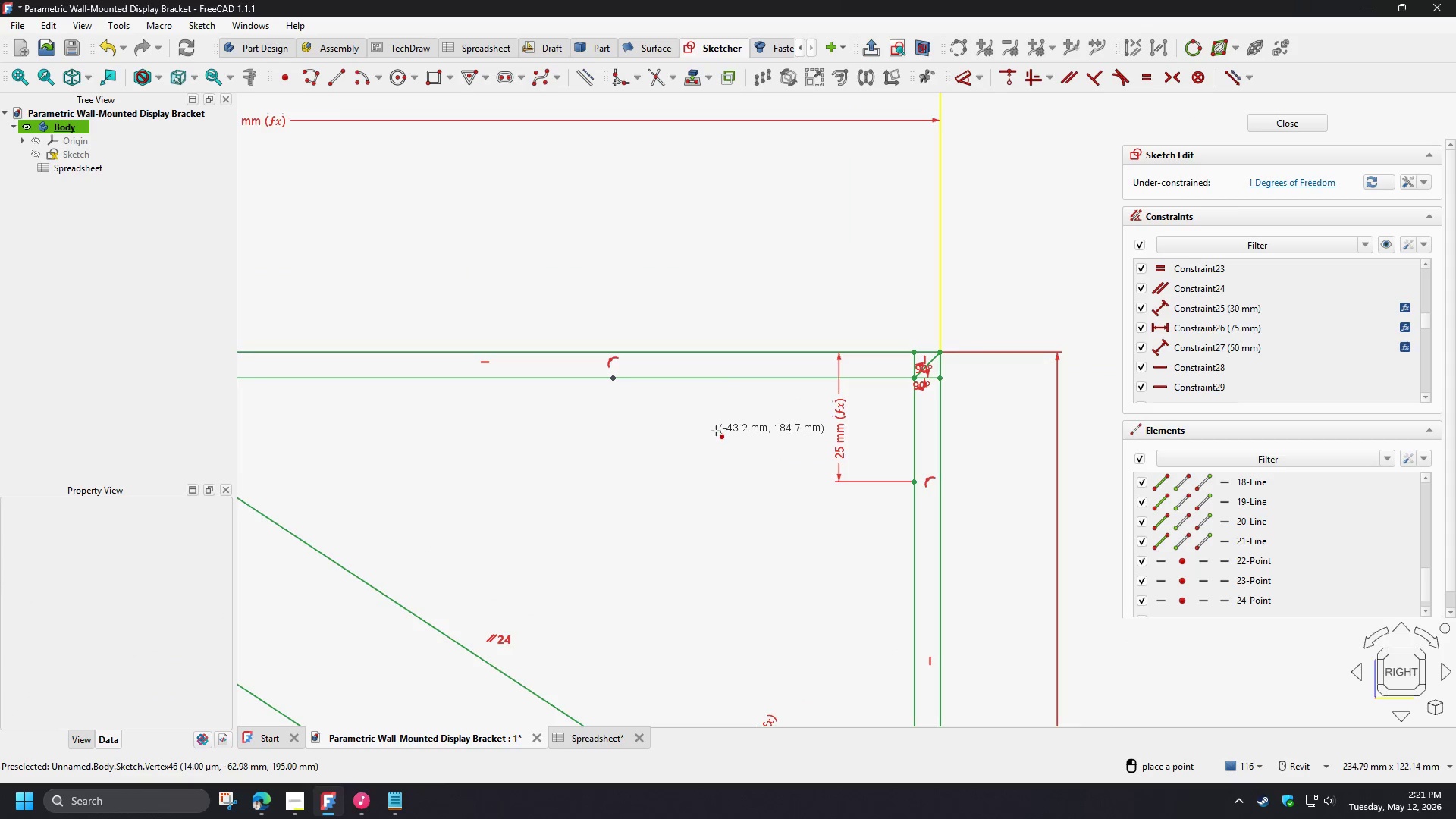 
left_click([613, 378])
 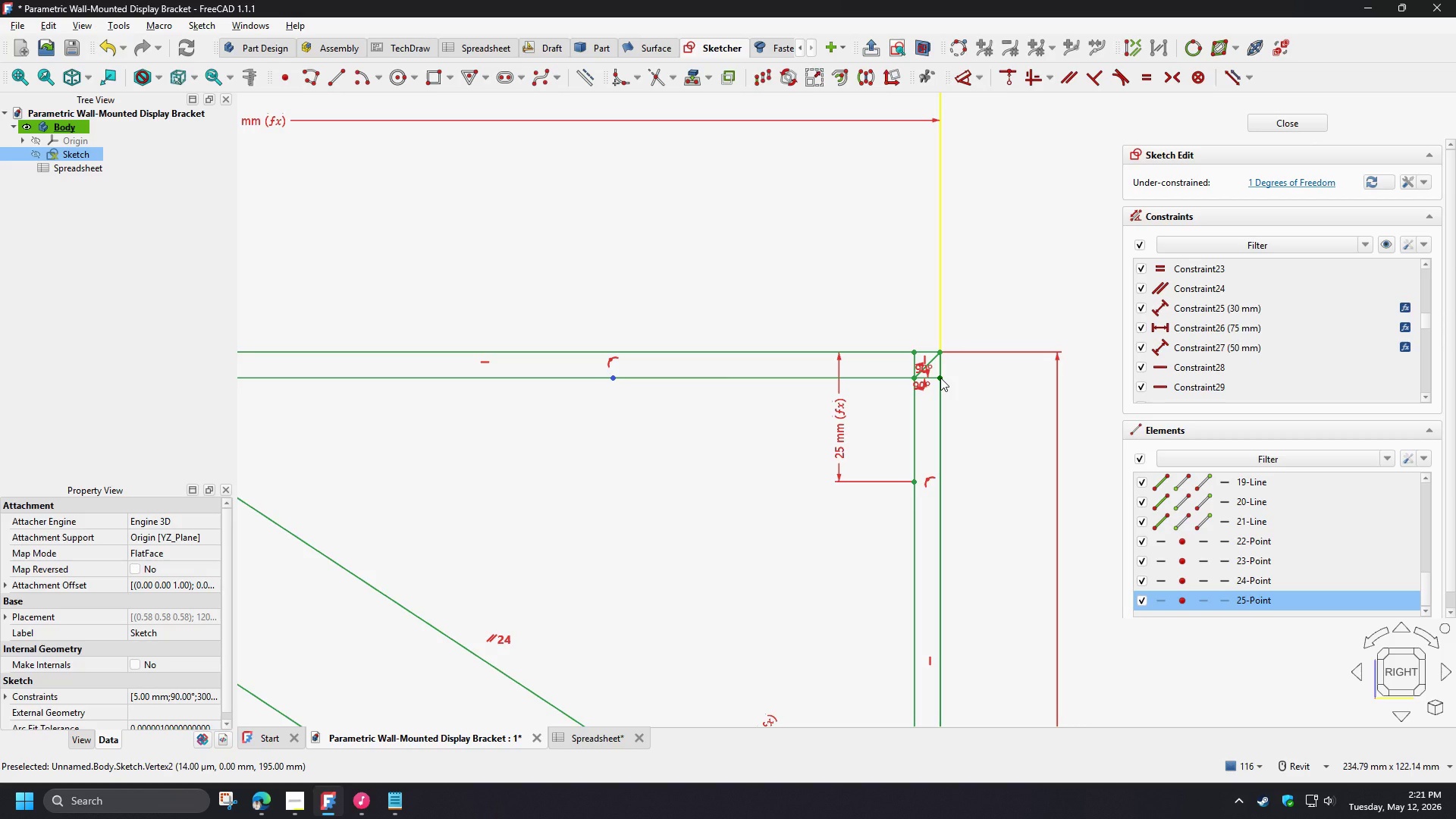 
left_click([940, 378])
 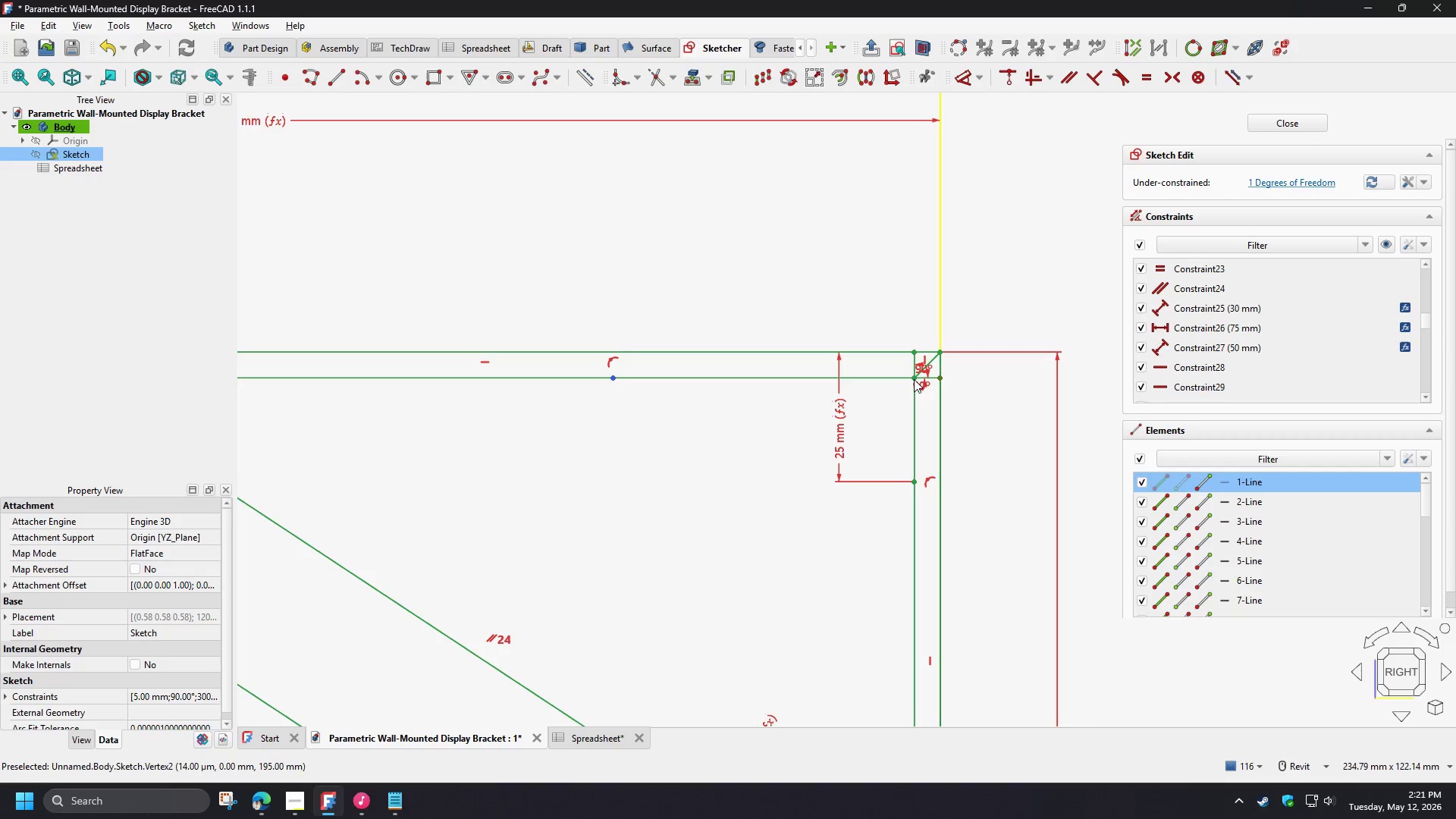 
key(D)
 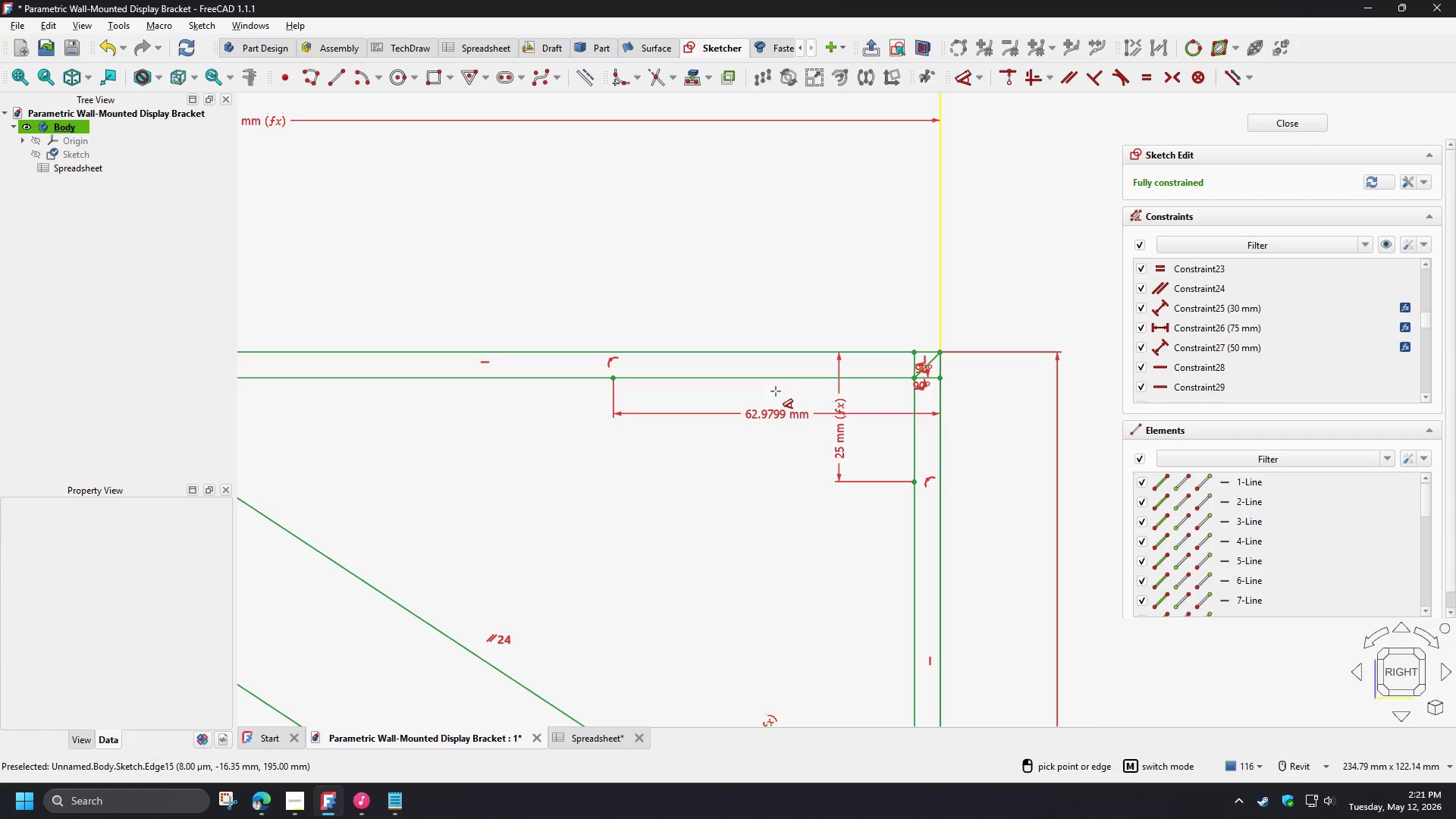 
left_click([767, 380])
 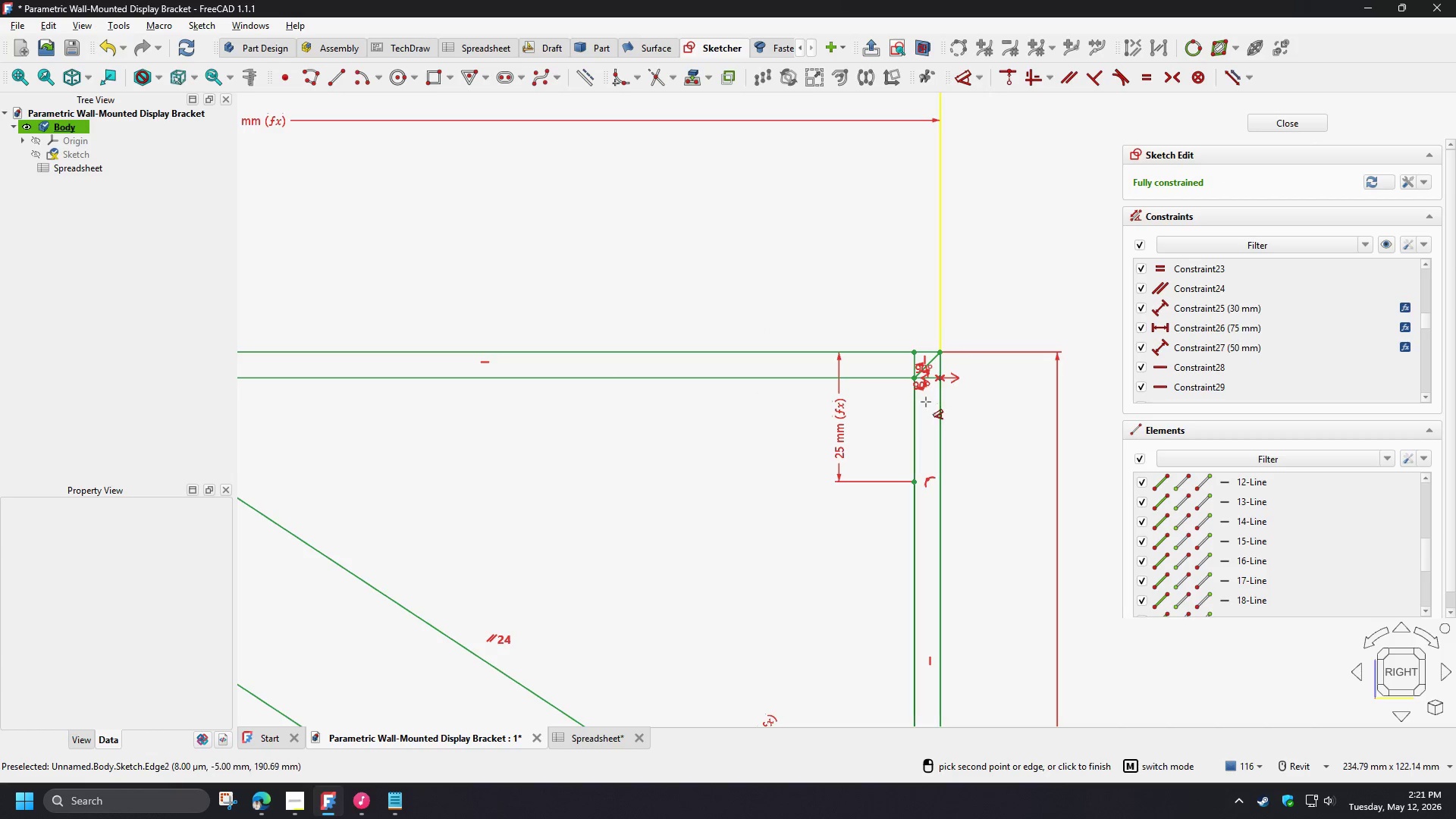 
right_click([839, 287])
 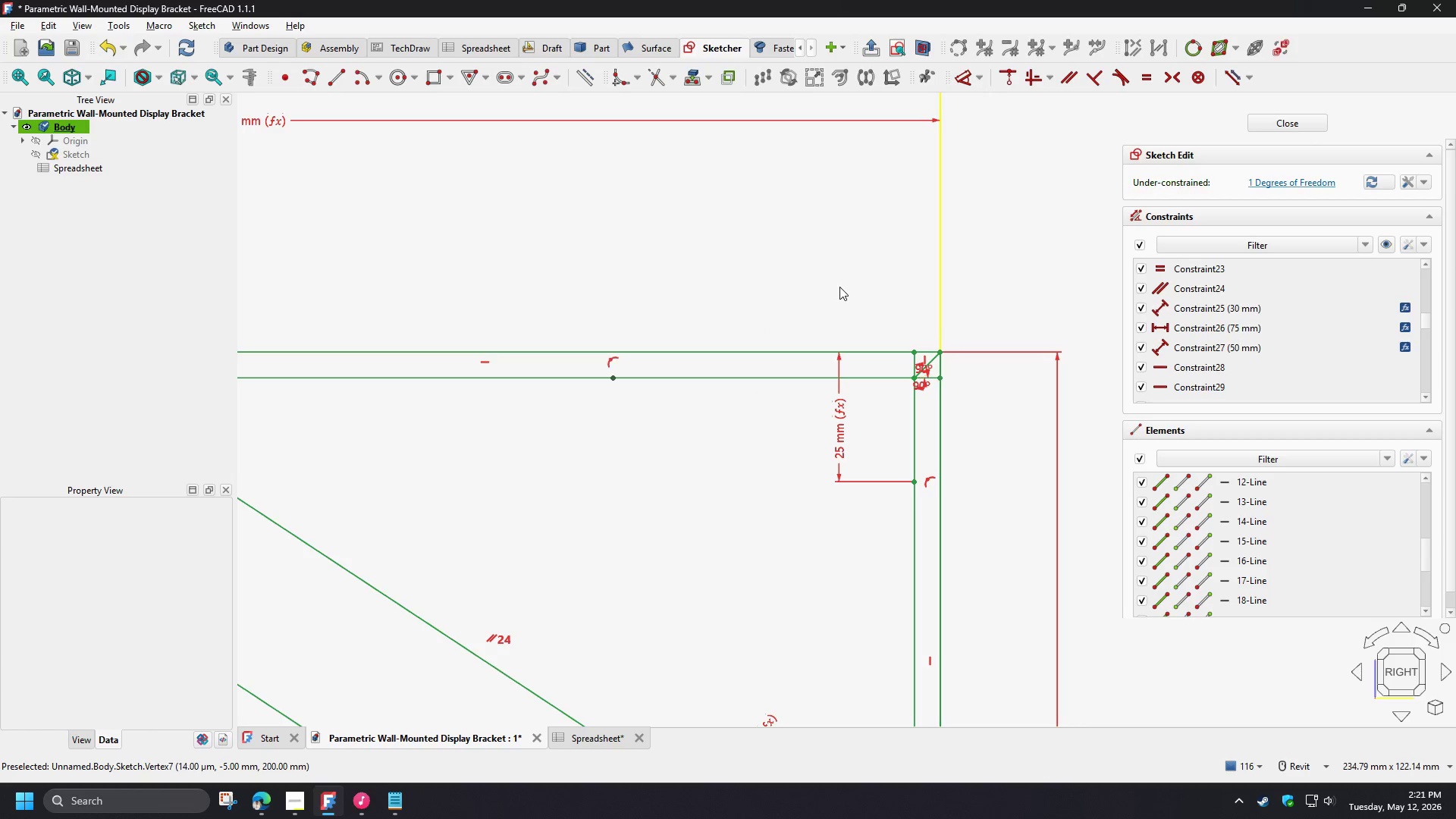 
hold_key(key=ControlLeft, duration=0.45)
 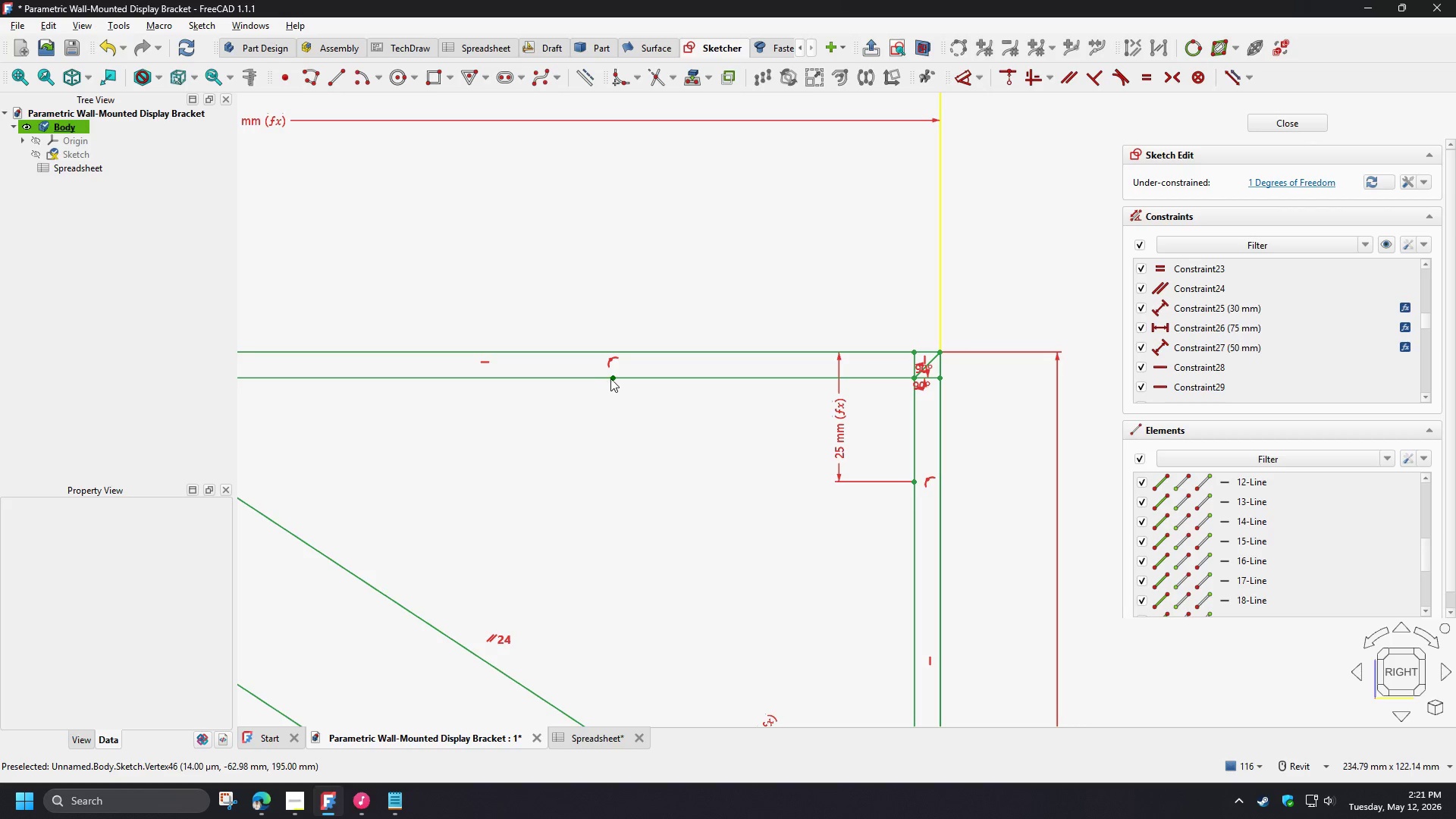 
left_click([613, 378])
 